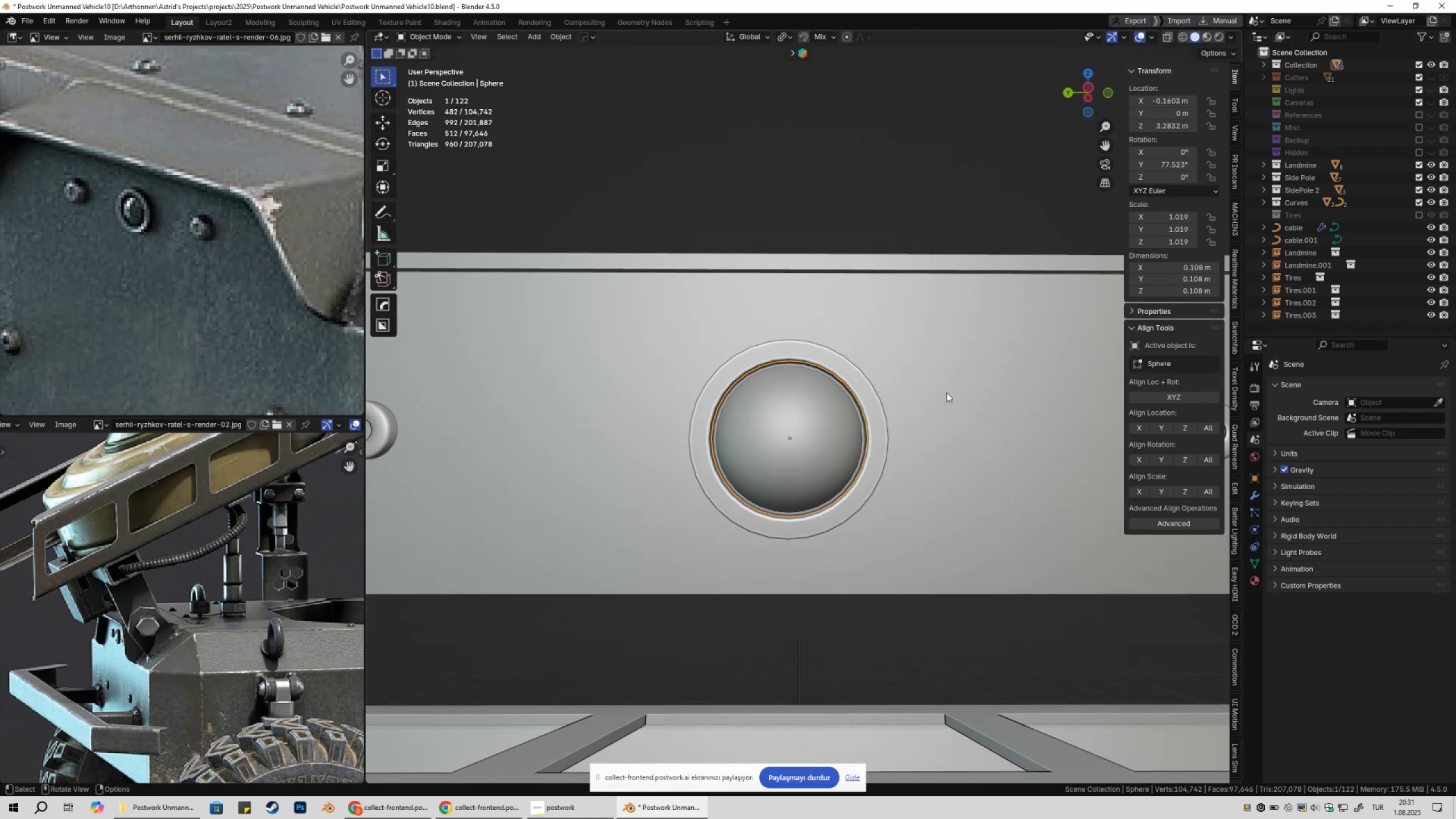 
key(S)
 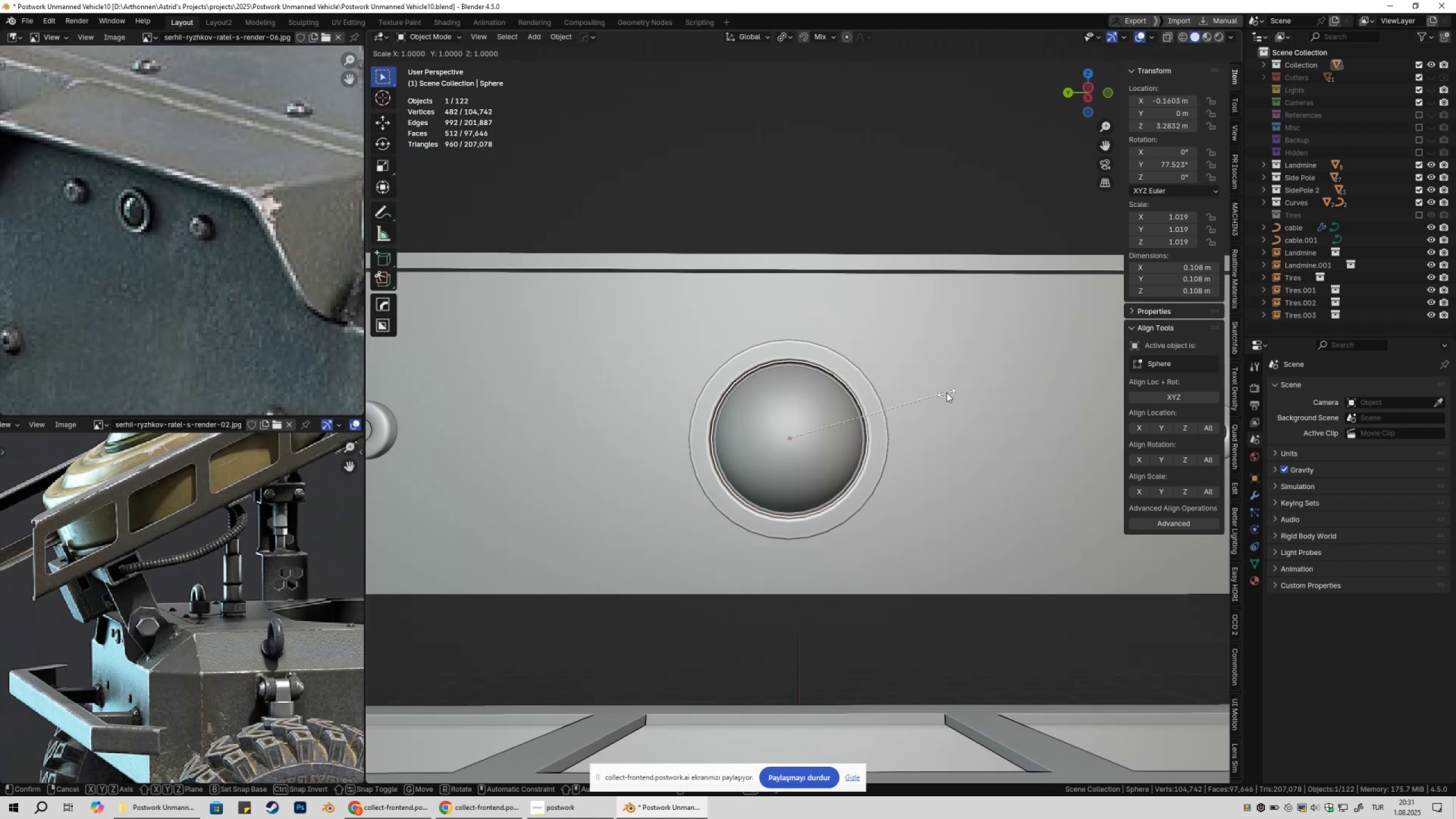 
hold_key(key=ShiftLeft, duration=0.85)
 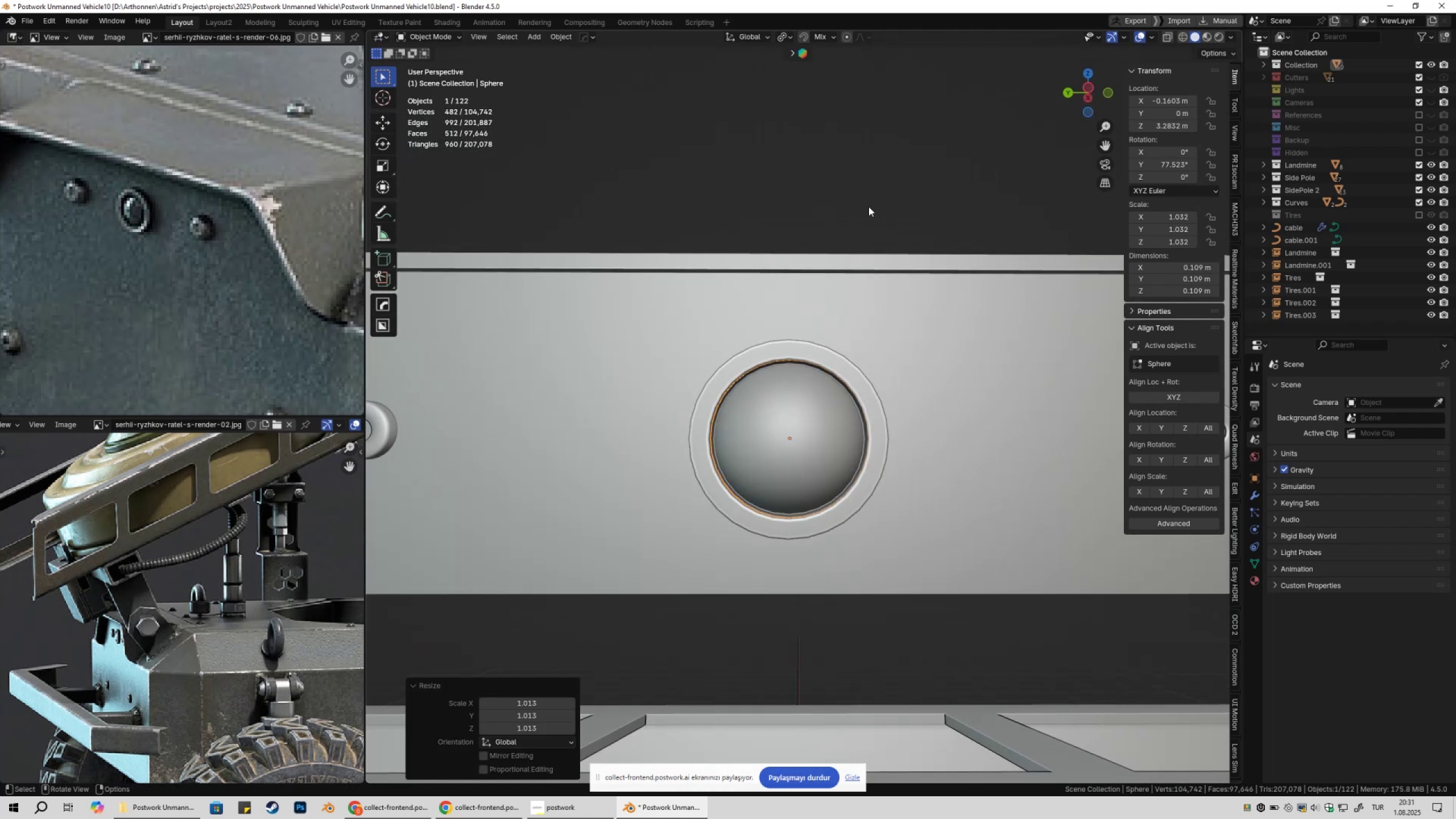 
double_click([868, 206])
 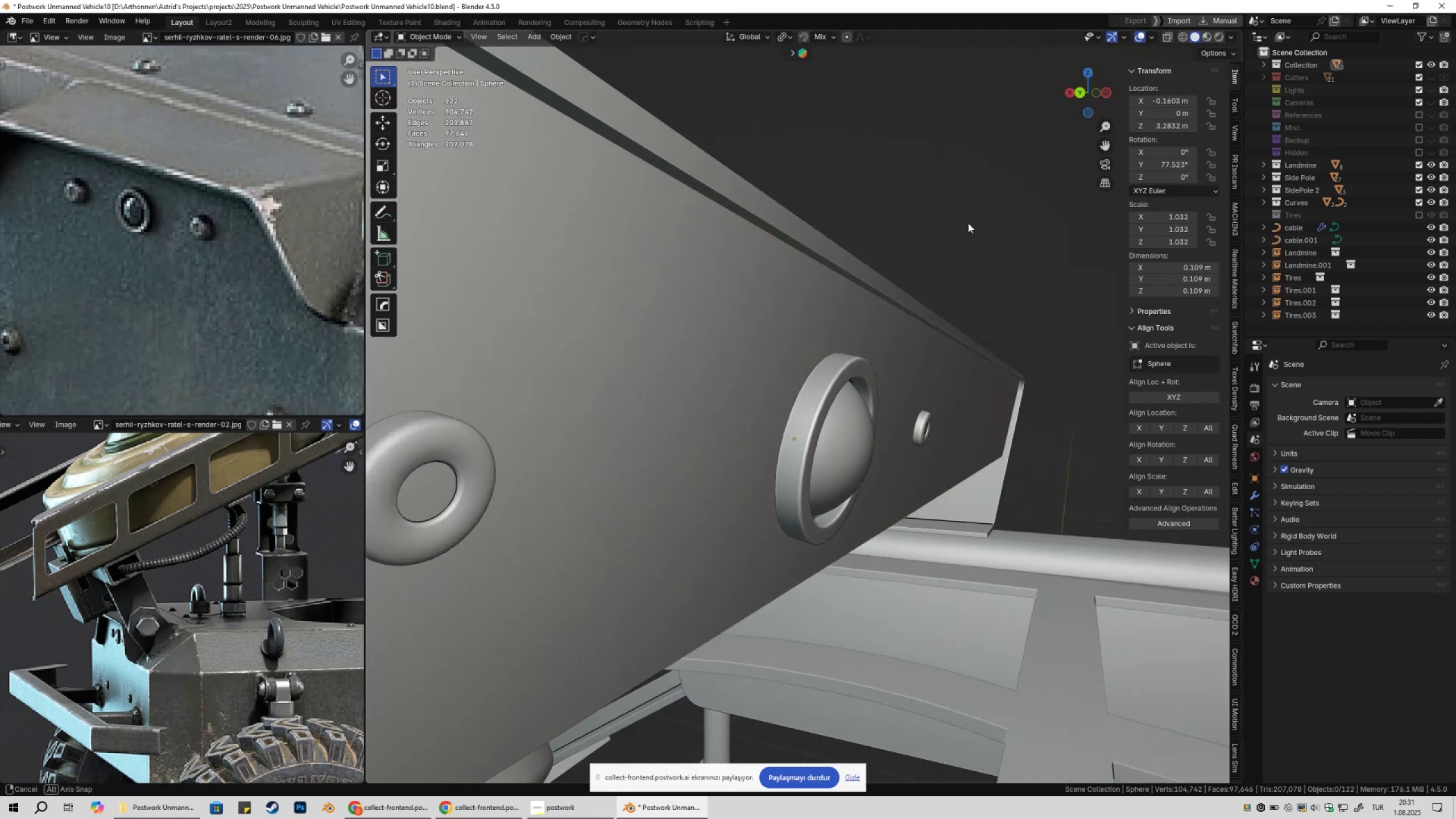 
scroll: coordinate [963, 282], scroll_direction: down, amount: 4.0
 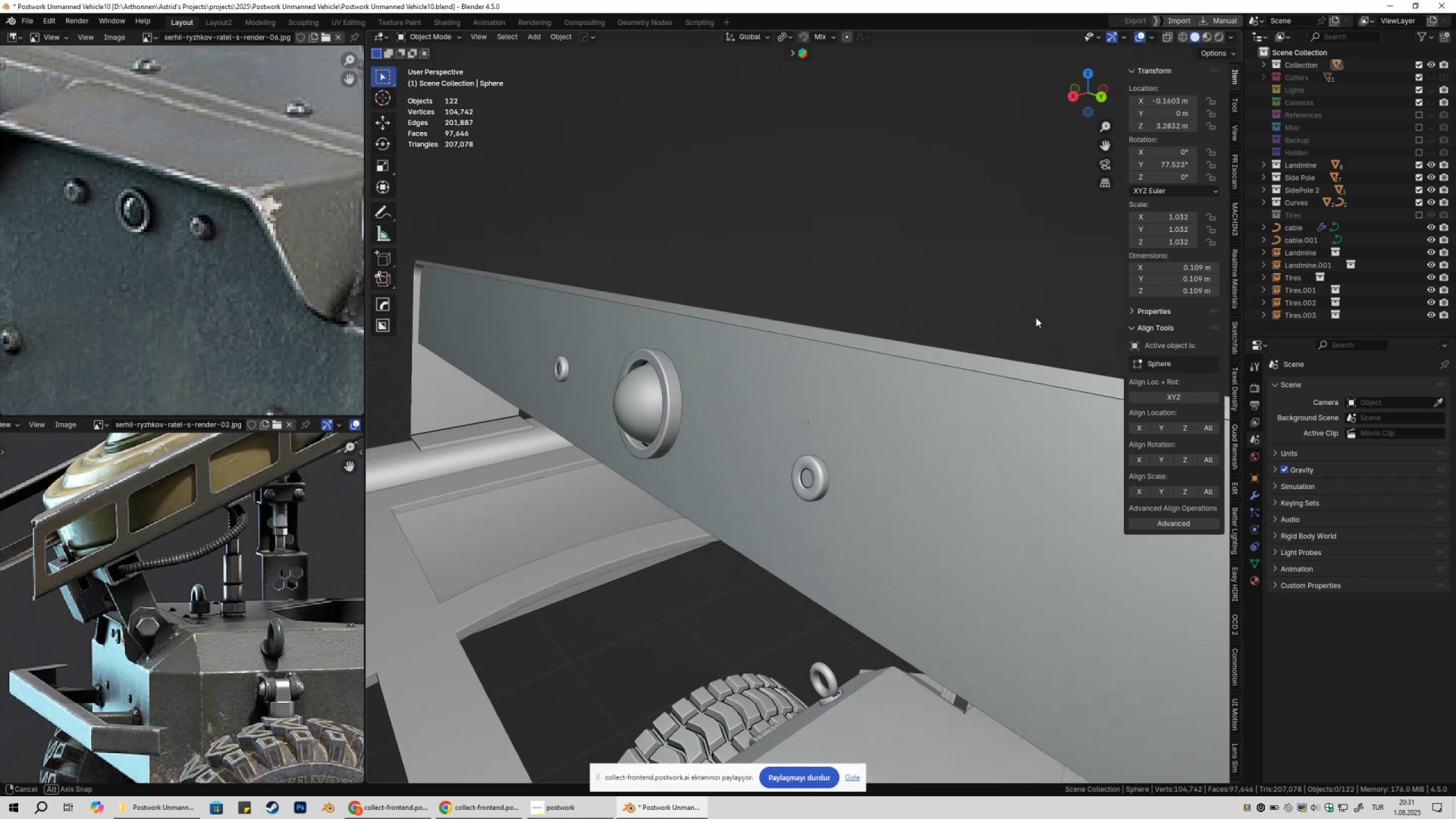 
left_click([644, 403])
 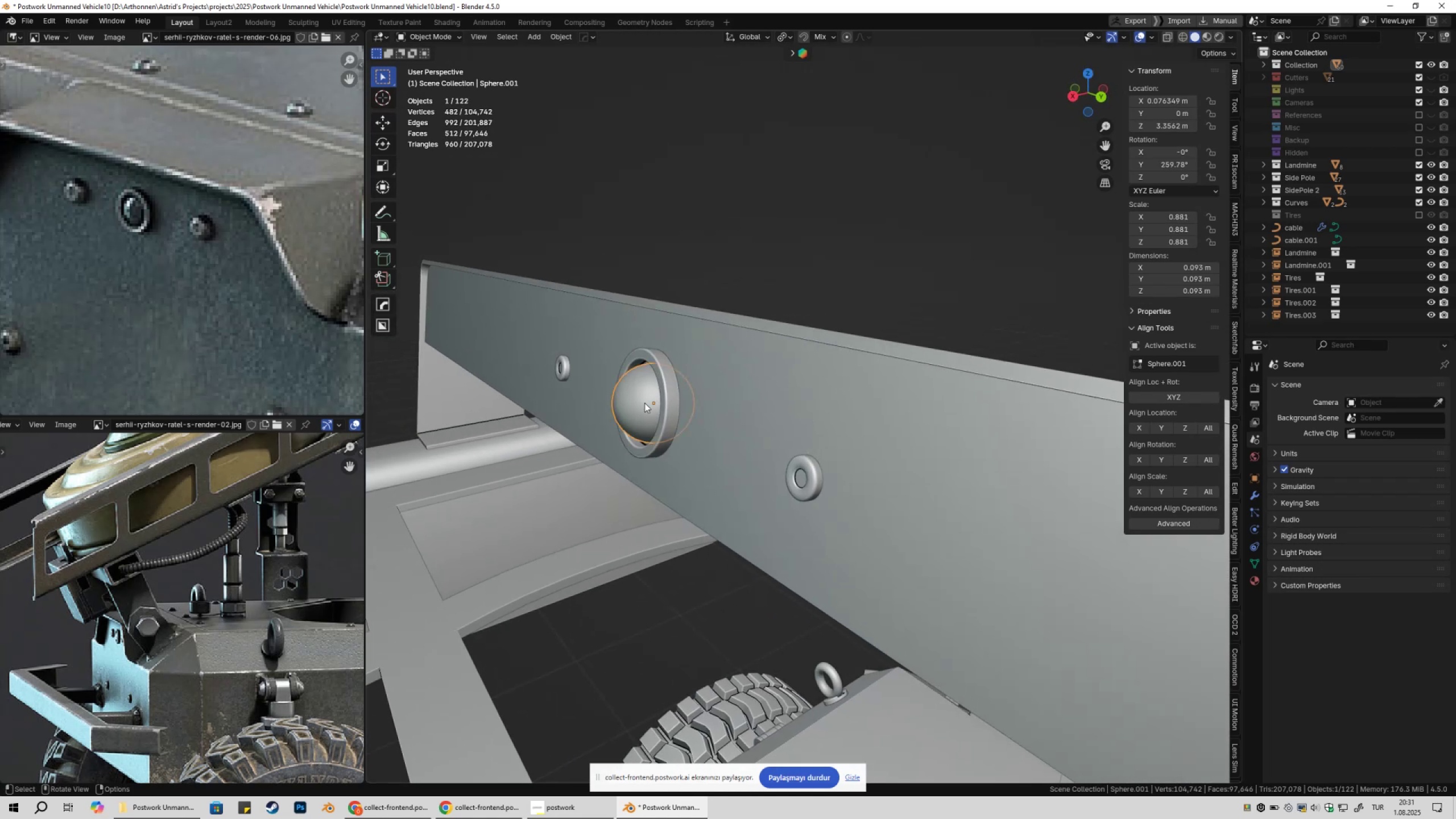 
key(X)
 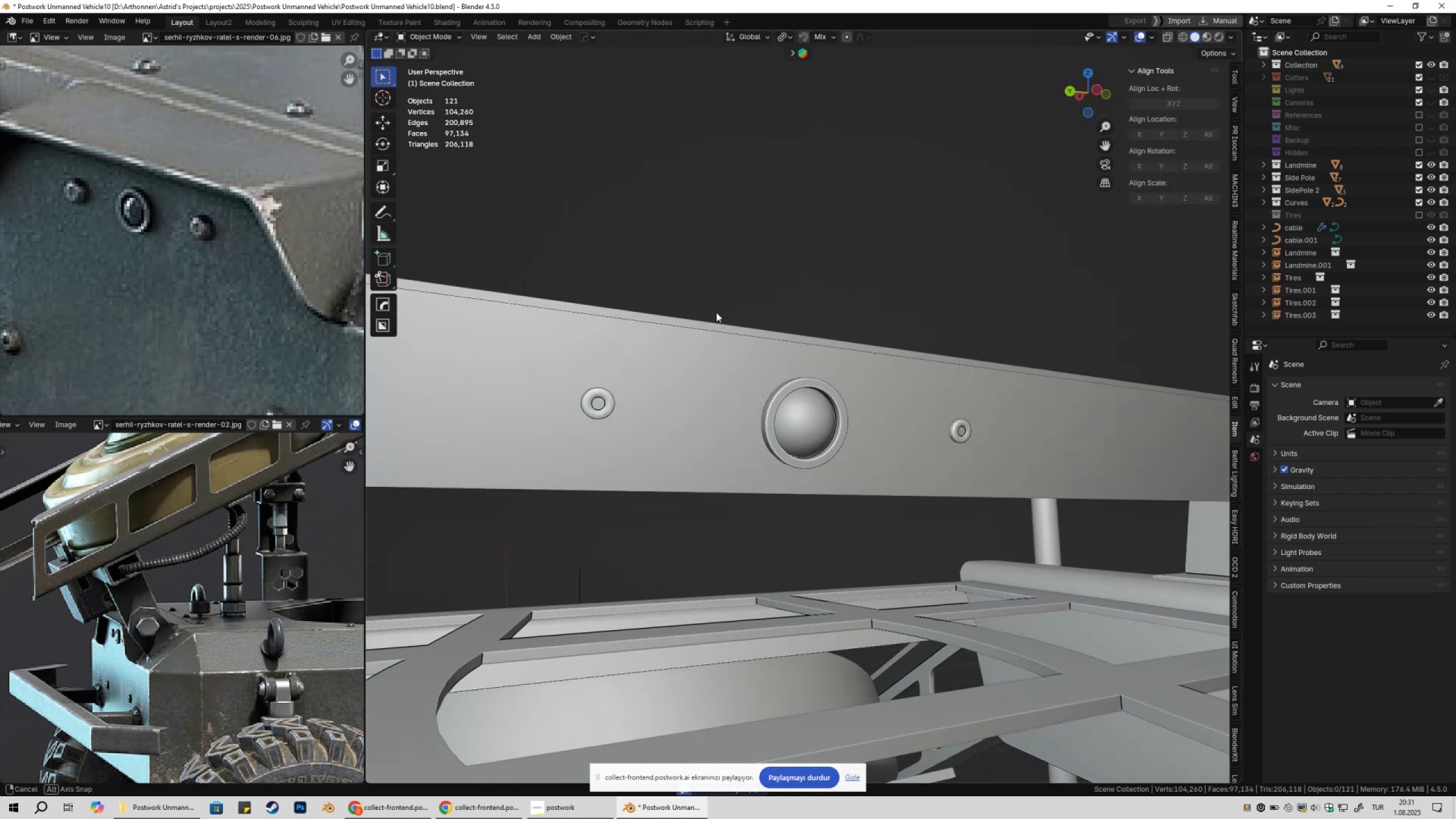 
scroll: coordinate [722, 386], scroll_direction: up, amount: 7.0
 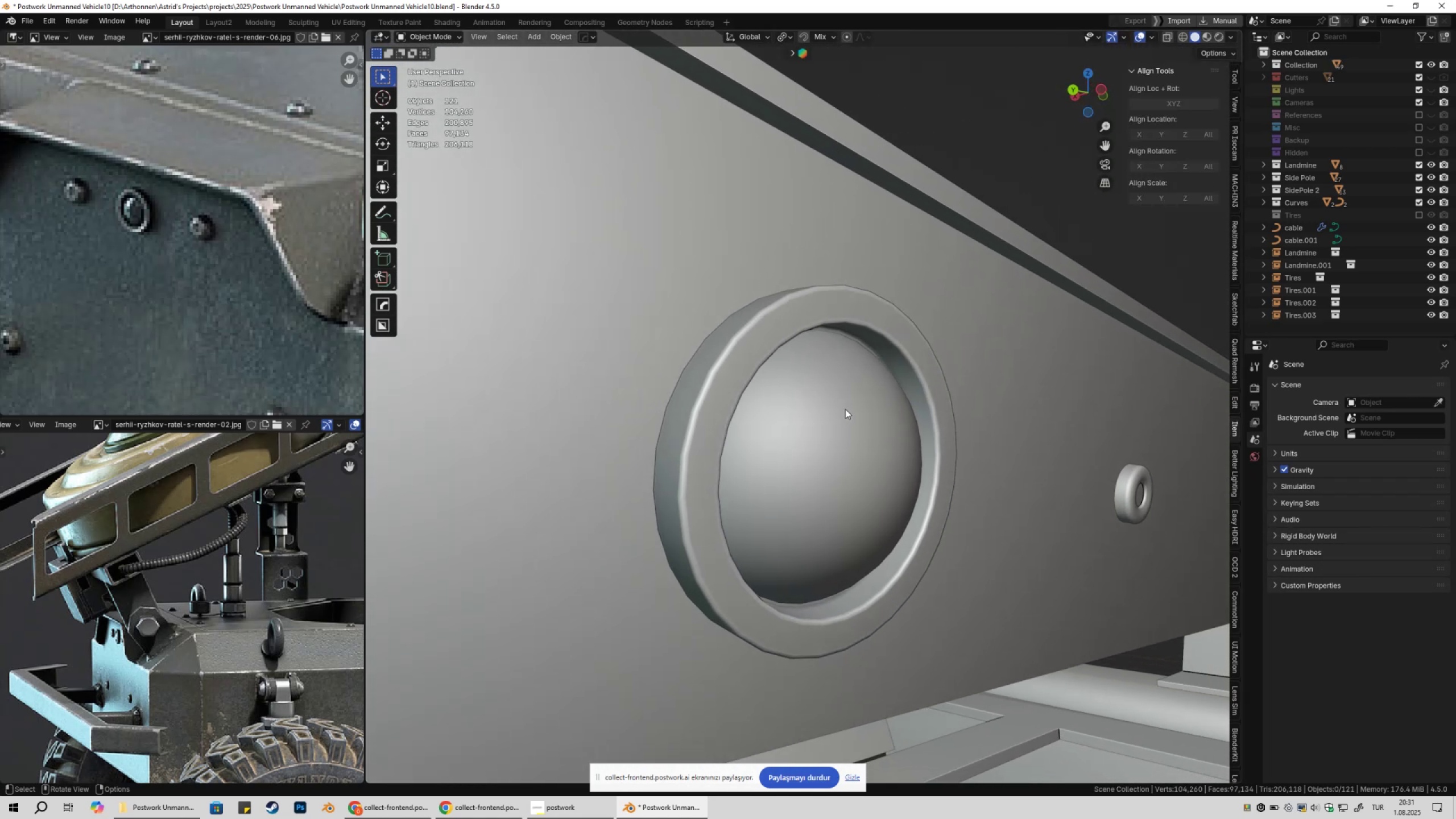 
left_click([848, 414])
 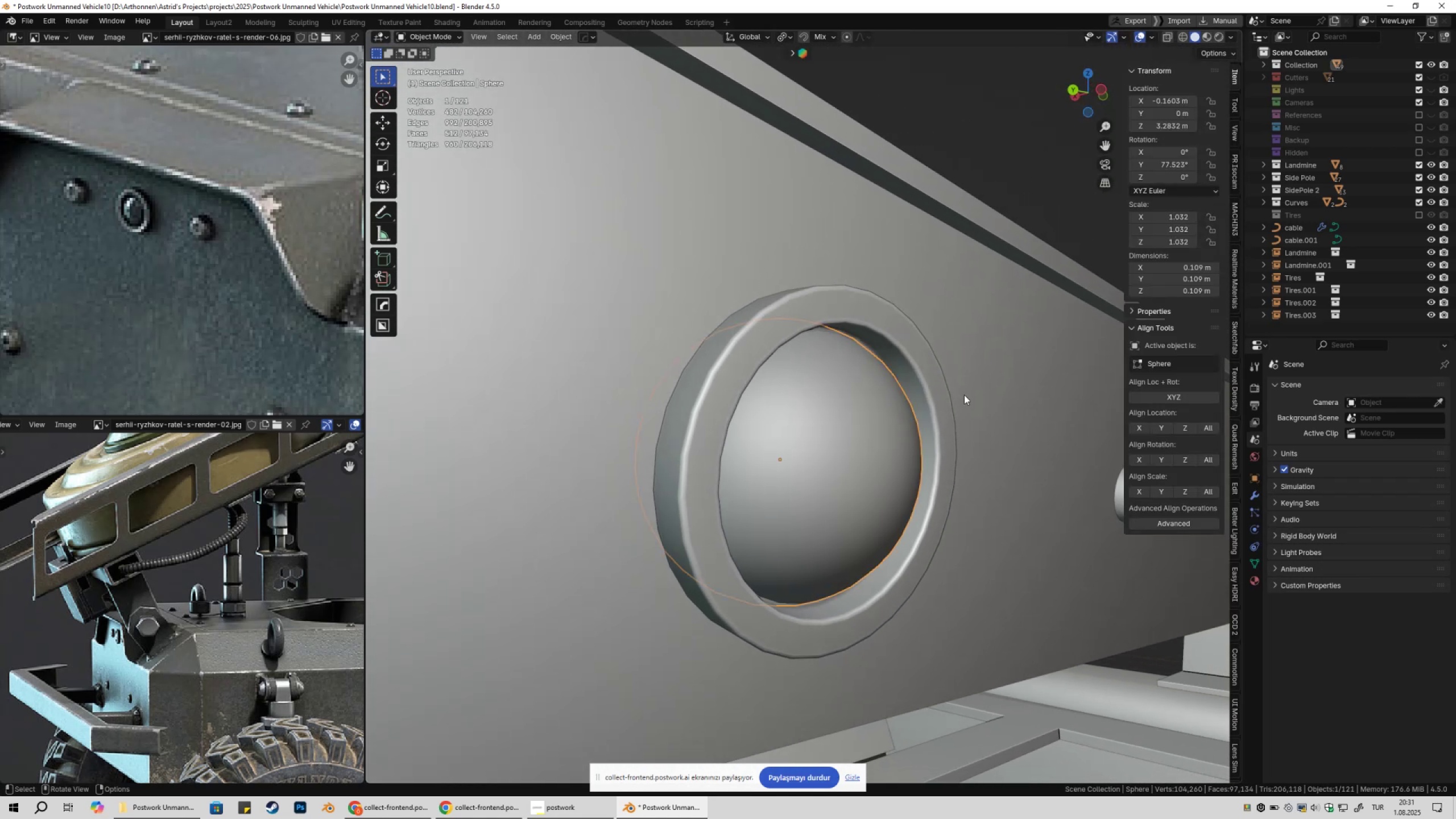 
scroll: coordinate [726, 420], scroll_direction: down, amount: 7.0
 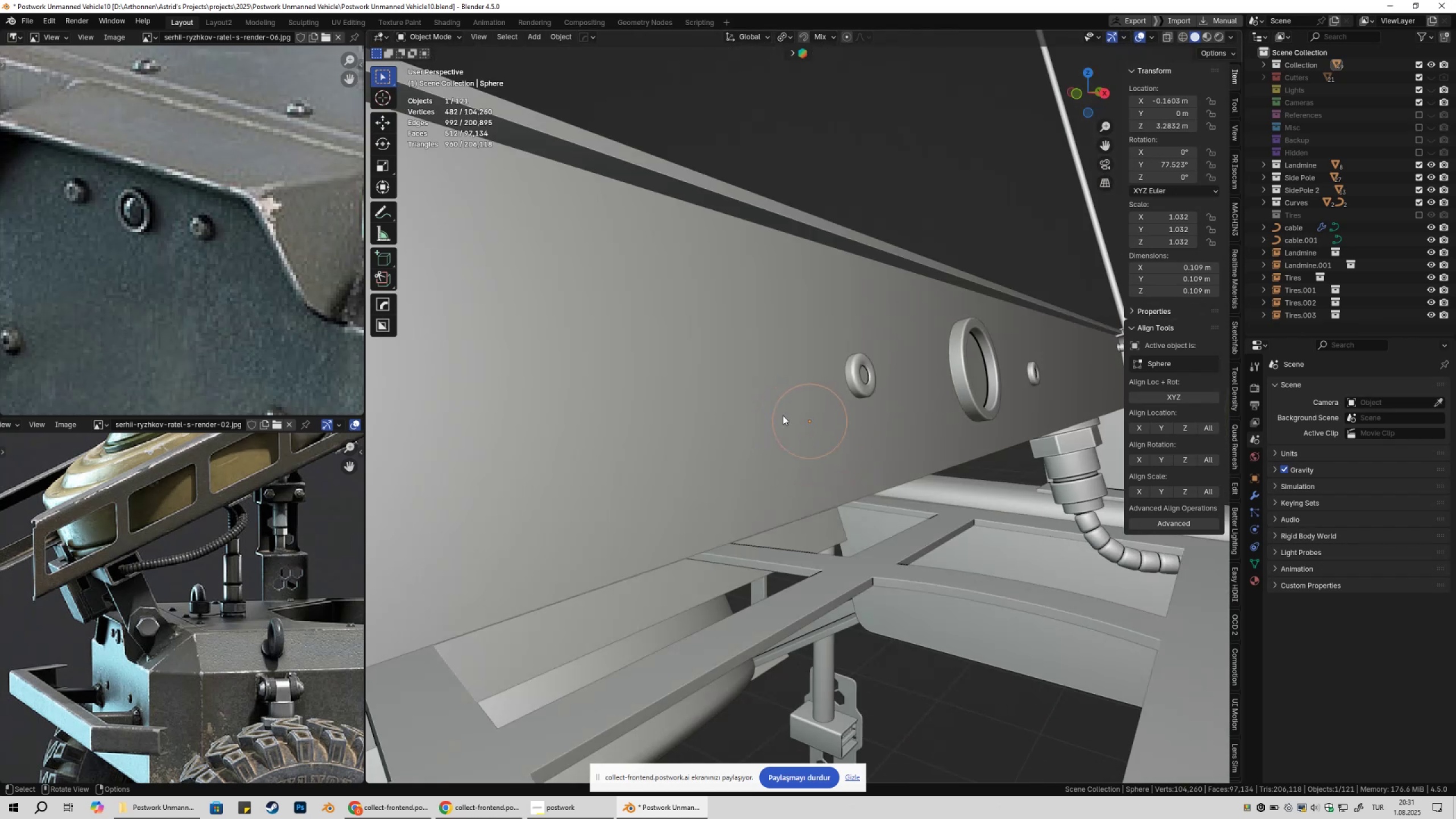 
hold_key(key=ShiftLeft, duration=0.33)
 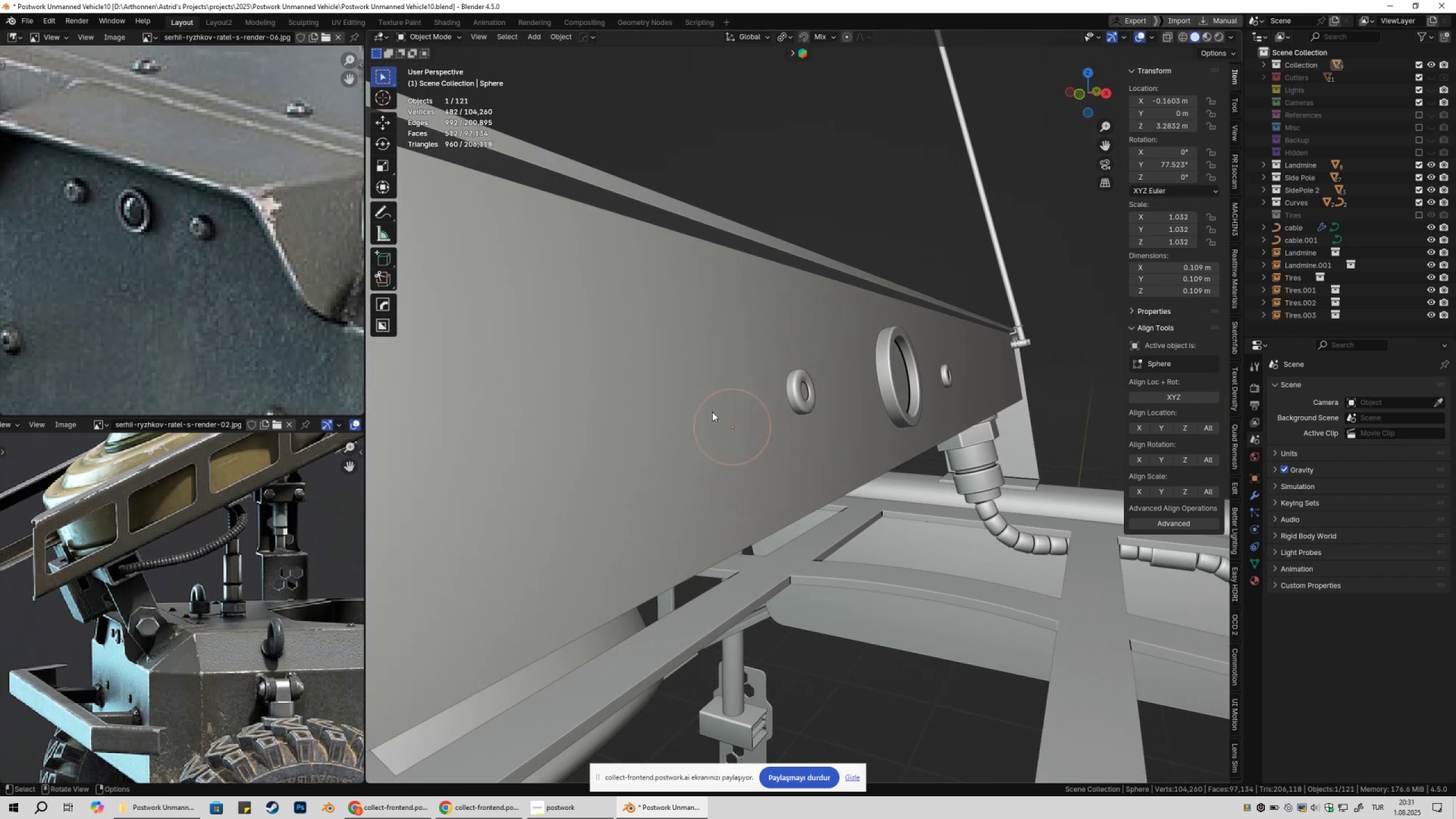 
type(Dzz)
 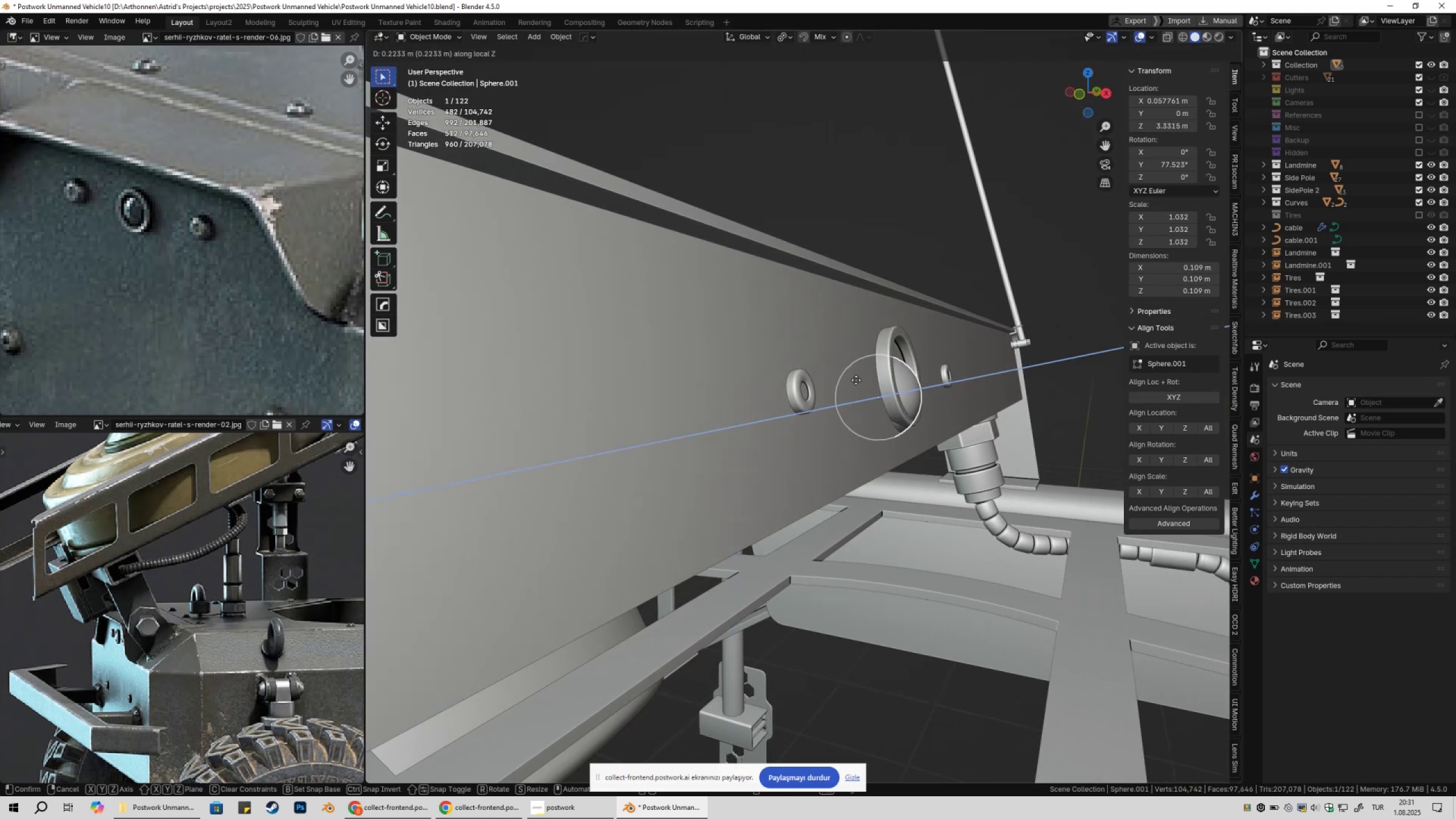 
hold_key(key=ShiftLeft, duration=0.37)
 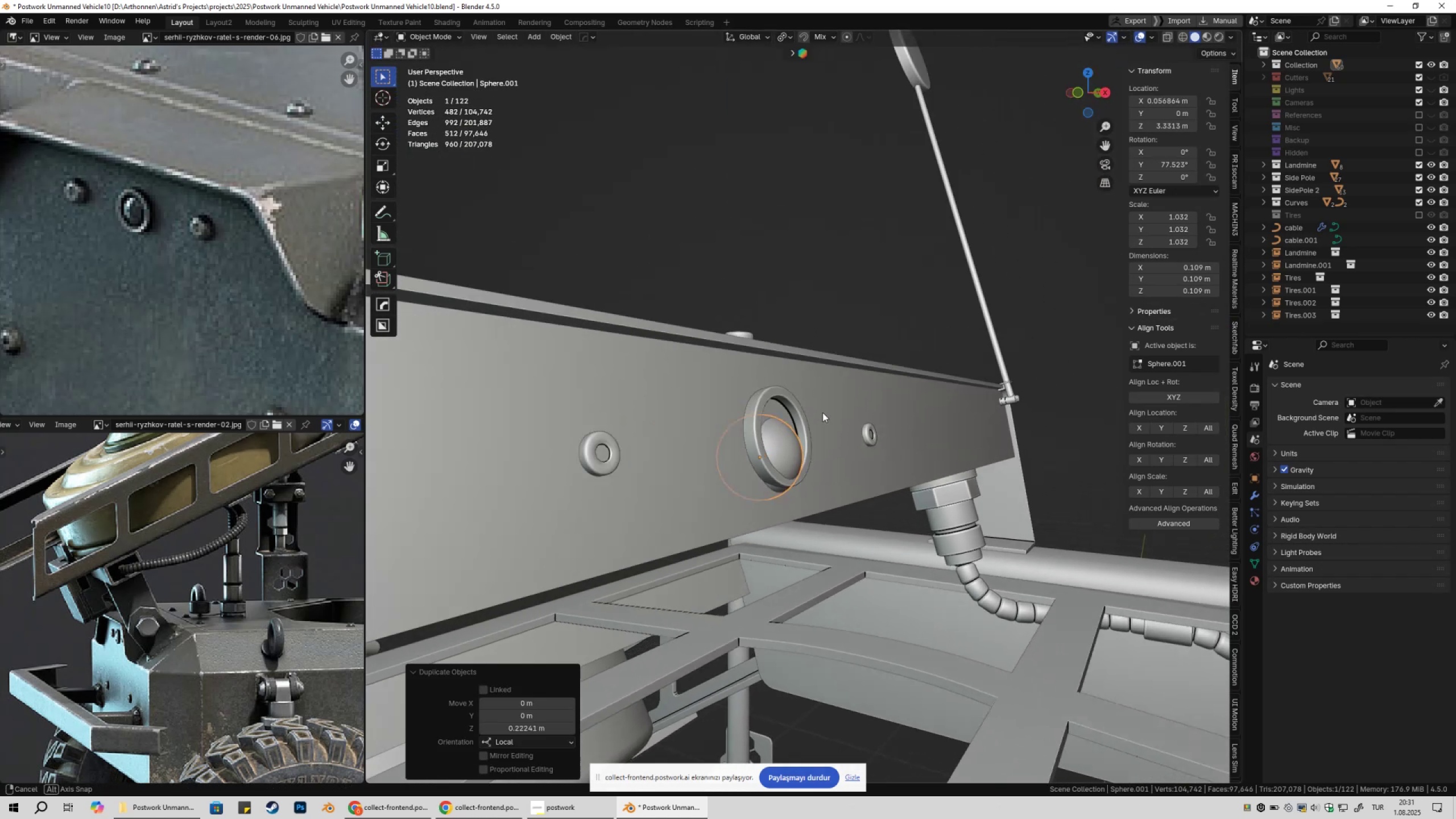 
type(gz)
 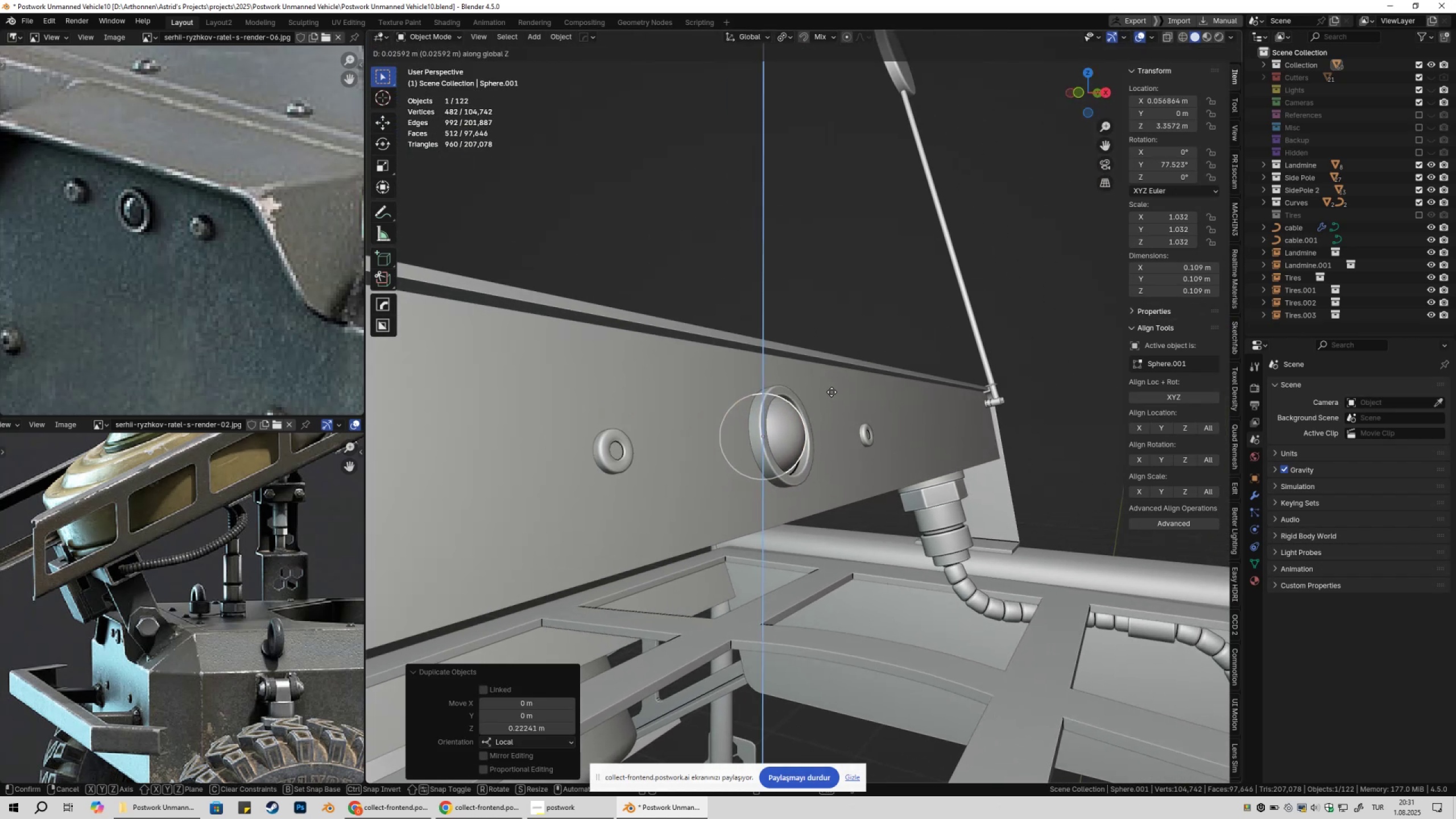 
left_click([832, 392])
 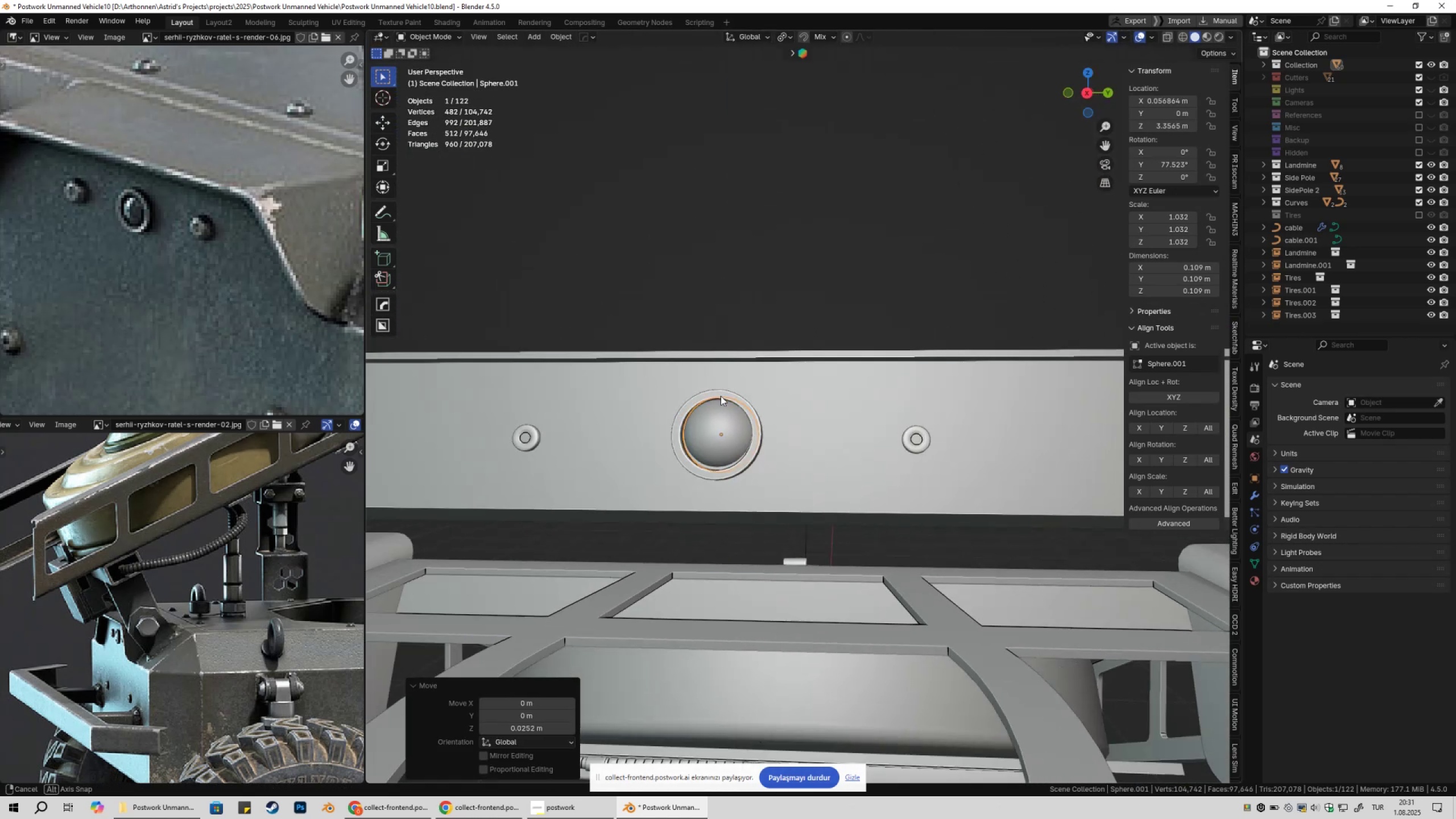 
key(Shift+ShiftLeft)
 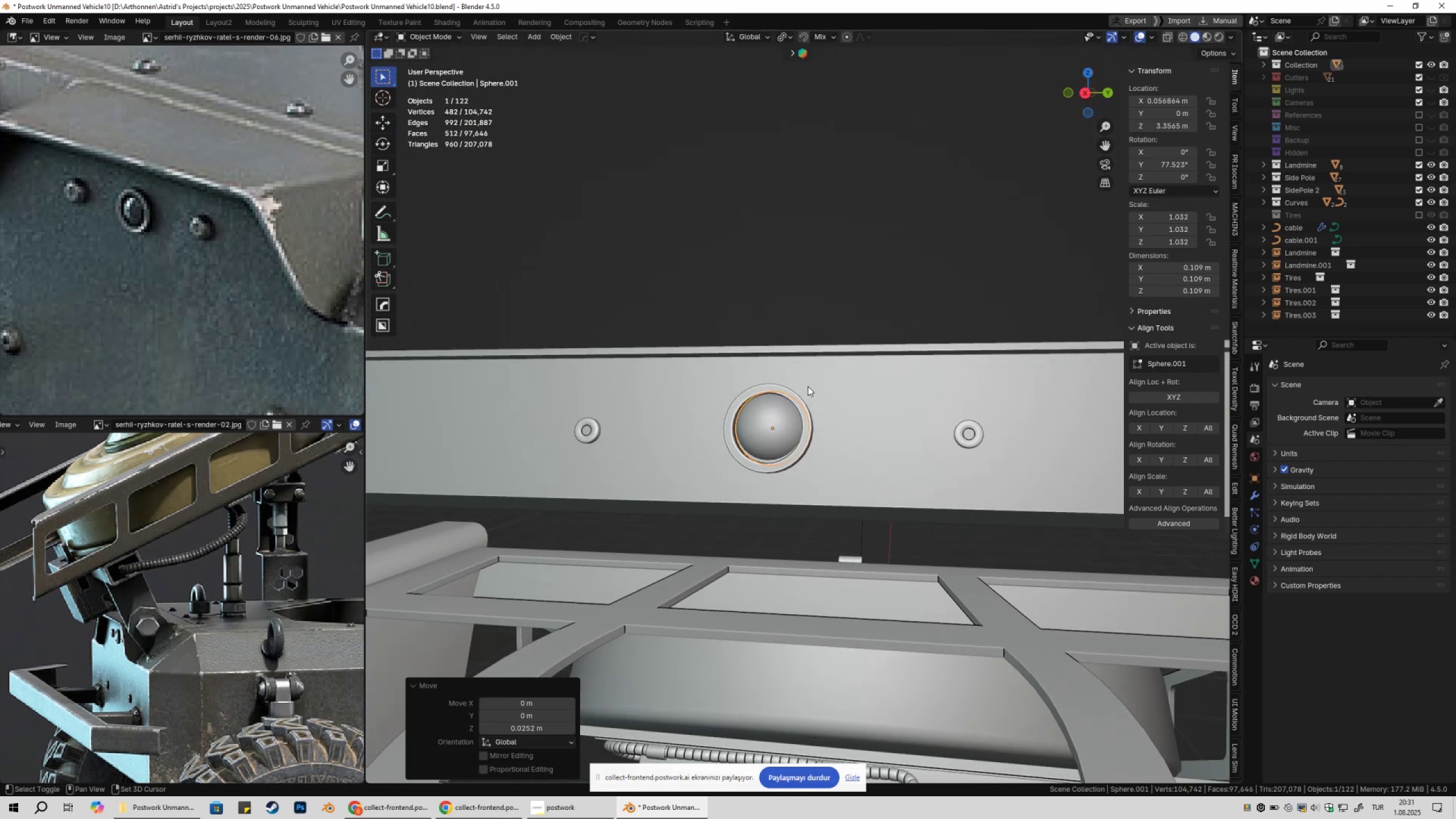 
scroll: coordinate [819, 397], scroll_direction: up, amount: 6.0
 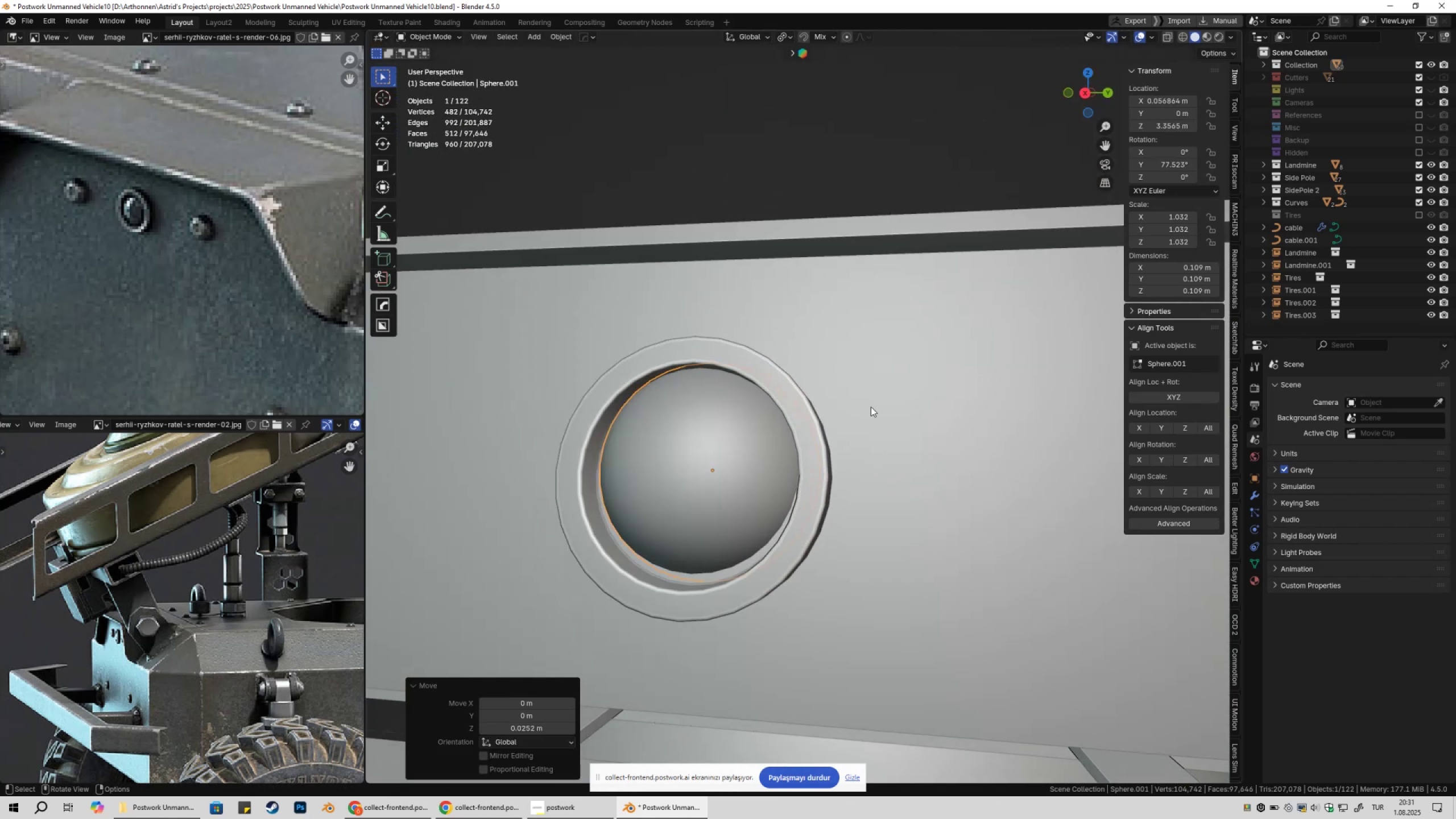 
left_click([871, 407])
 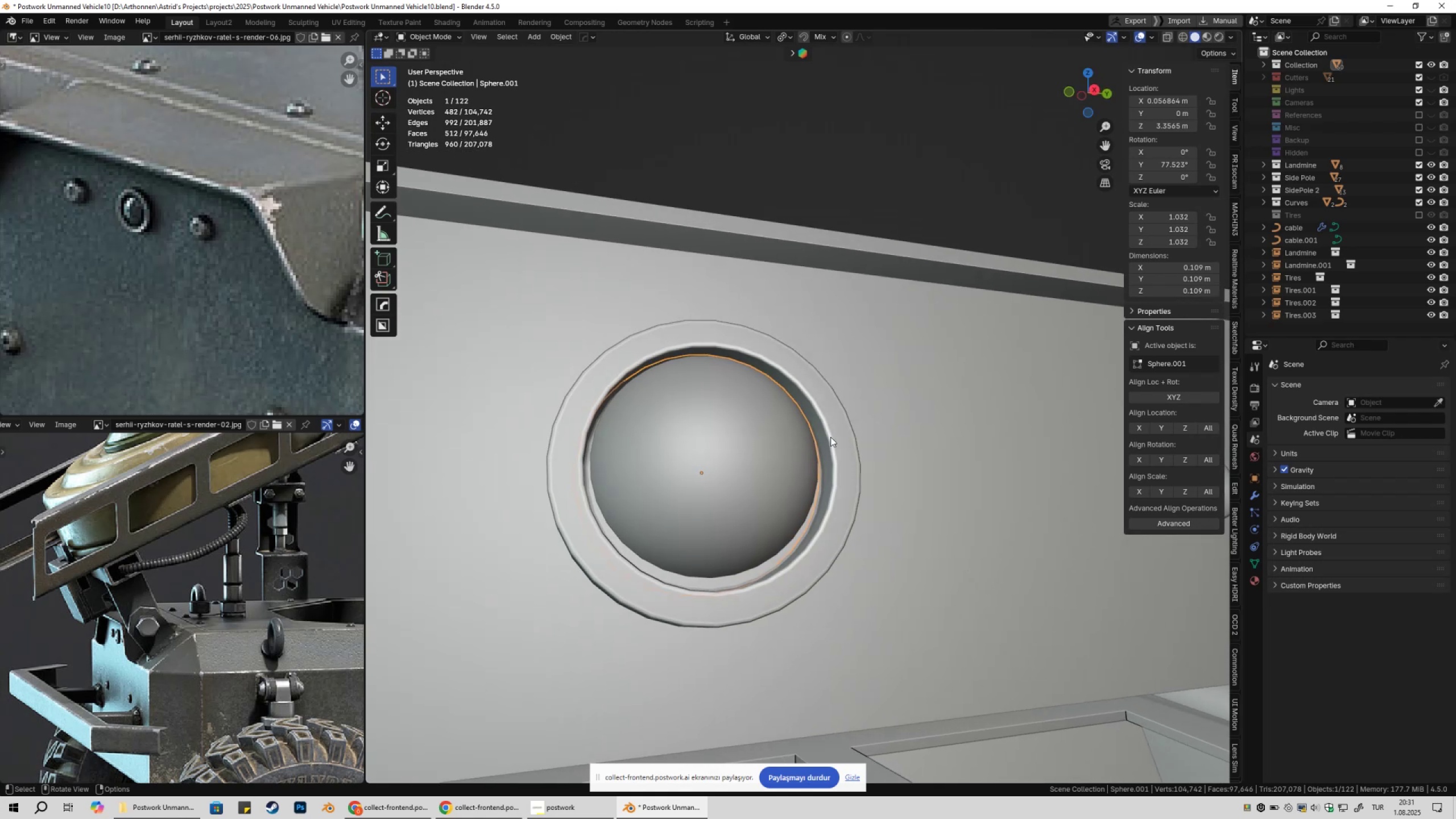 
type(gz)
 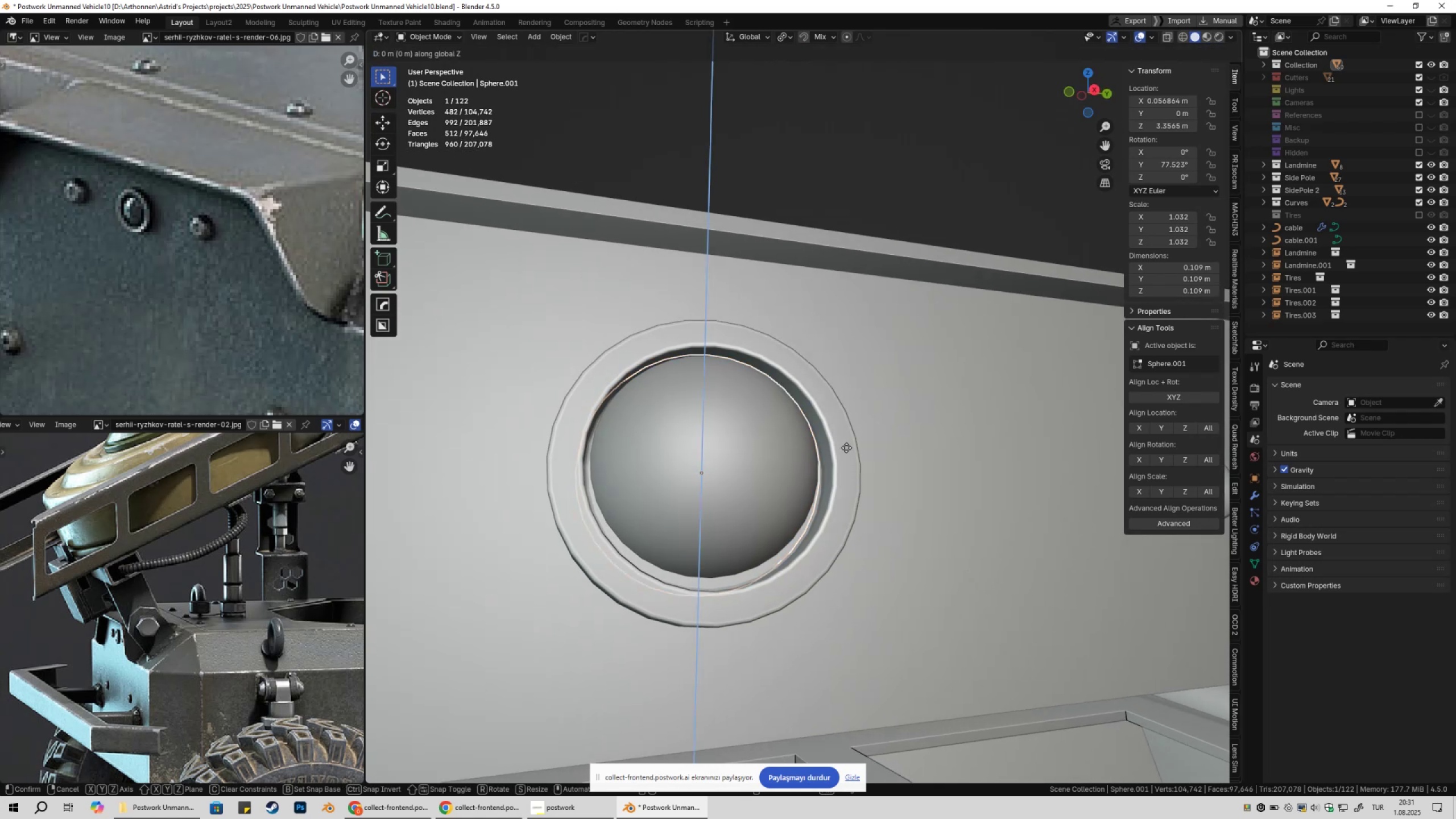 
hold_key(key=ShiftLeft, duration=0.83)
left_click([857, 485])
 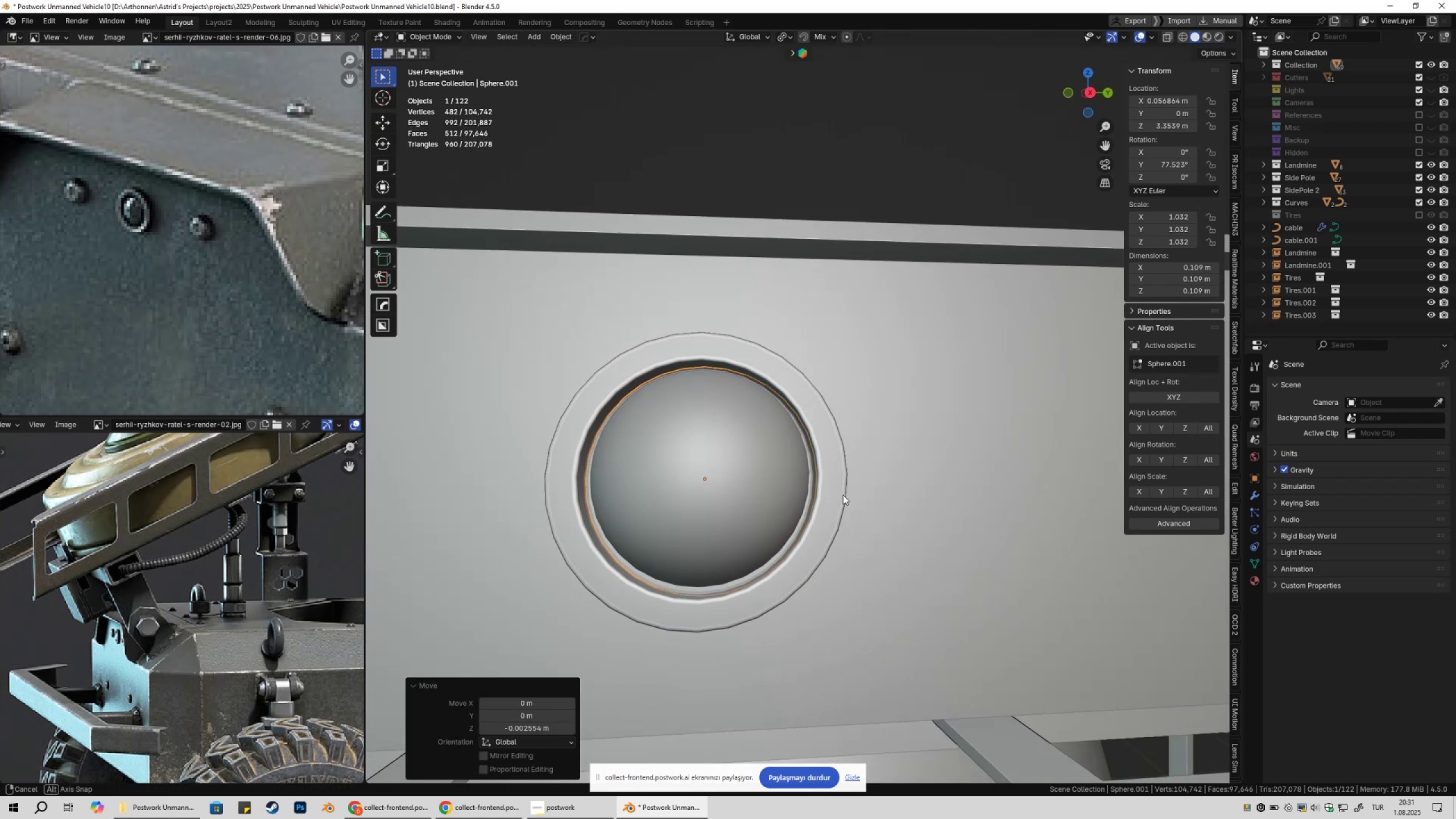 
type(gz)
 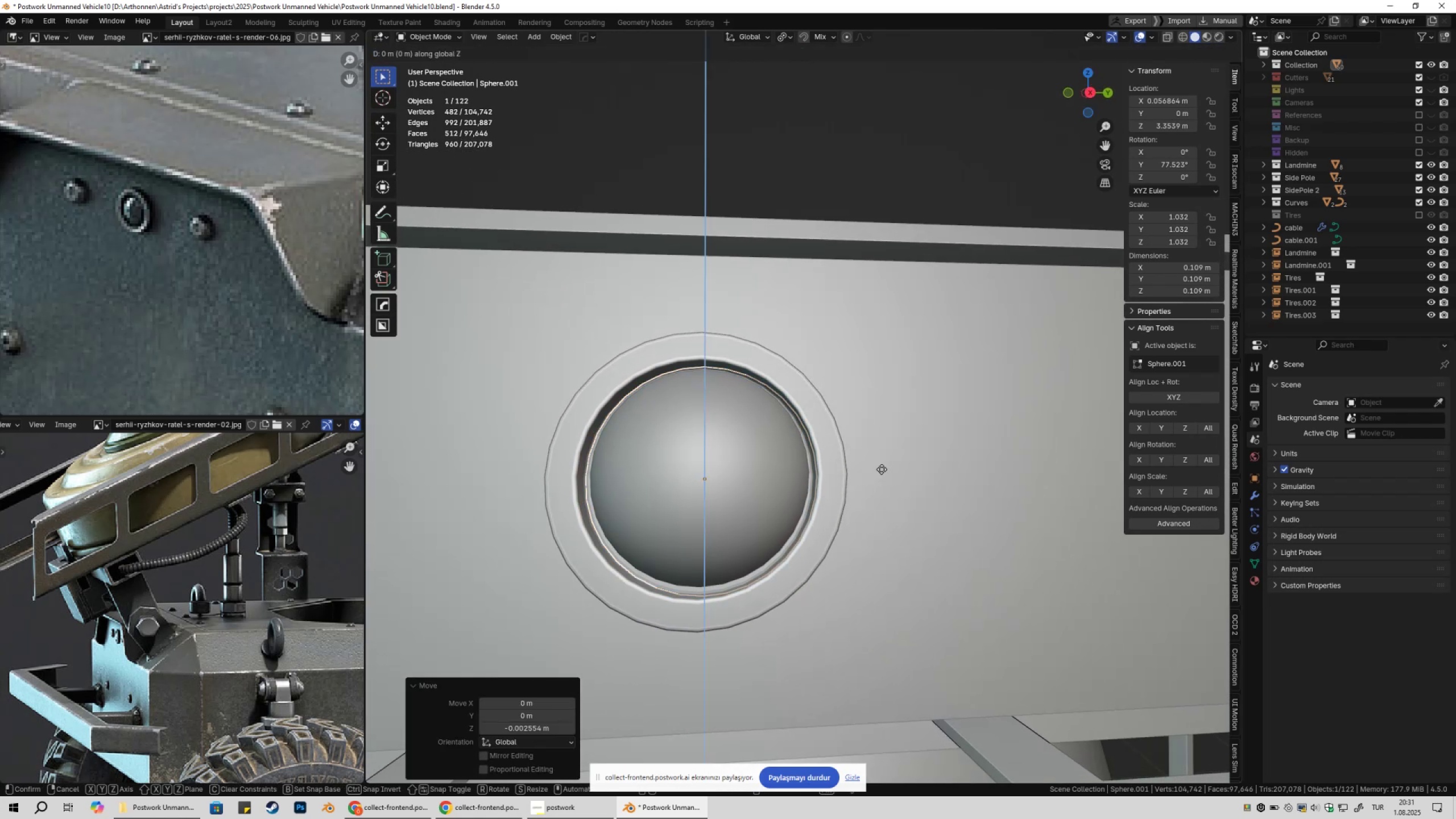 
hold_key(key=ShiftLeft, duration=1.29)
 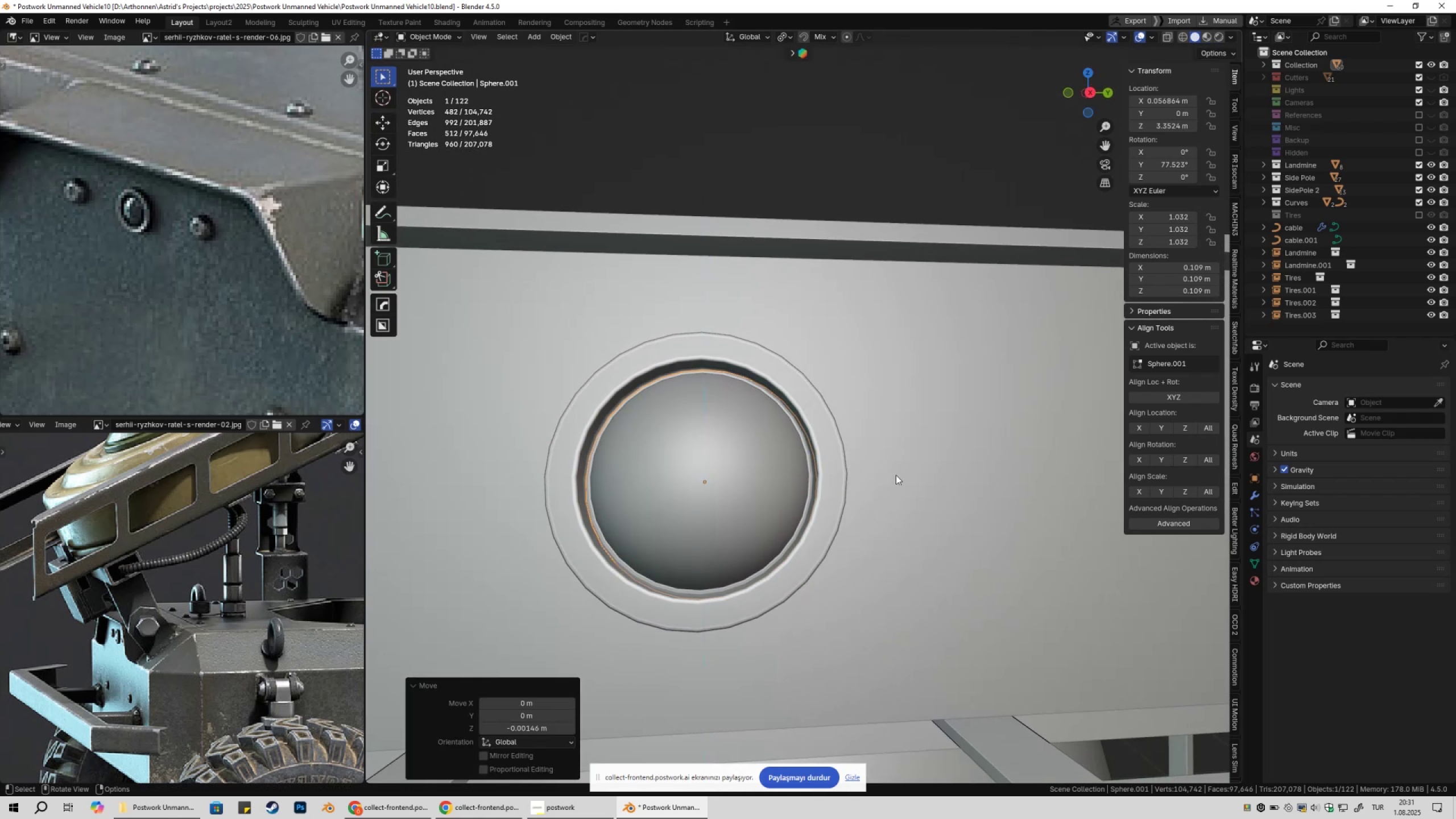 
double_click([896, 475])
 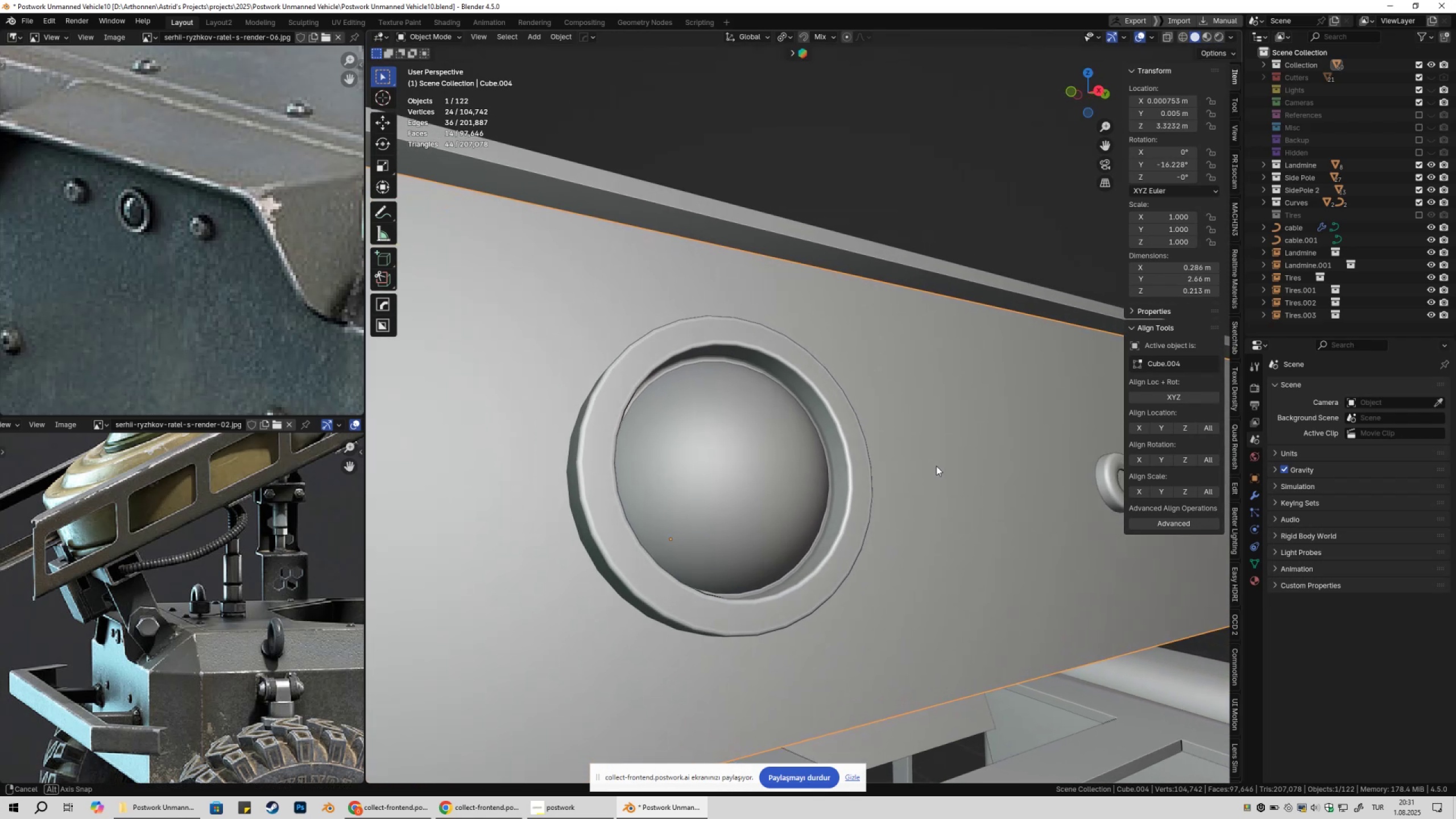 
scroll: coordinate [929, 477], scroll_direction: down, amount: 2.0
 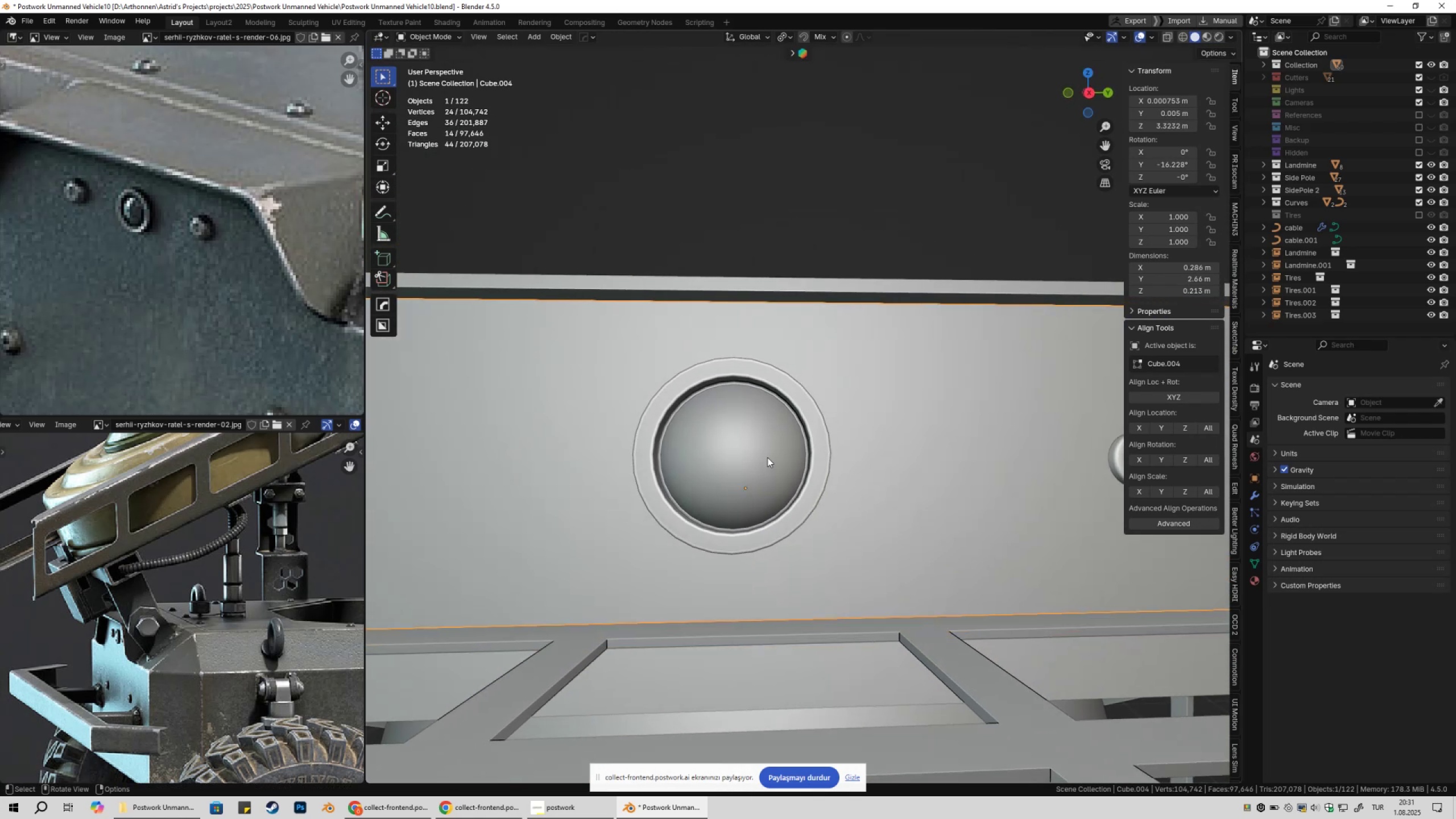 
left_click([767, 457])
 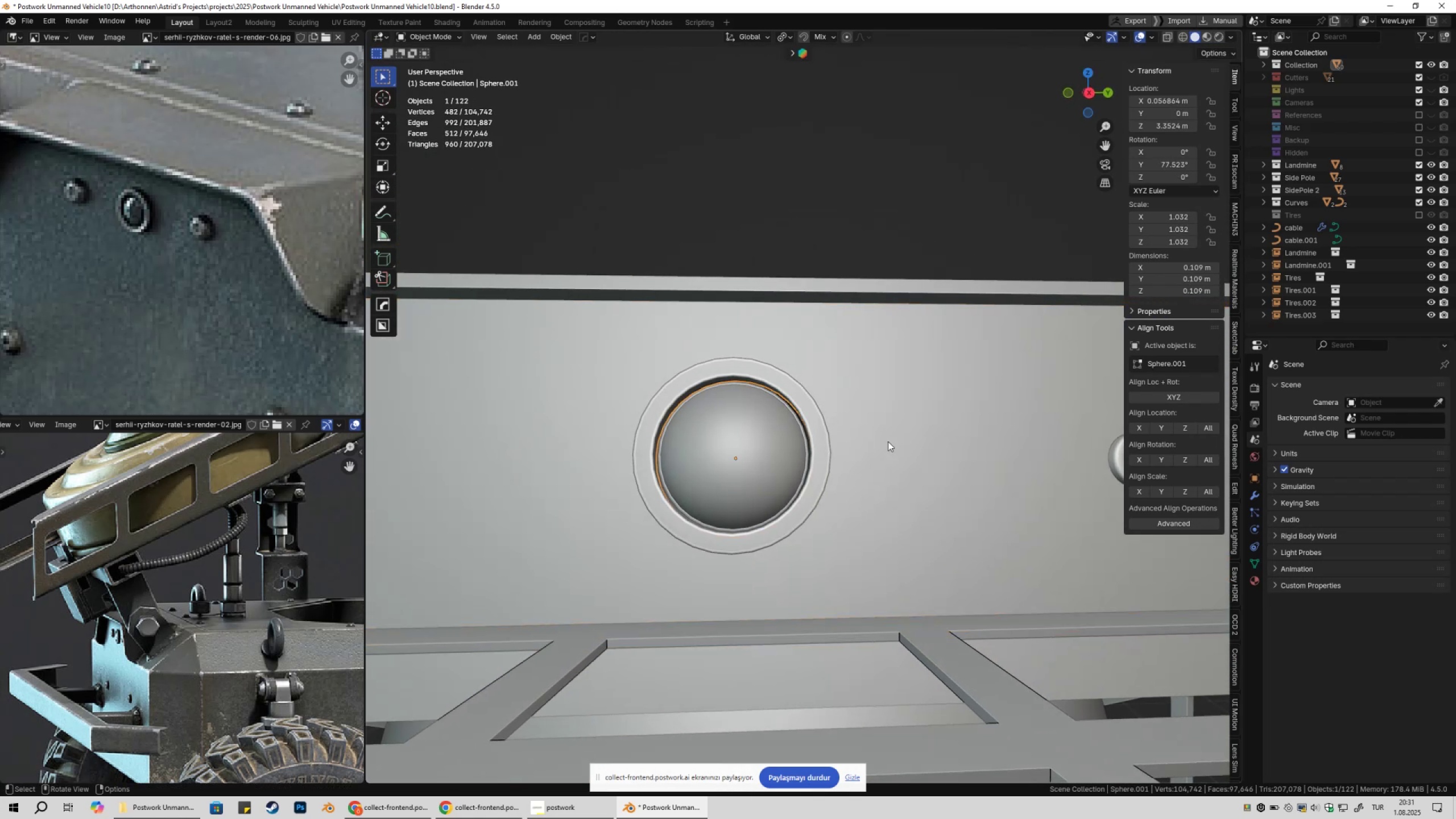 
type(gz)
 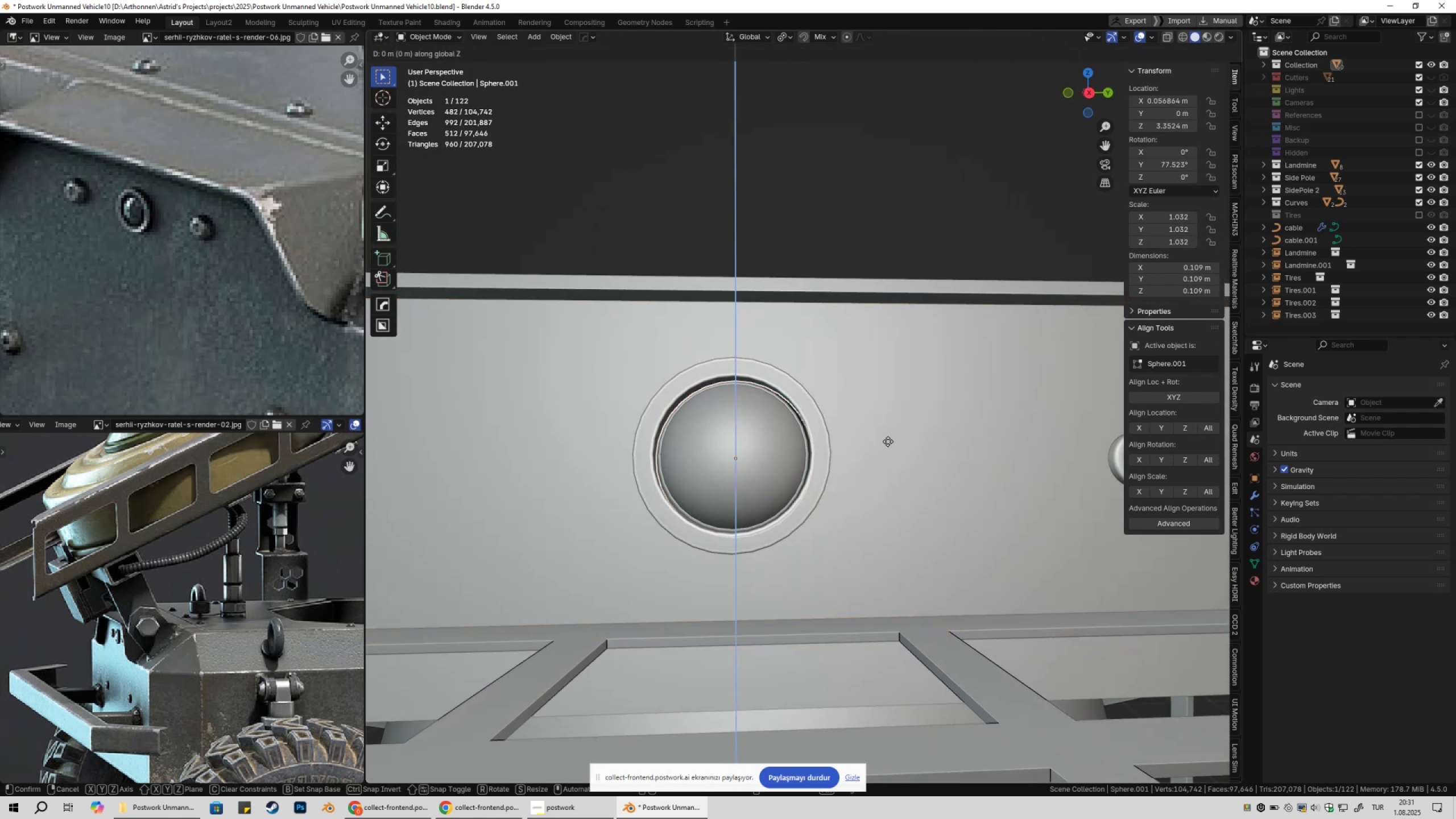 
hold_key(key=ShiftLeft, duration=0.68)
left_click([892, 439])
 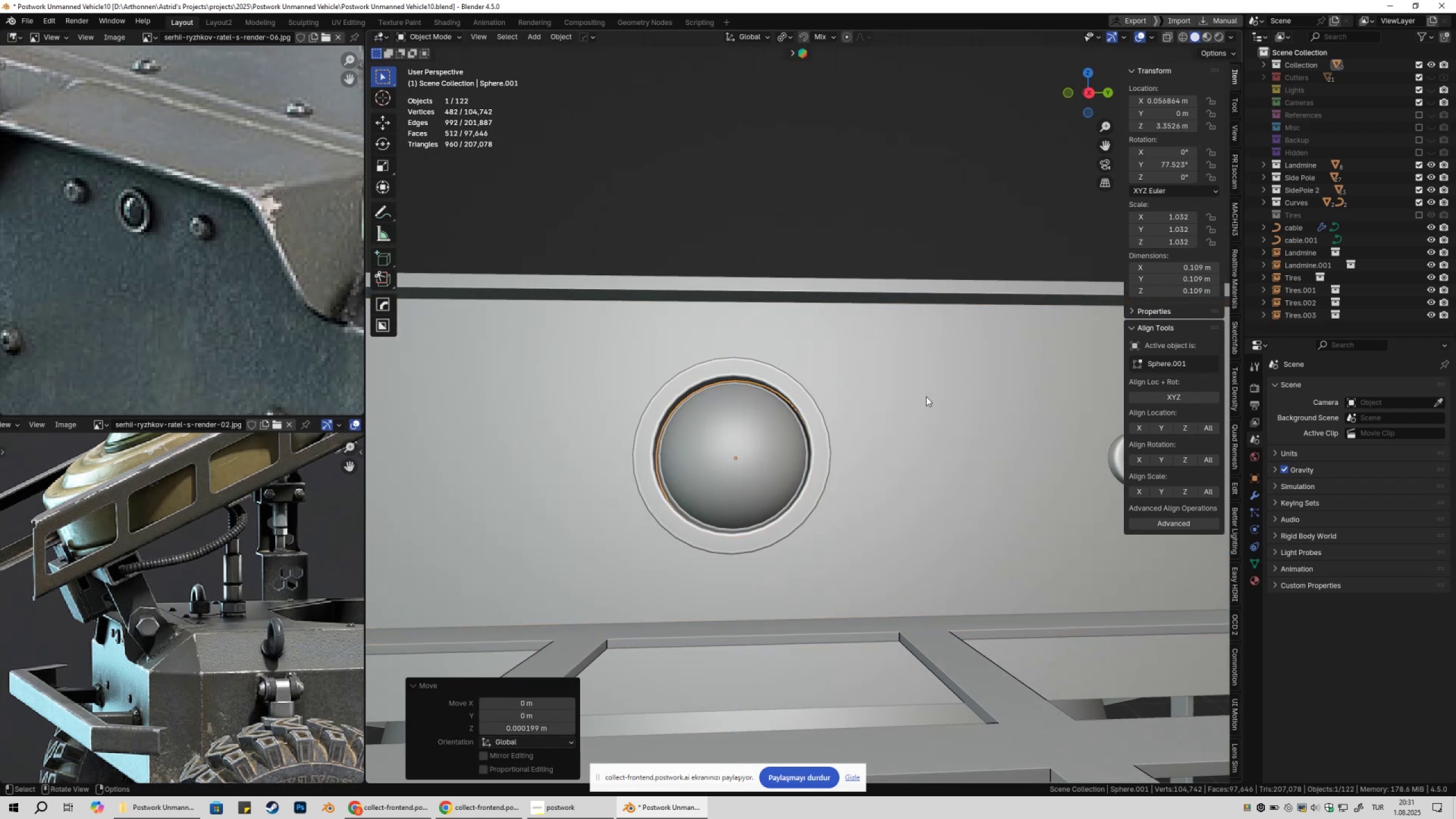 
double_click([926, 396])
 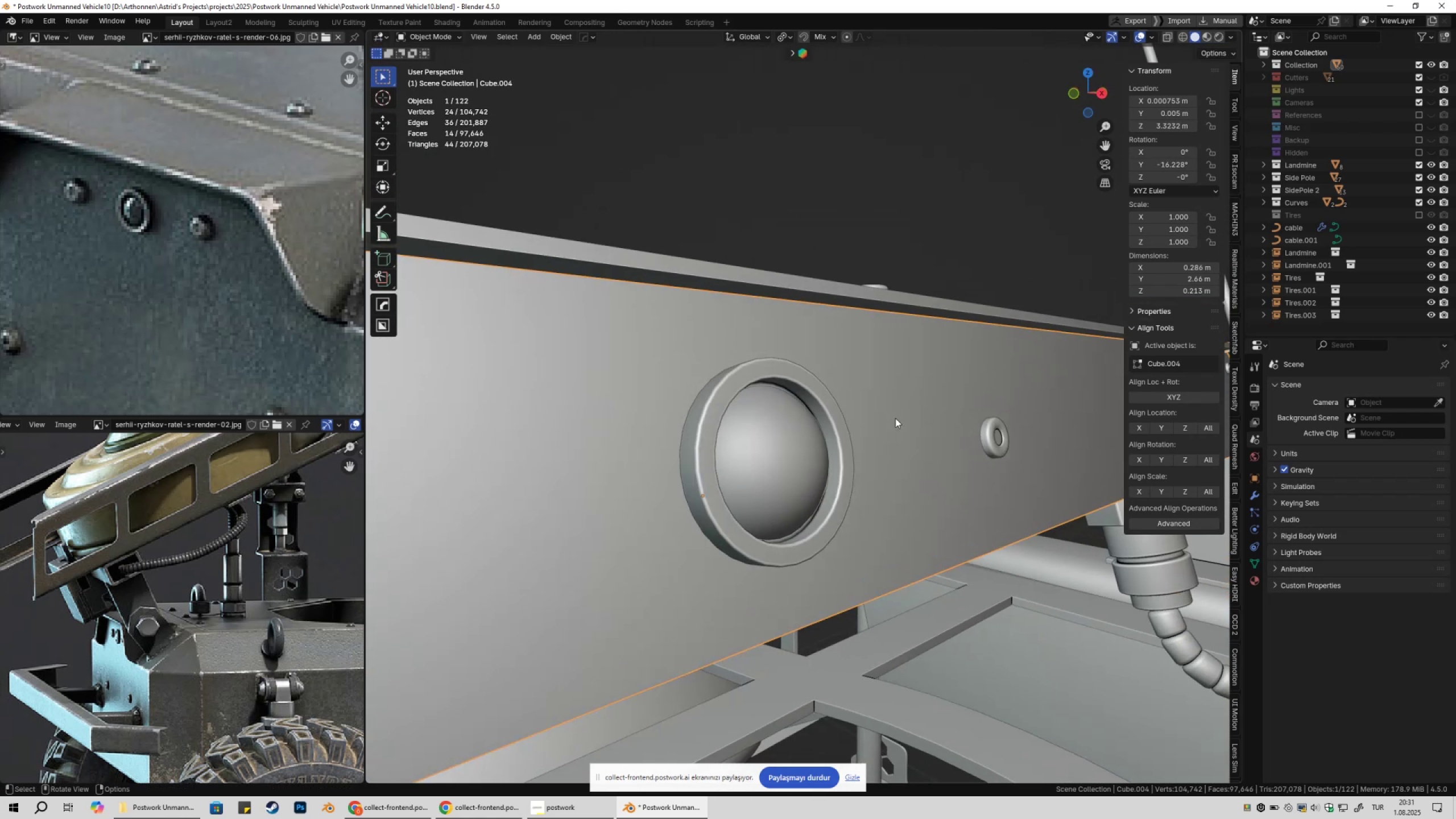 
scroll: coordinate [932, 434], scroll_direction: down, amount: 11.0
 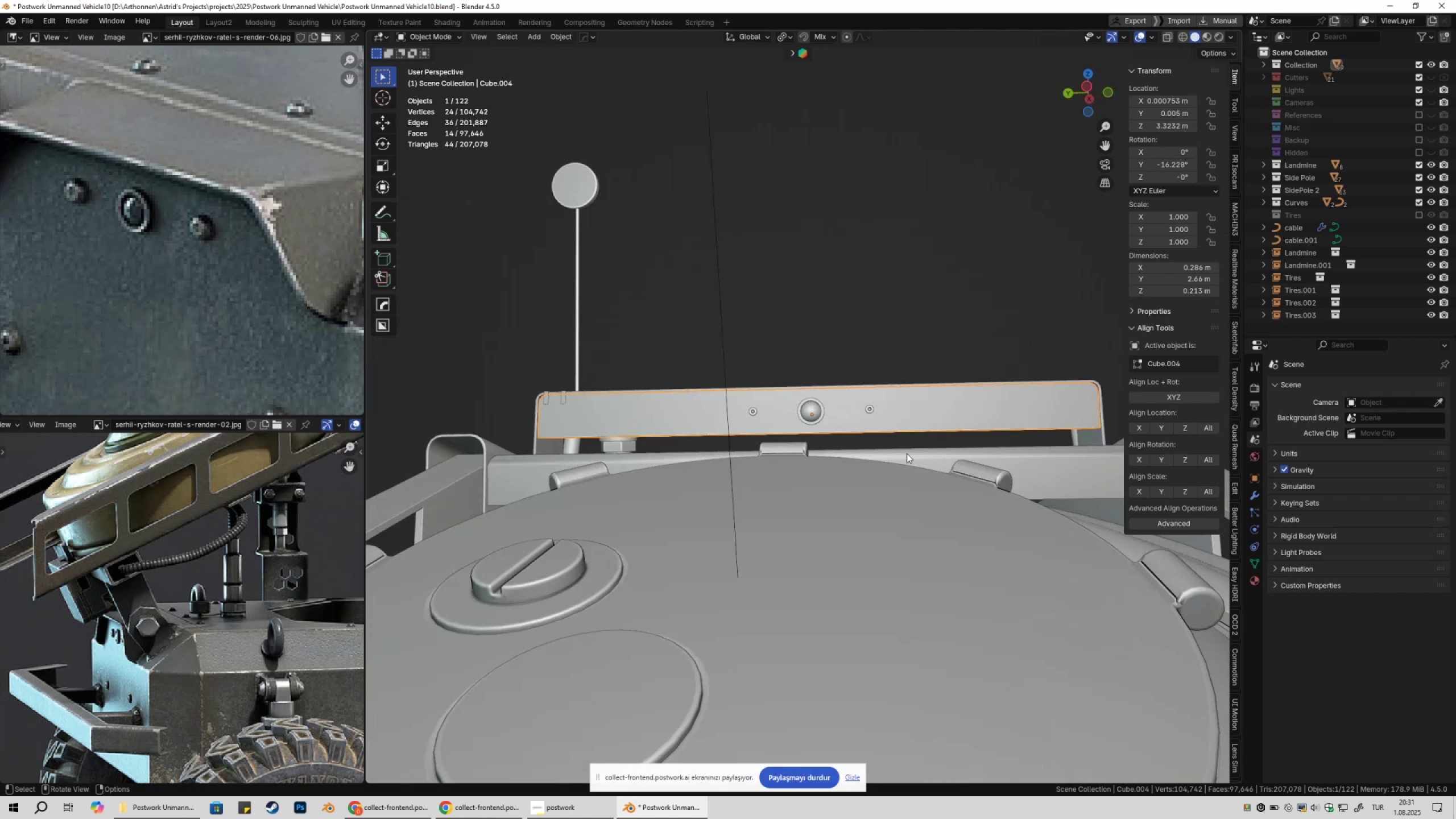 
key(Shift+ShiftLeft)
 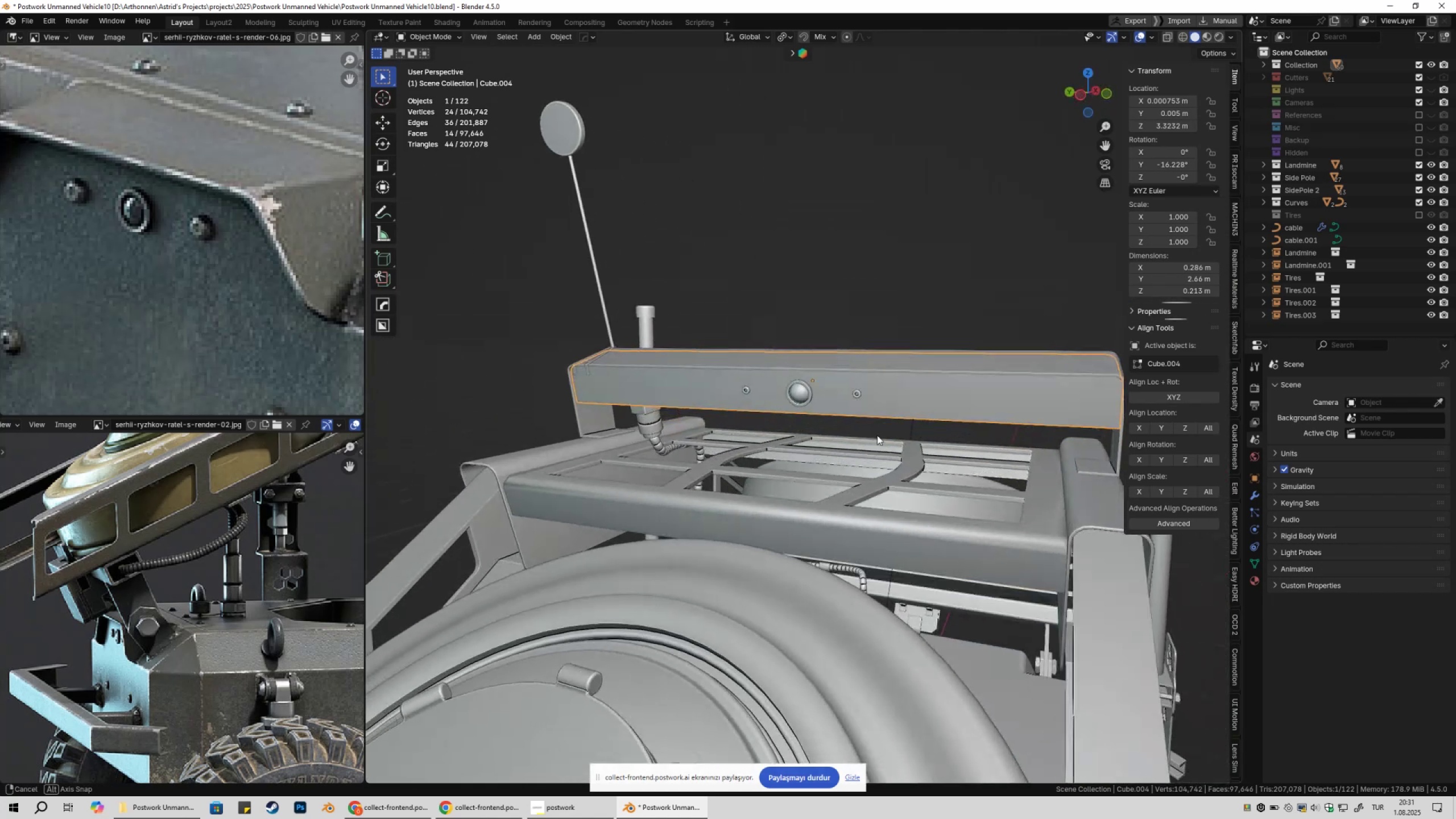 
scroll: coordinate [851, 423], scroll_direction: up, amount: 6.0
 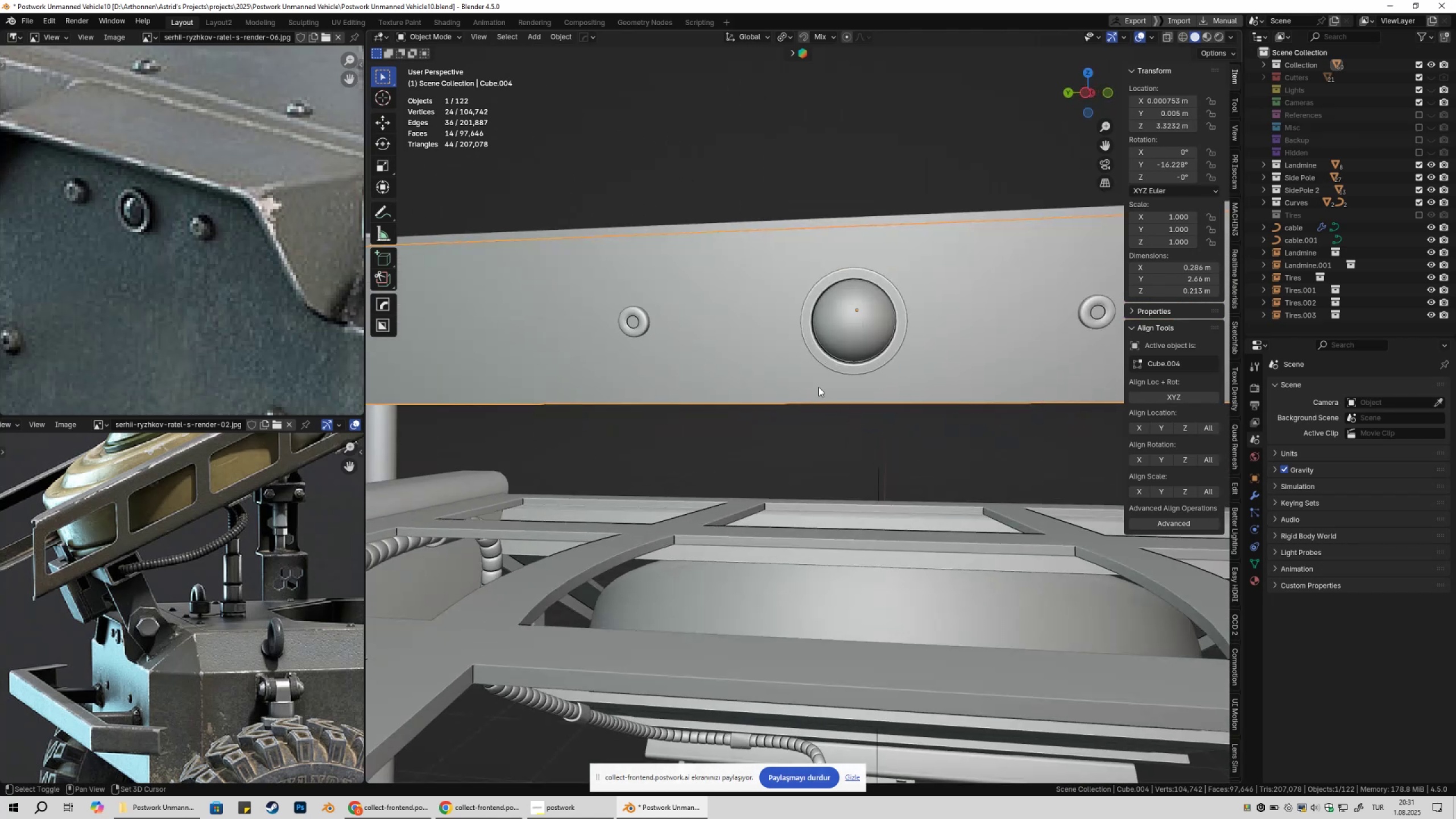 
key(Shift+ShiftLeft)
 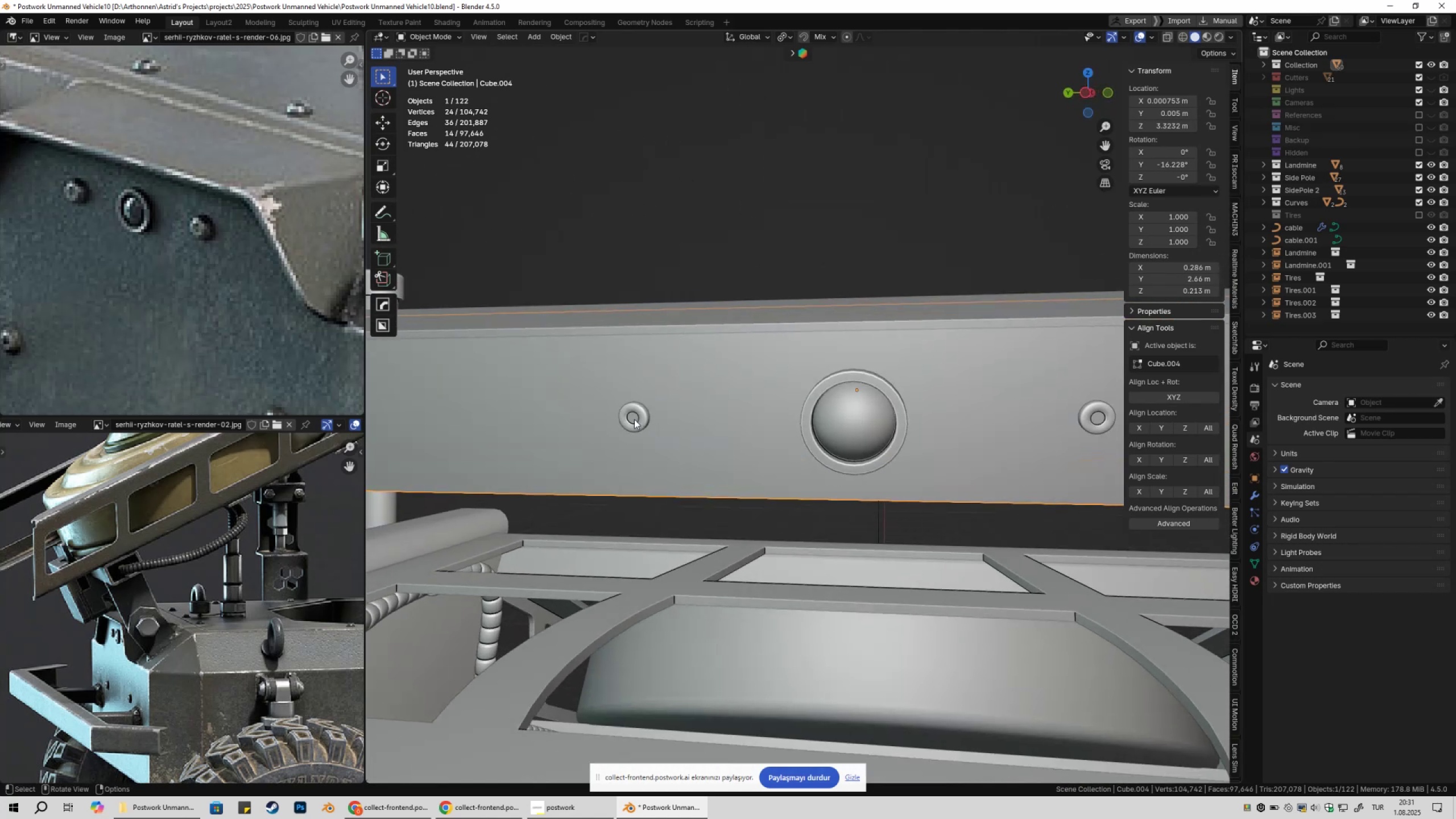 
left_click([634, 419])
 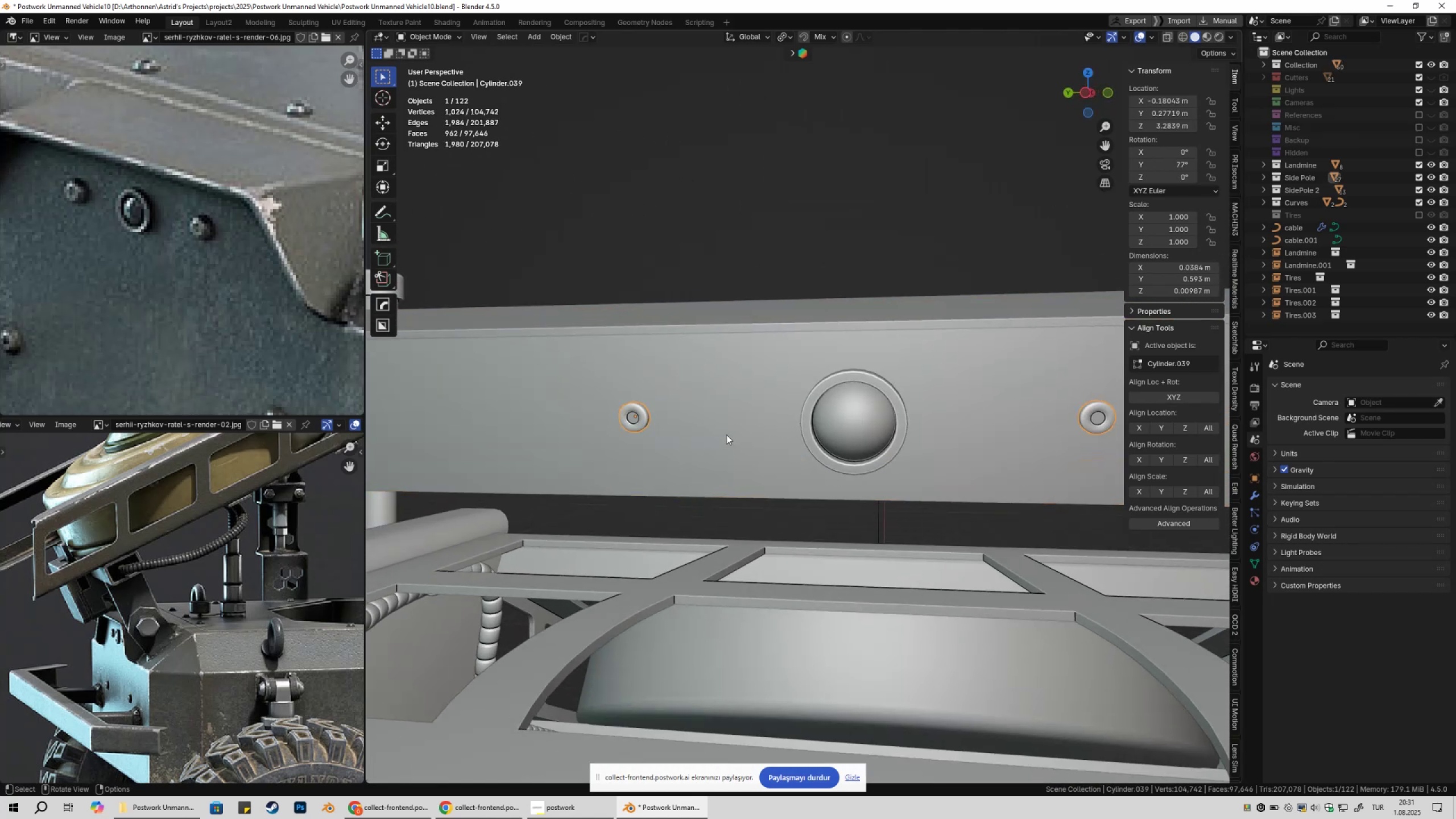 
hold_key(key=ShiftLeft, duration=0.53)
 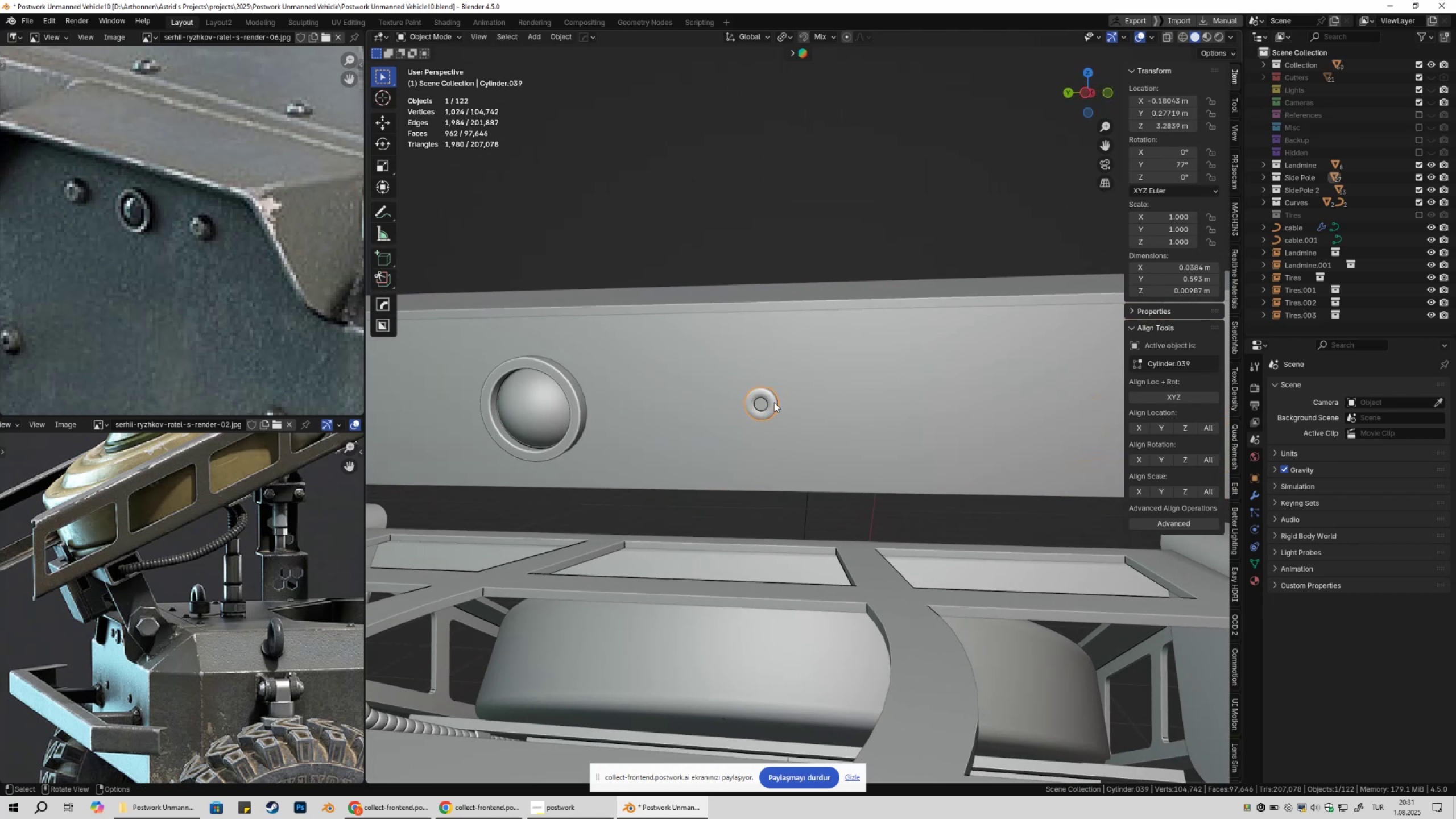 
key(Tab)
 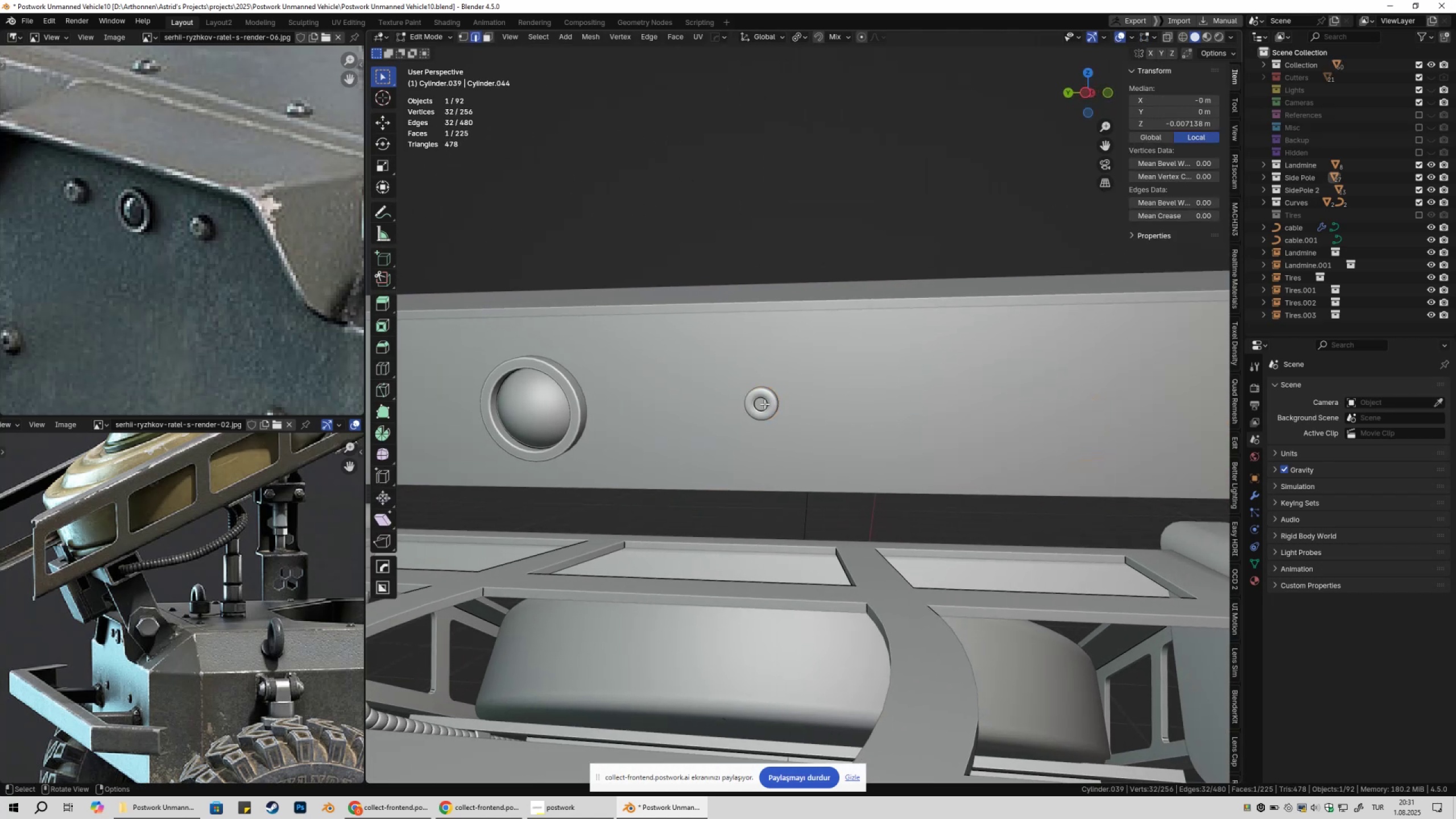 
key(3)
 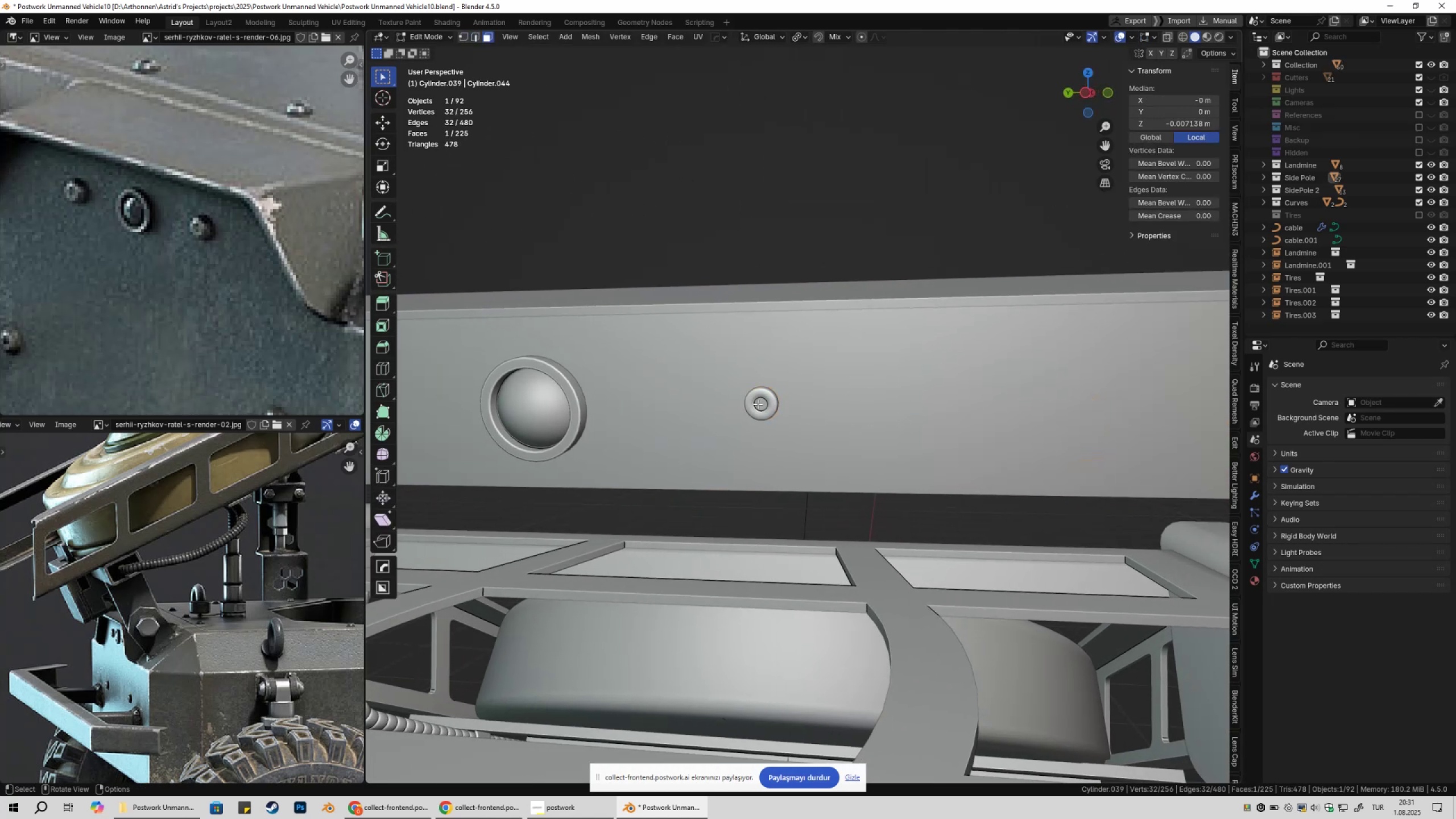 
left_click([758, 404])
 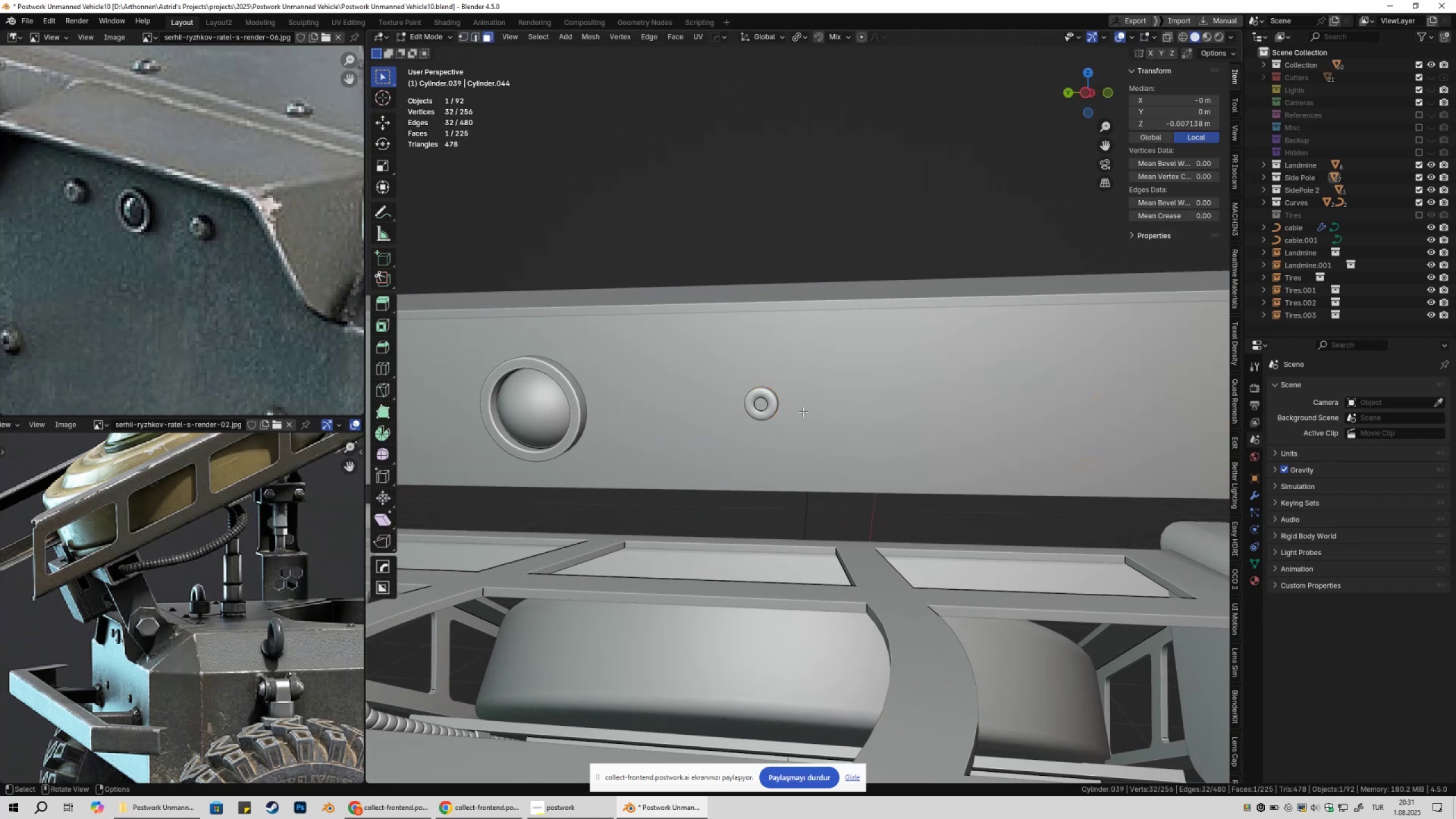 
key(Tab)
 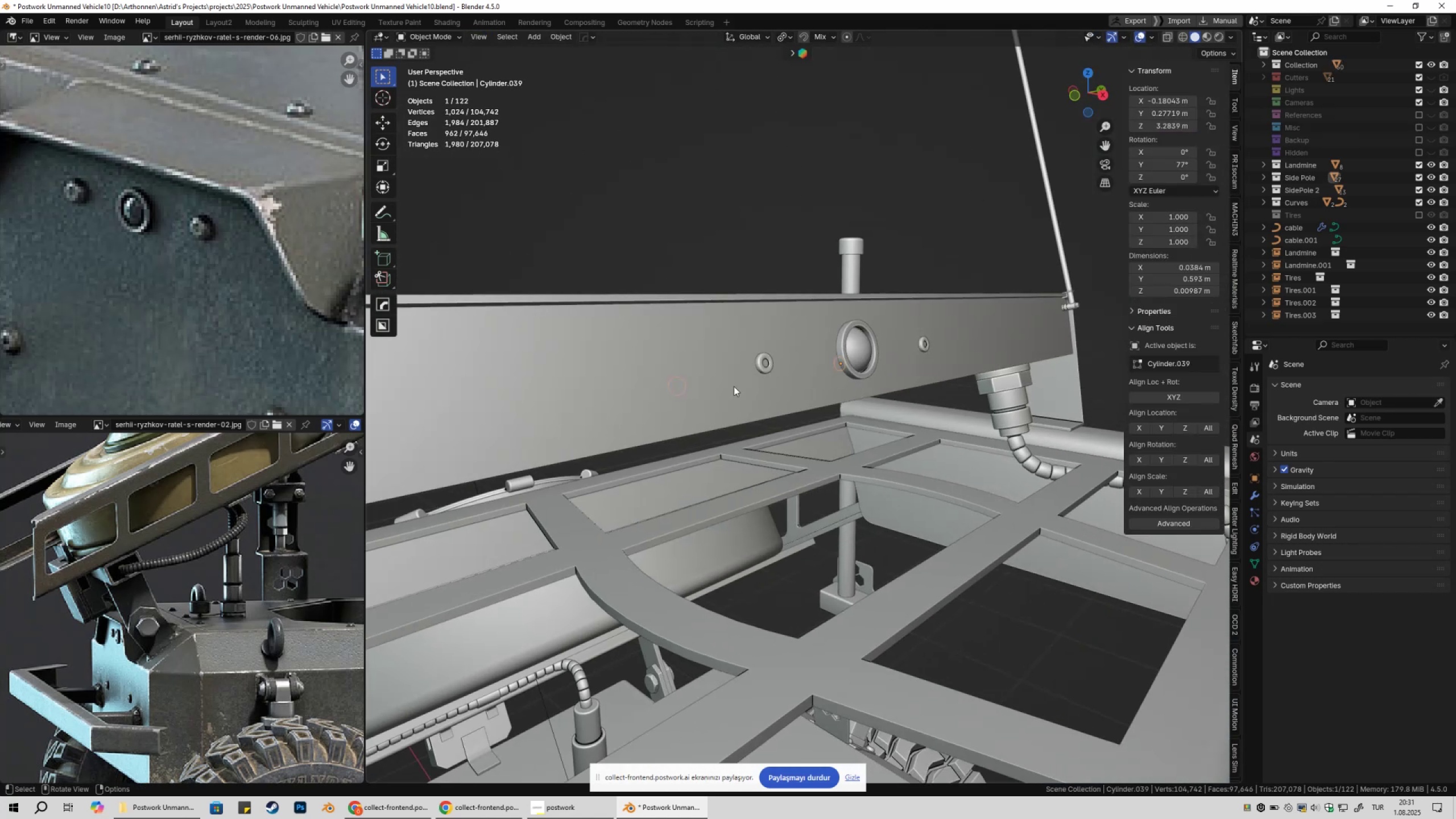 
left_click([760, 365])
 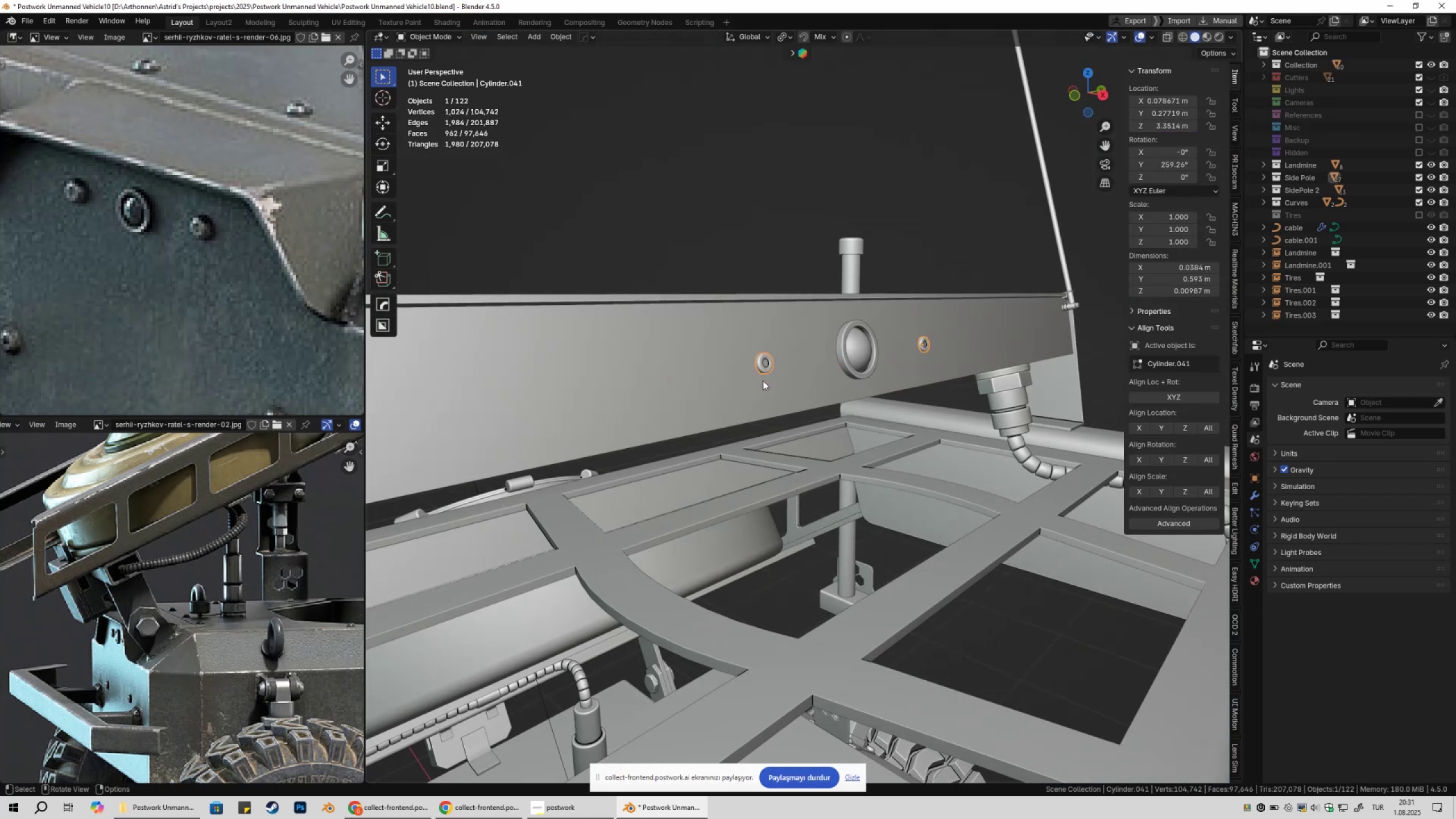 
key(Tab)
 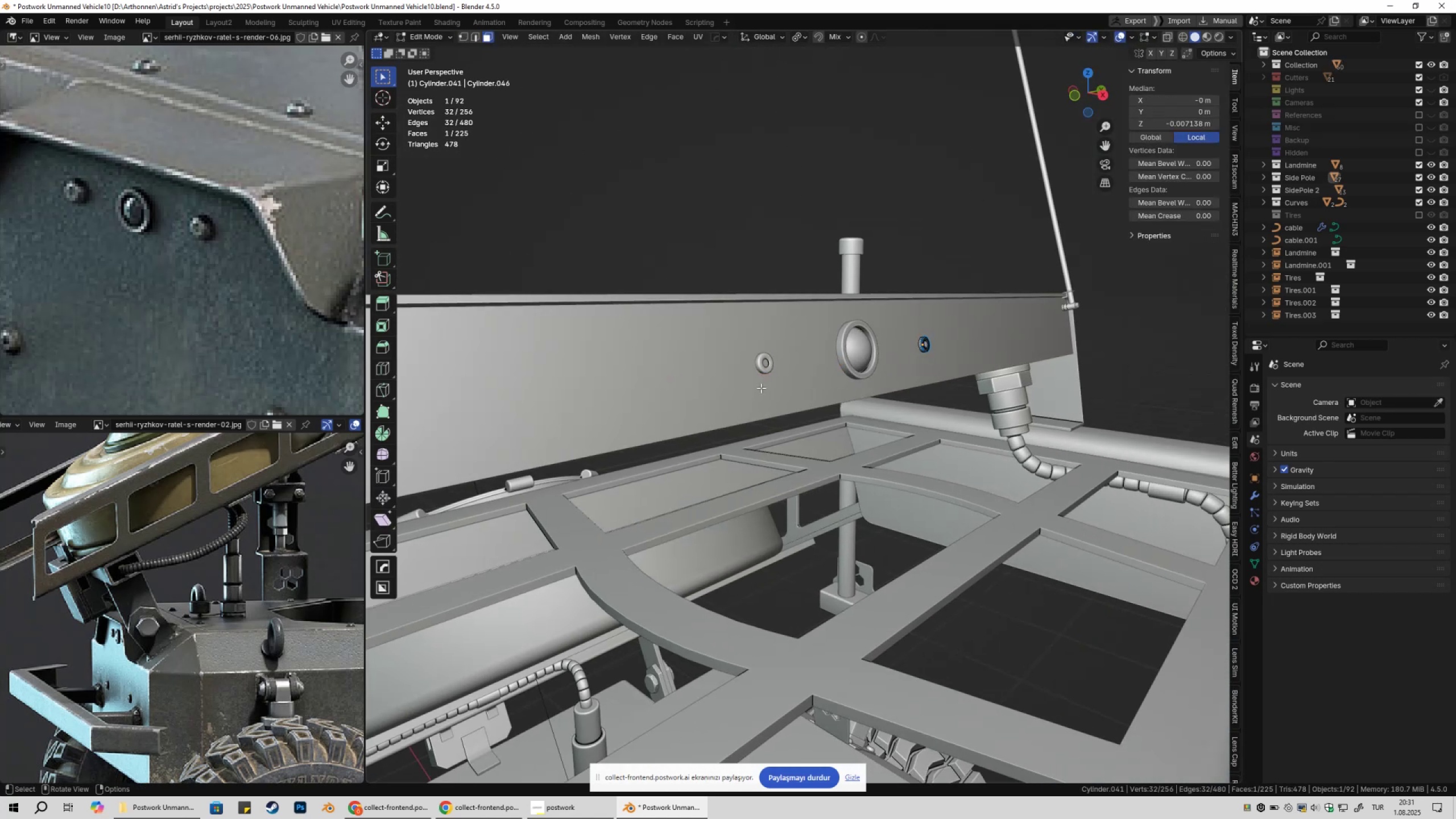 
key(Tab)
 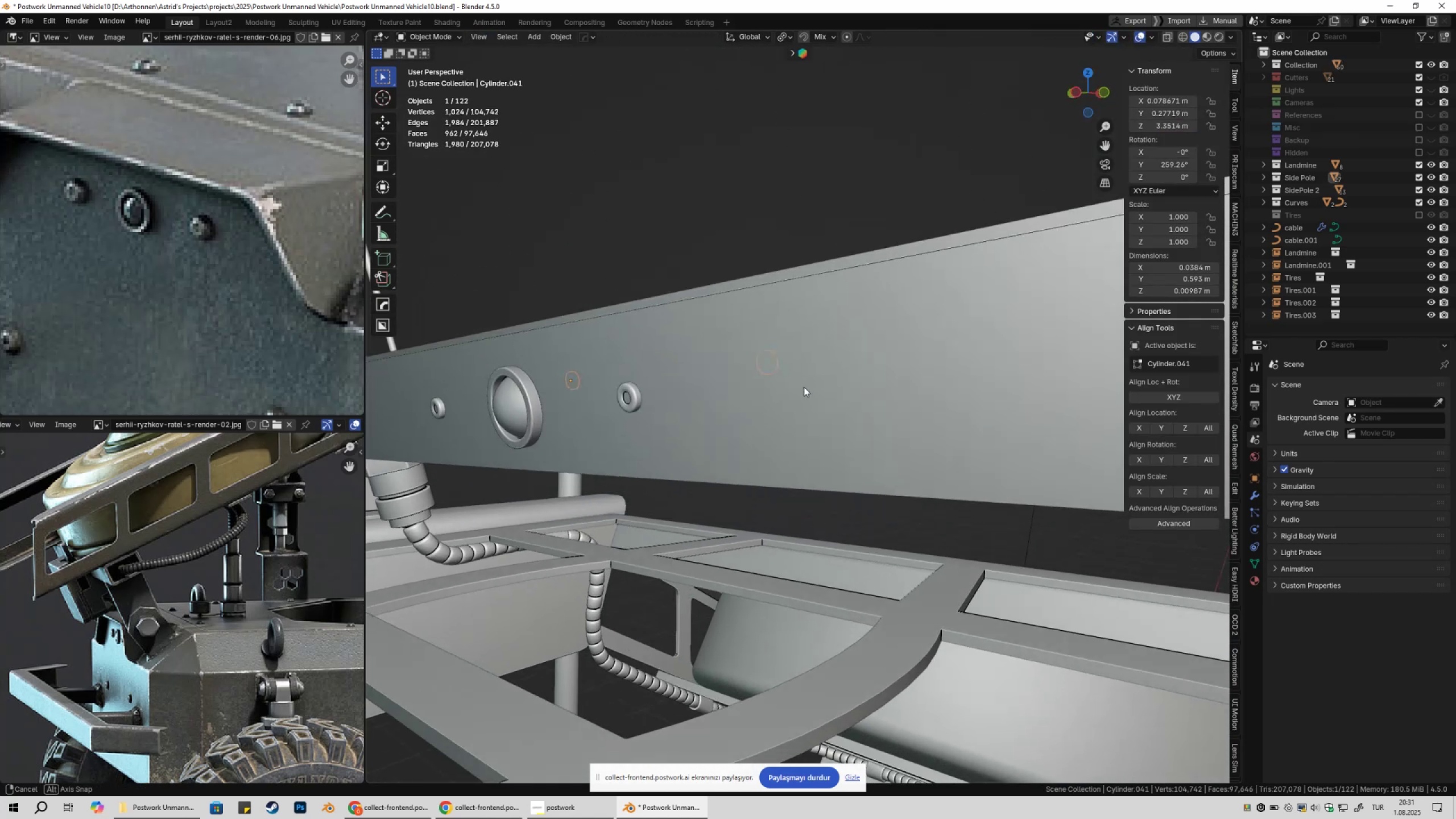 
key(Tab)
 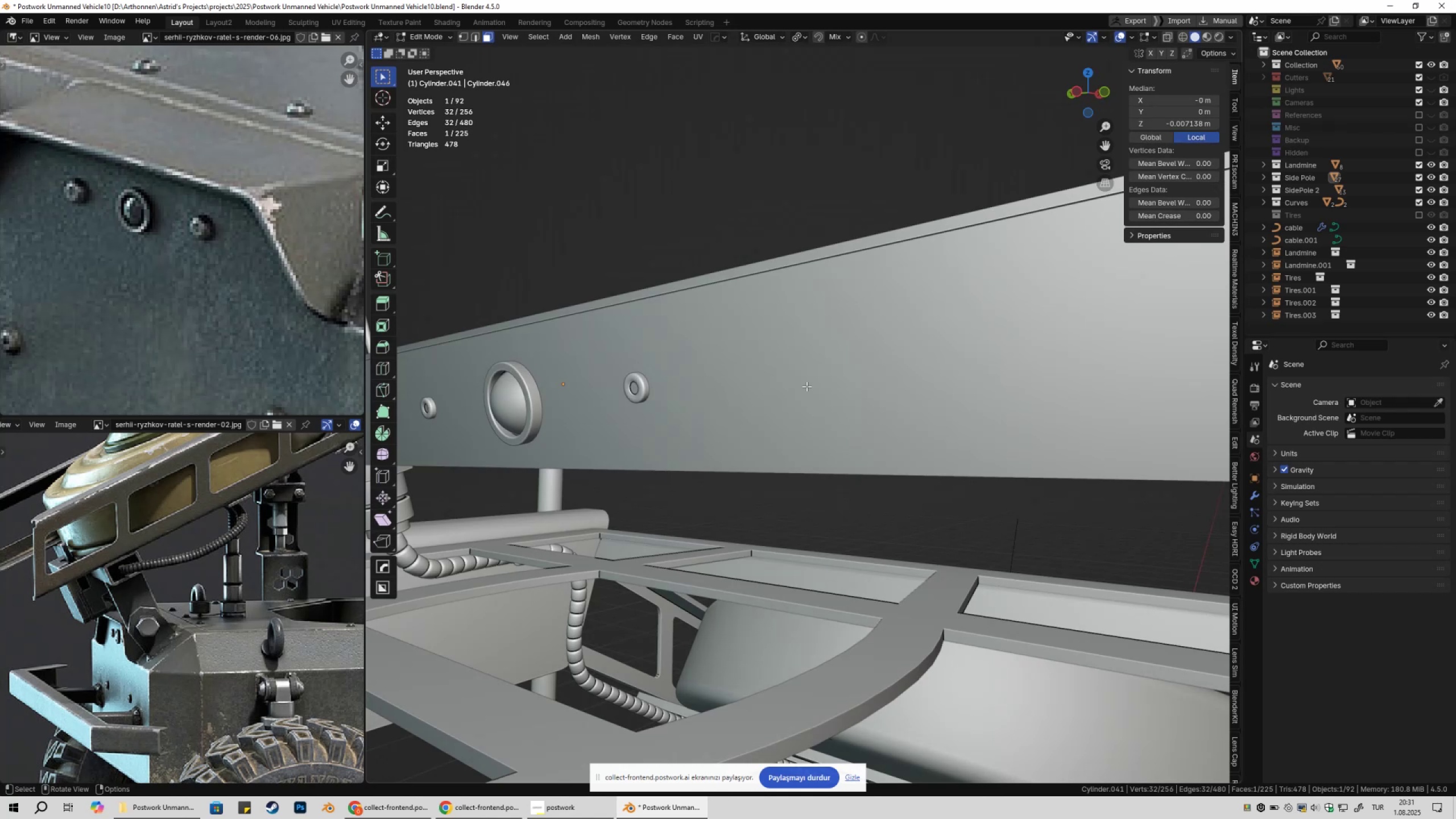 
key(Tab)
 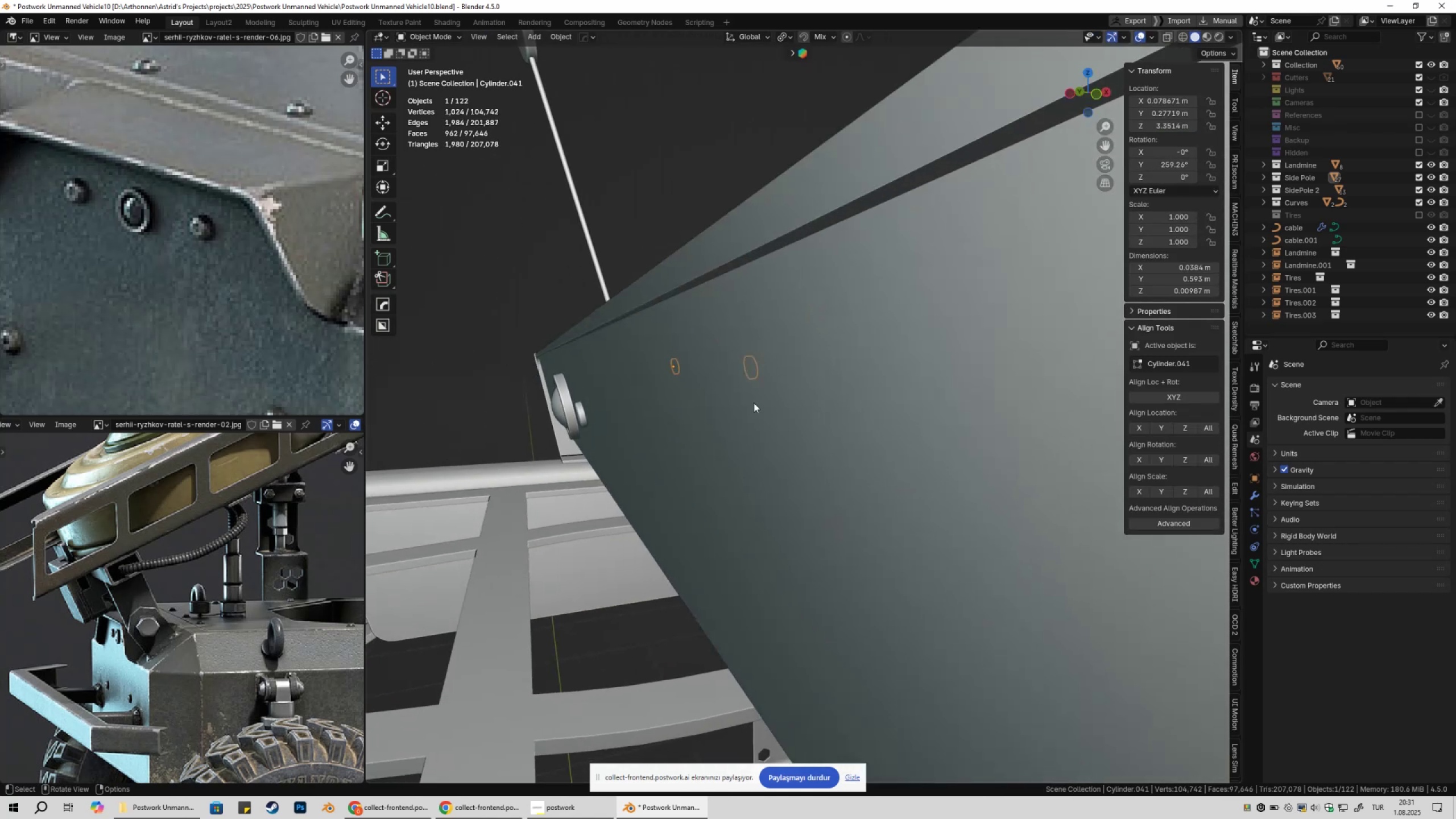 
key(F)
 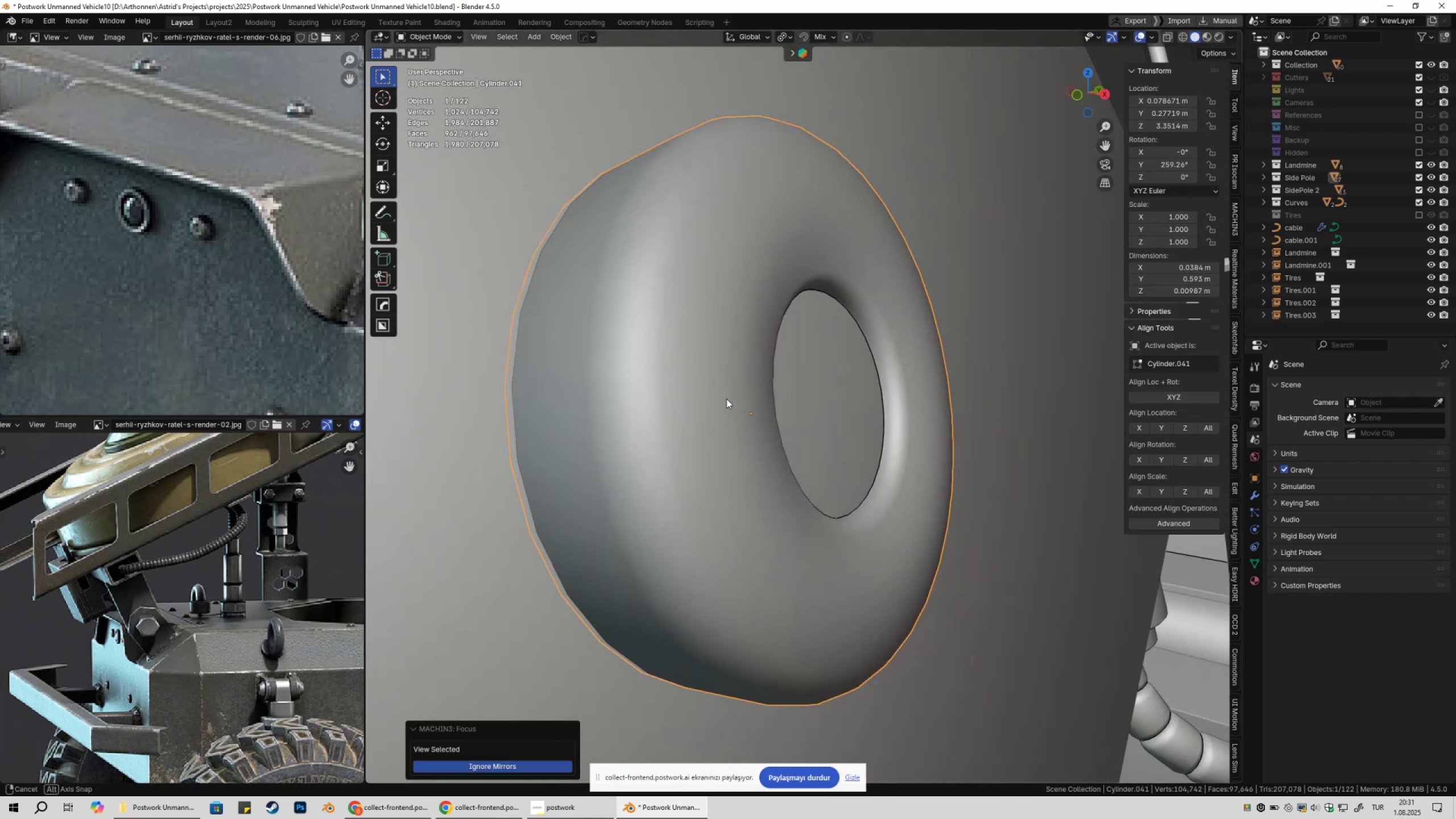 
scroll: coordinate [723, 401], scroll_direction: down, amount: 3.0
 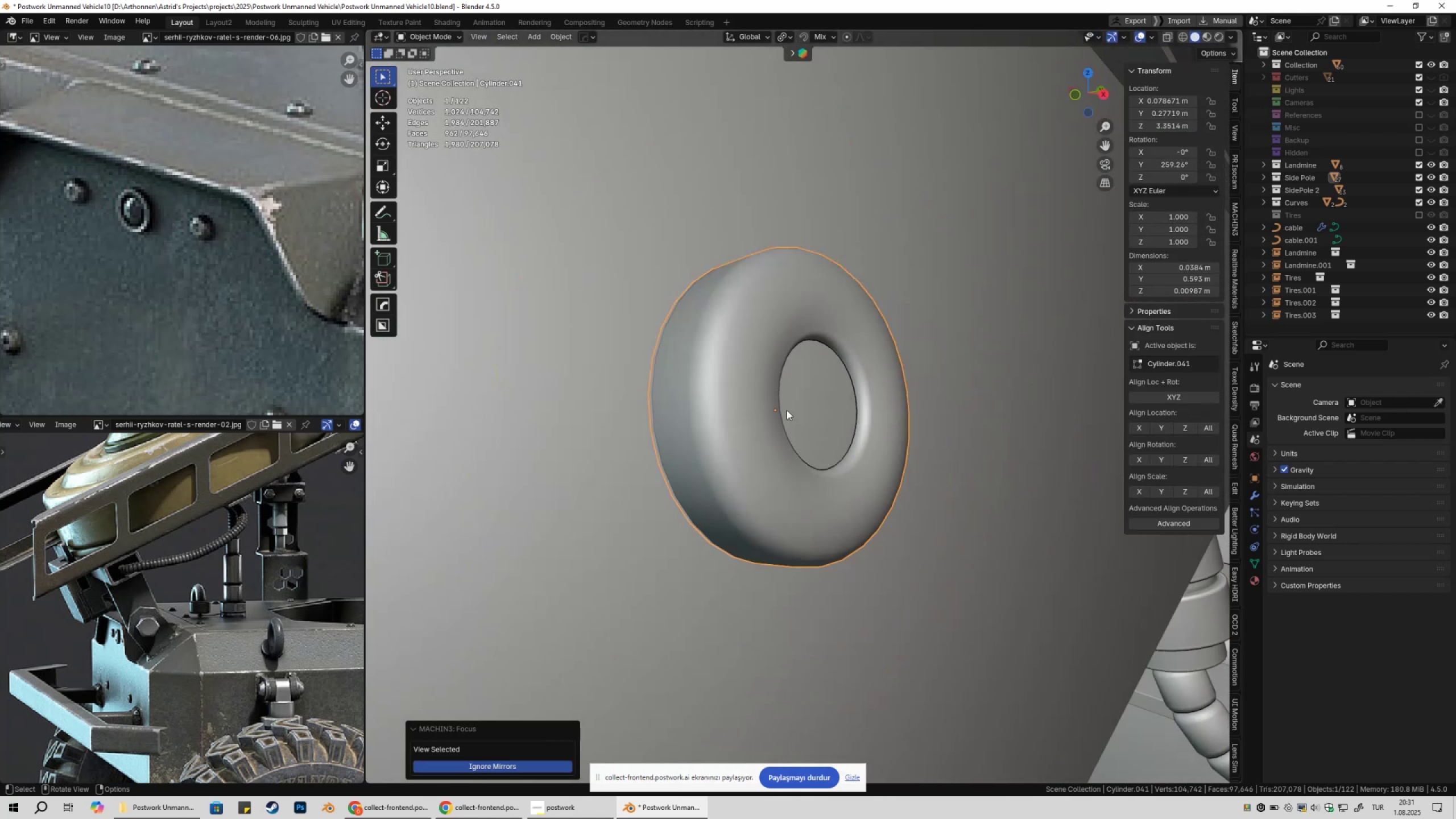 
key(Tab)
 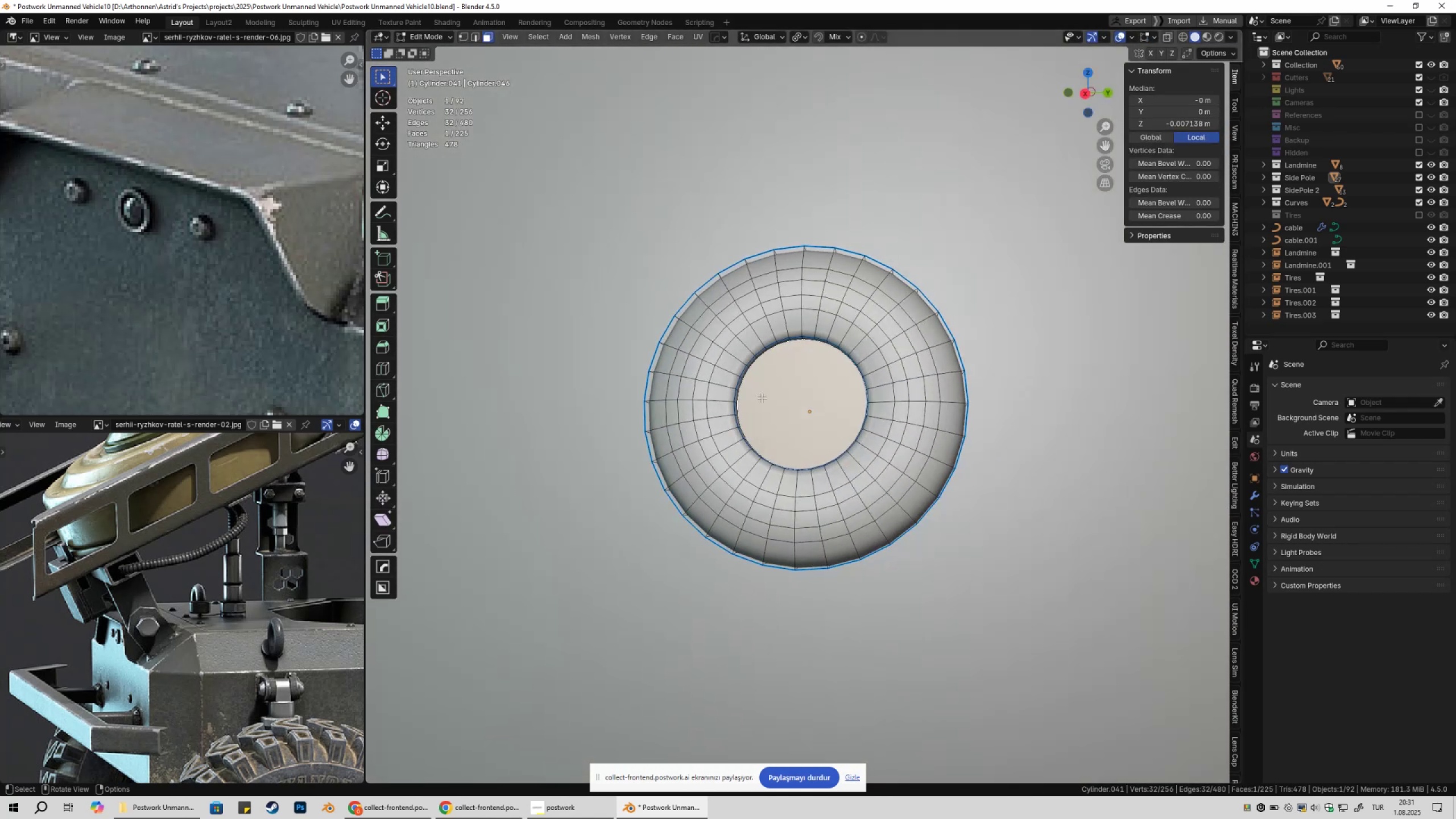 
left_click([818, 394])
 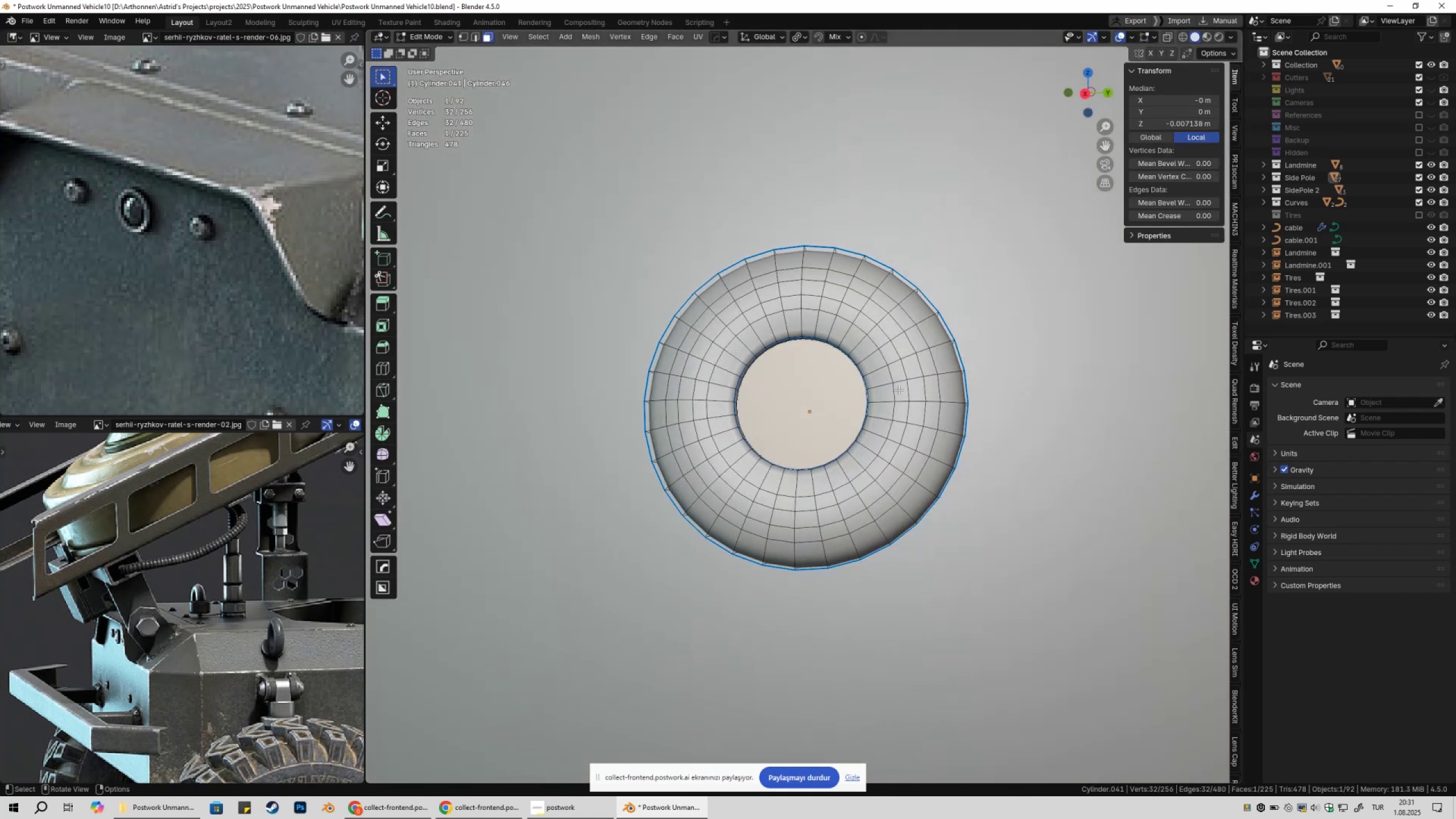 
key(Tab)
 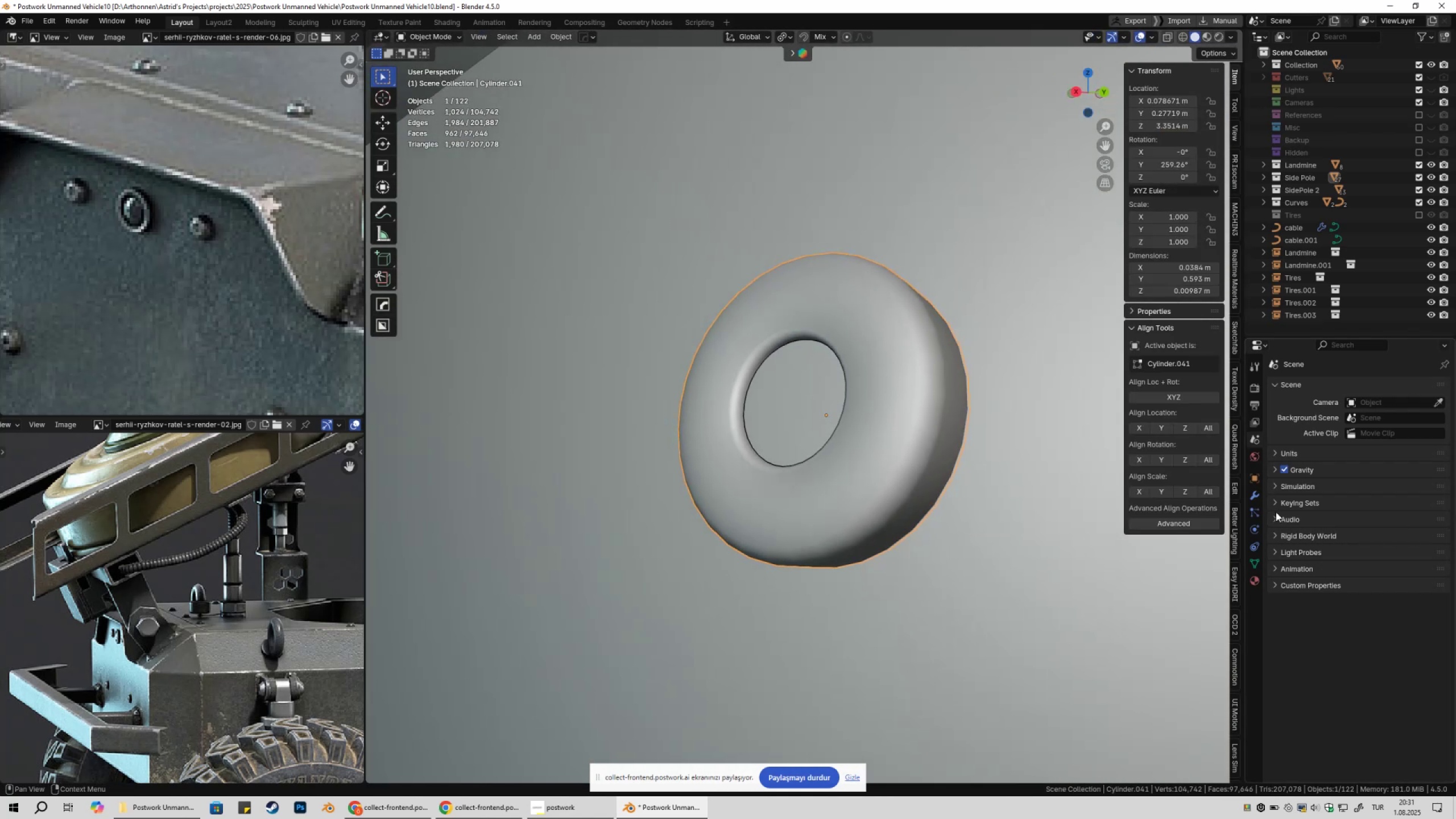 
left_click([1252, 498])
 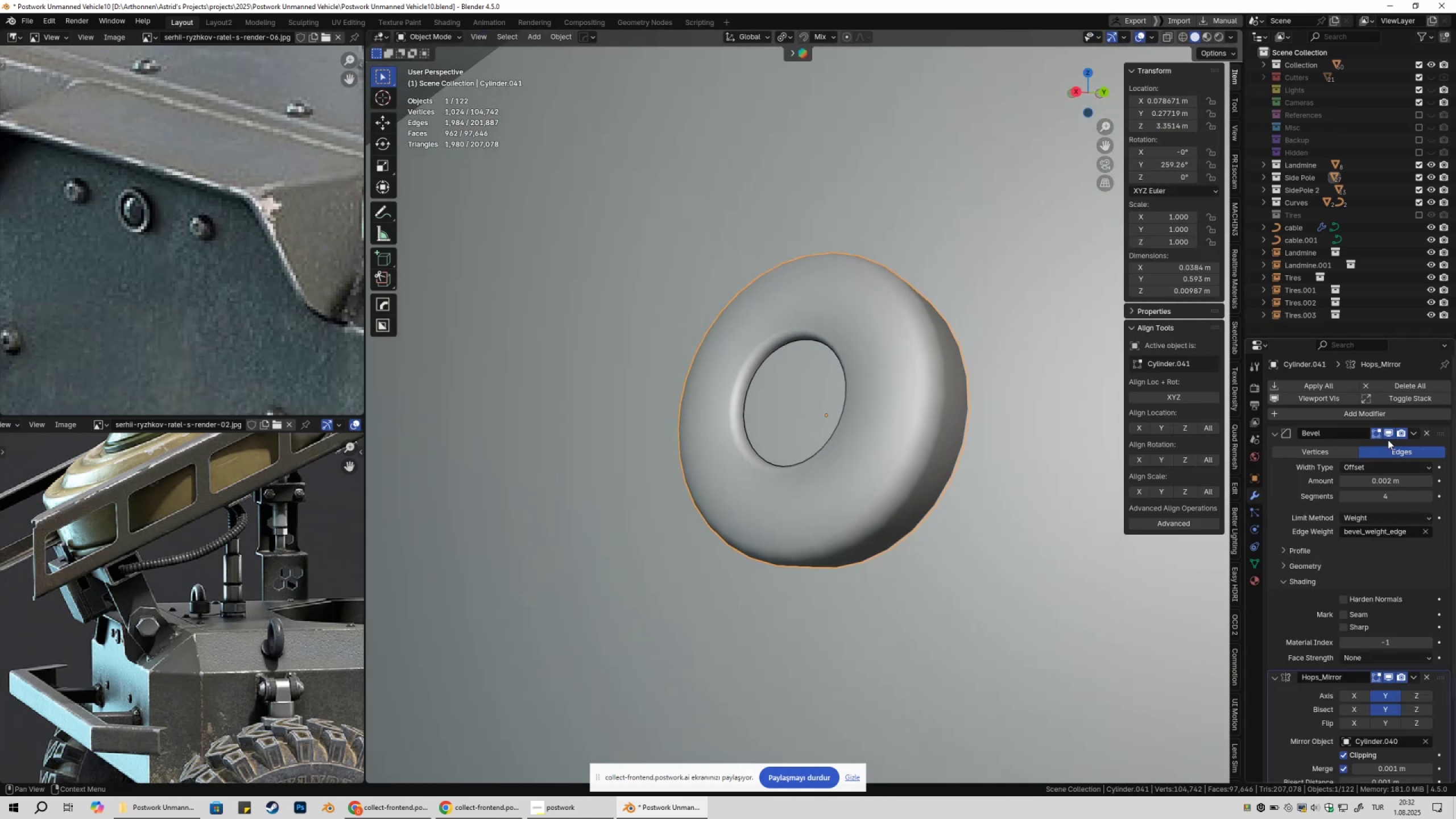 
left_click([1389, 435])
 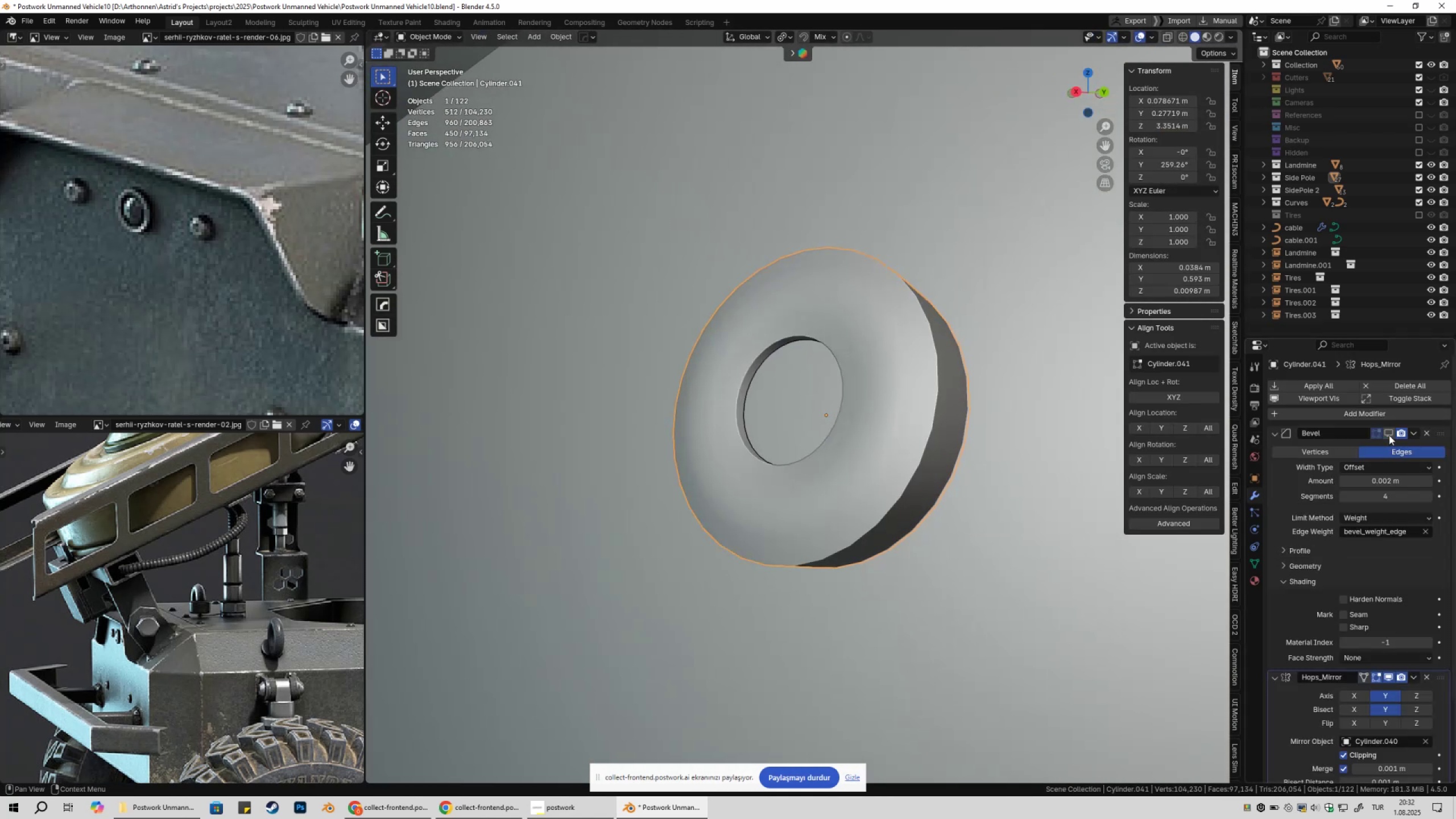 
left_click([1389, 435])
 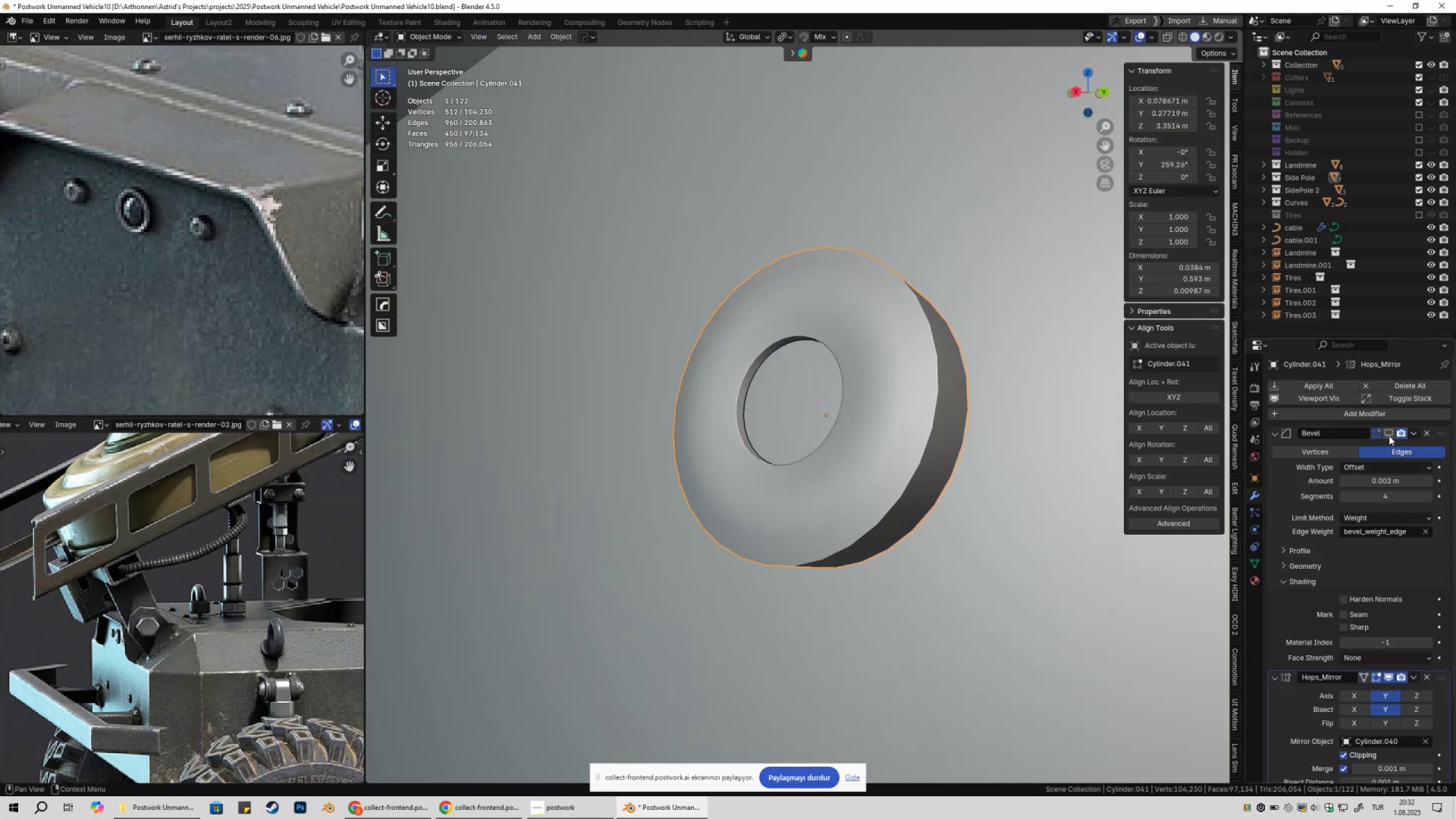 
double_click([1389, 436])
 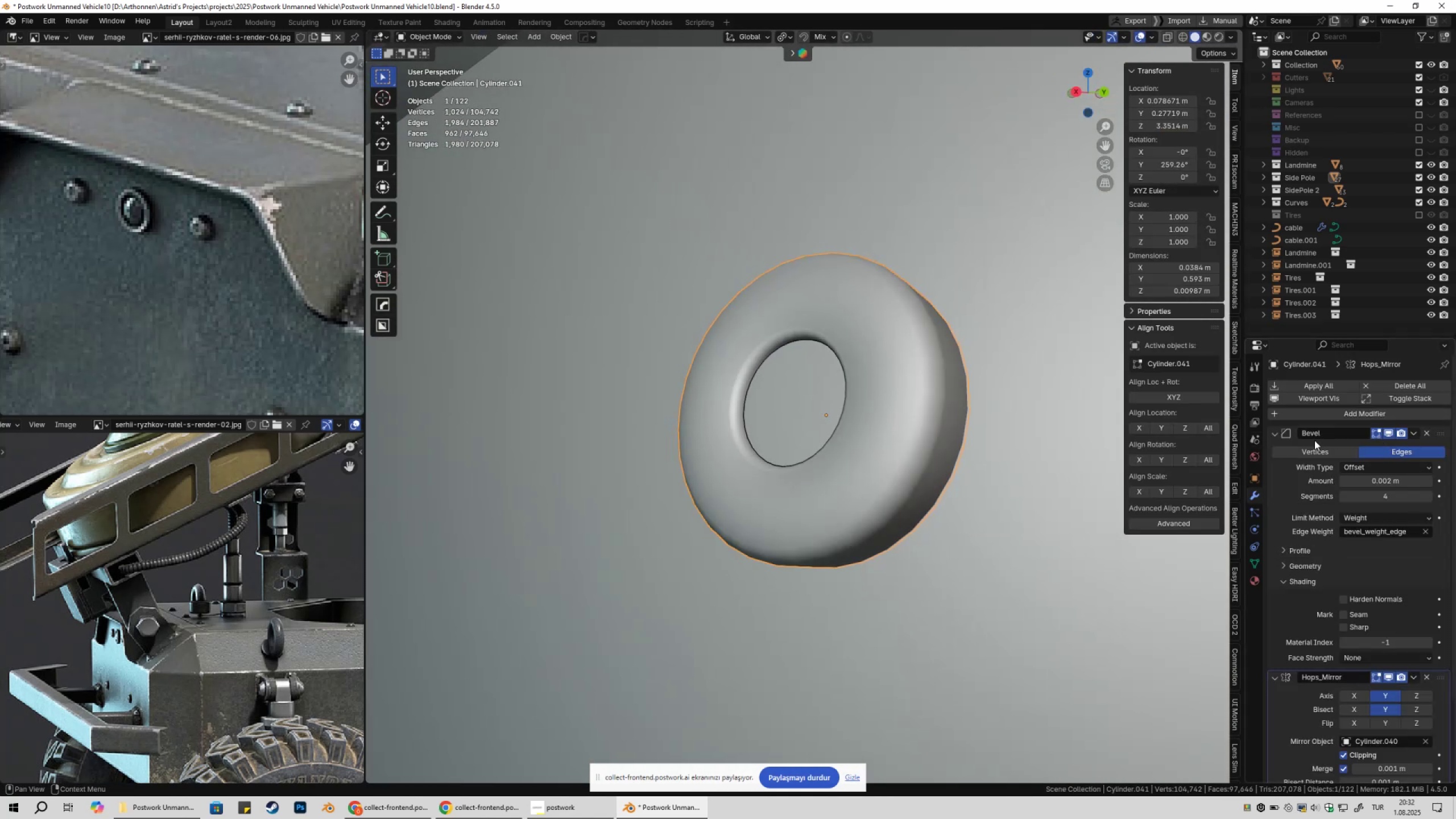 
hold_key(key=ShiftLeft, duration=0.36)
 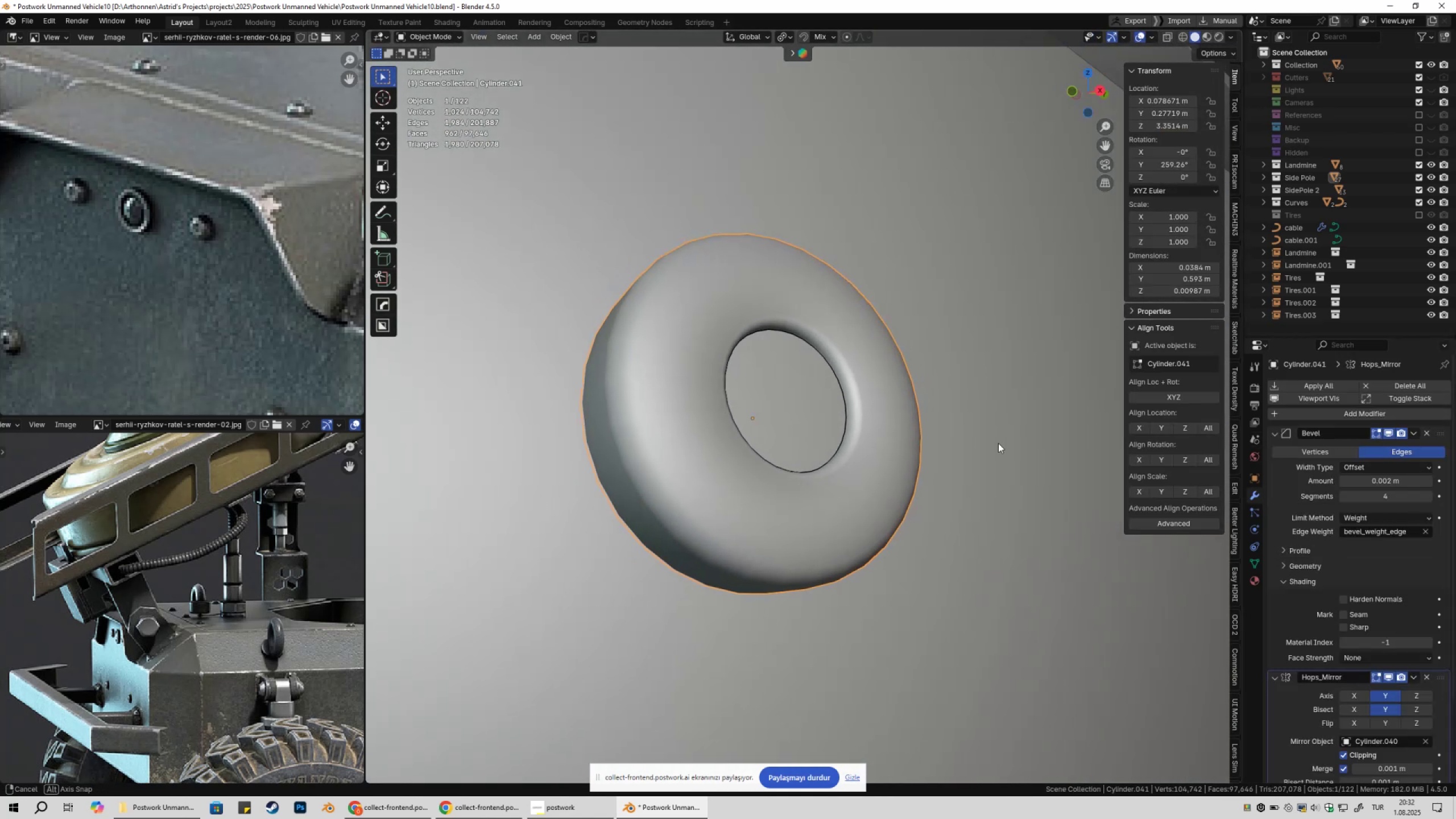 
key(Tab)
 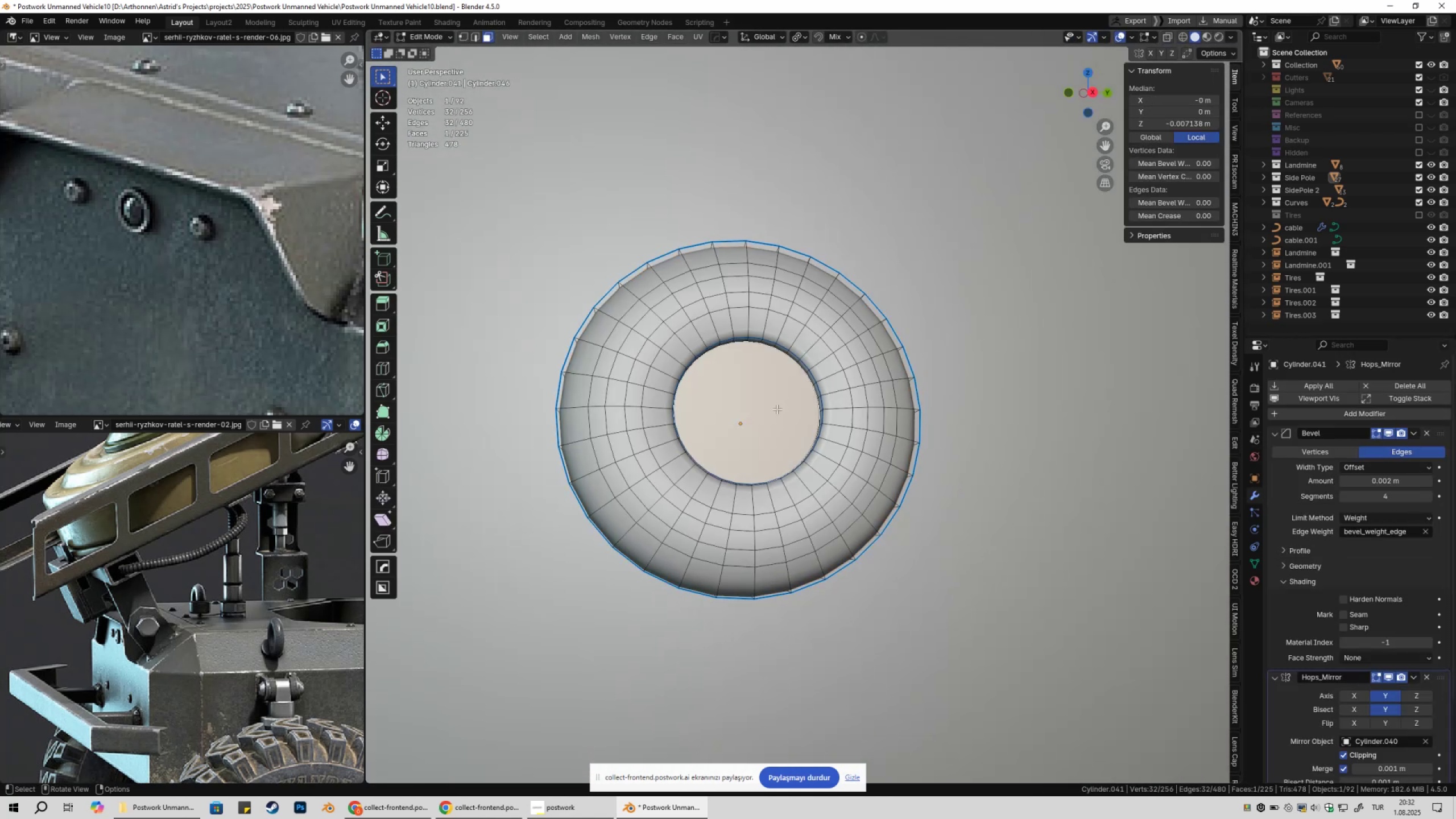 
left_click([777, 409])
 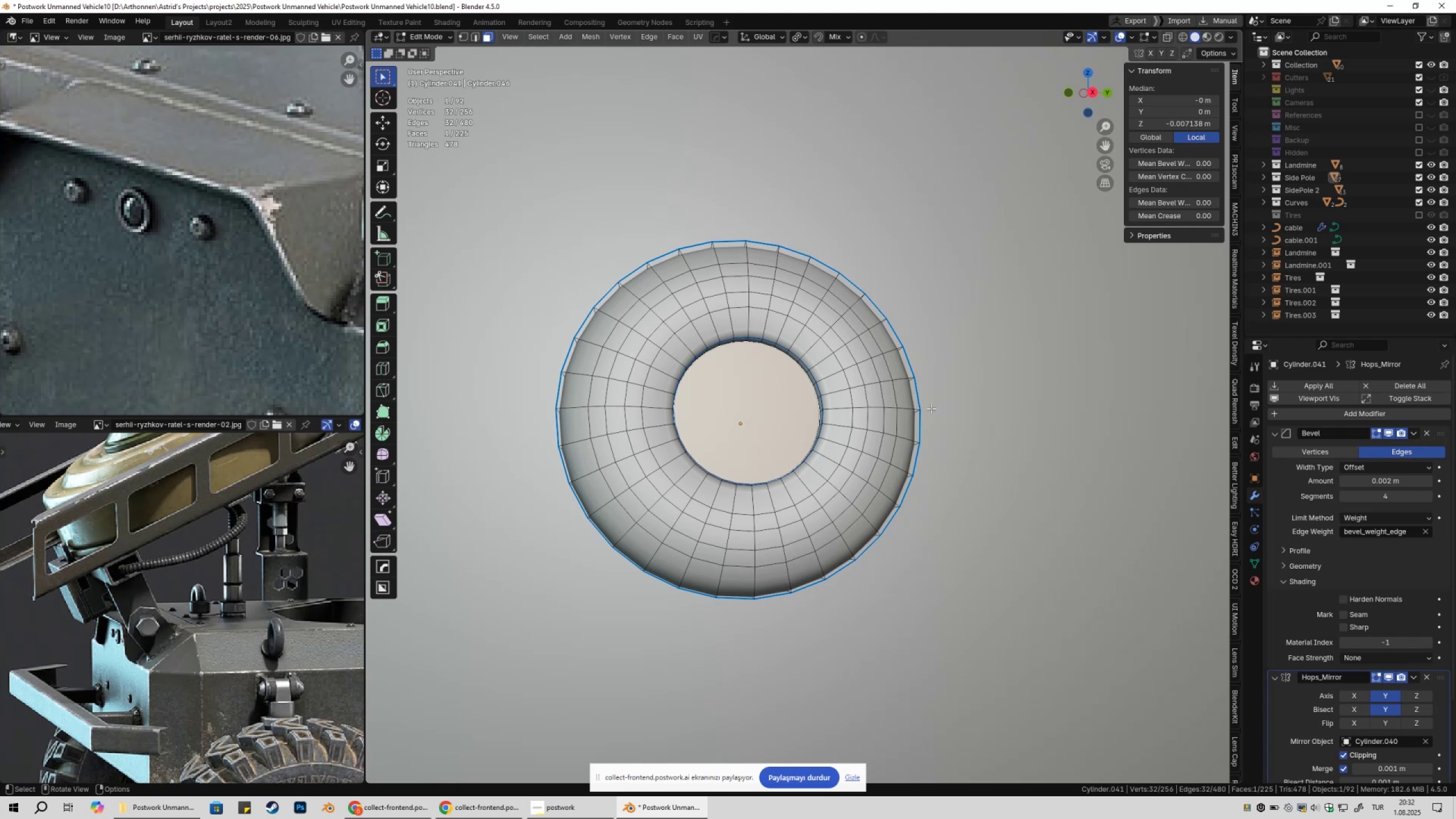 
key(E)
 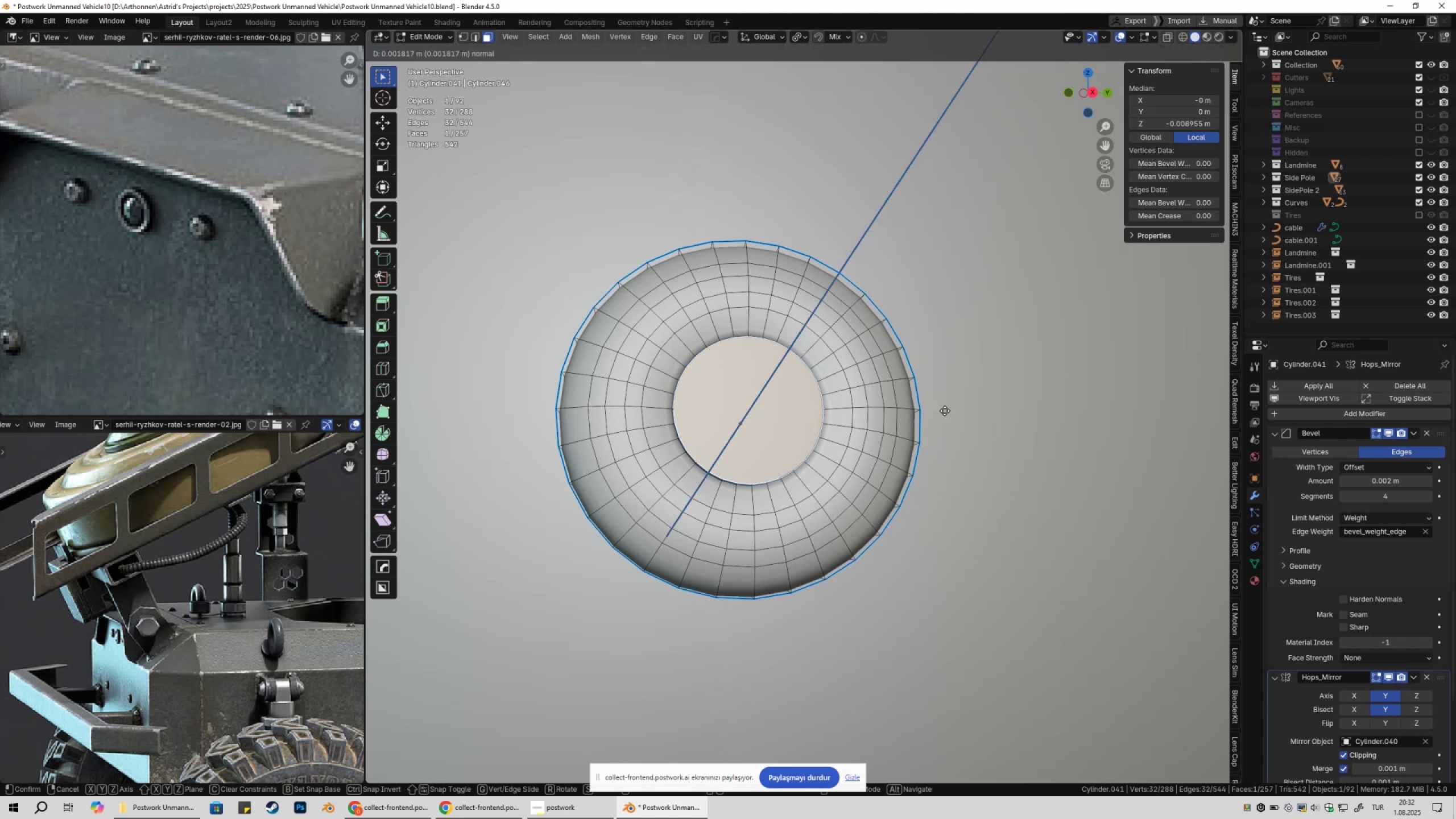 
left_click([945, 411])
 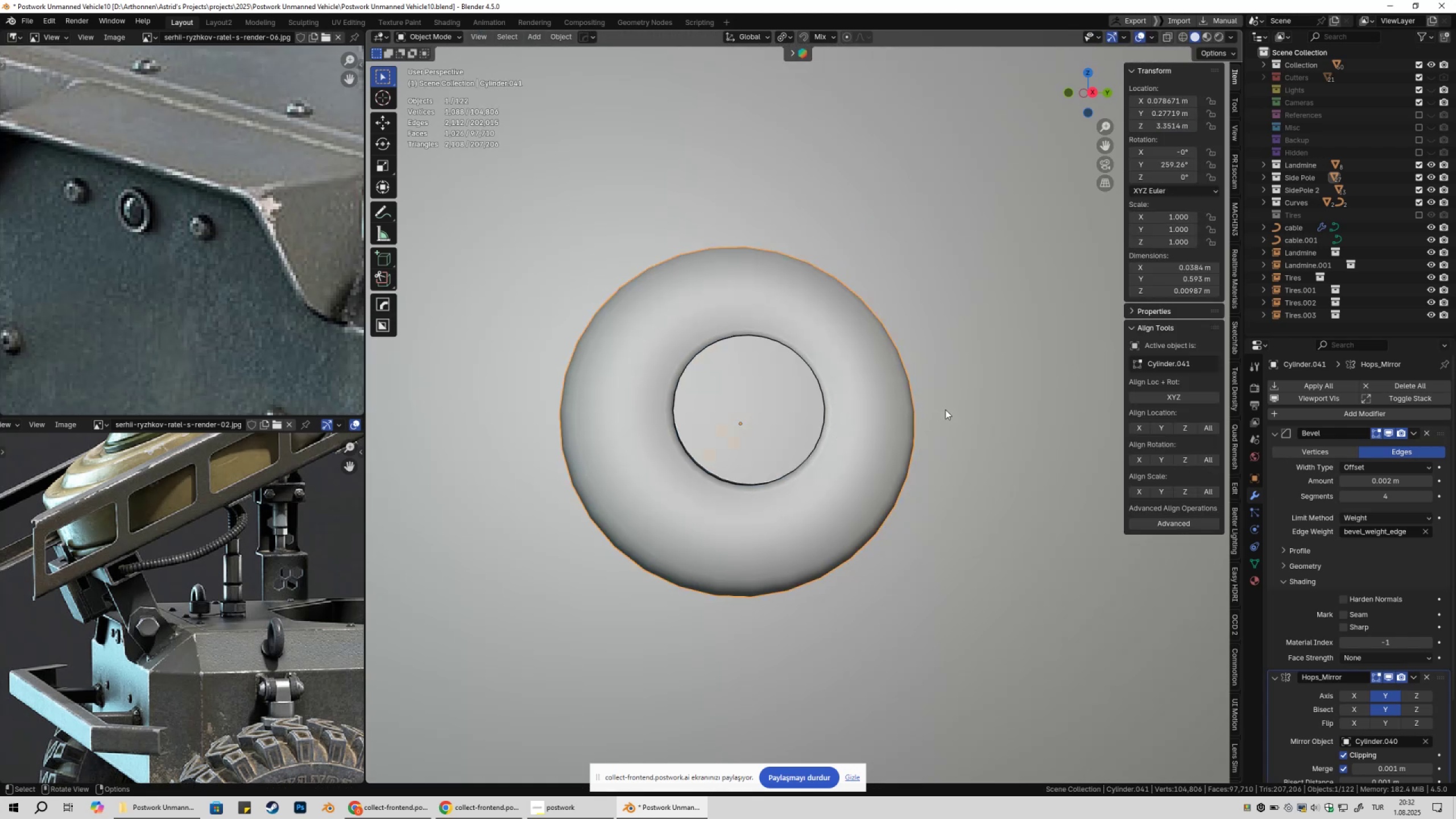 
key(Tab)
 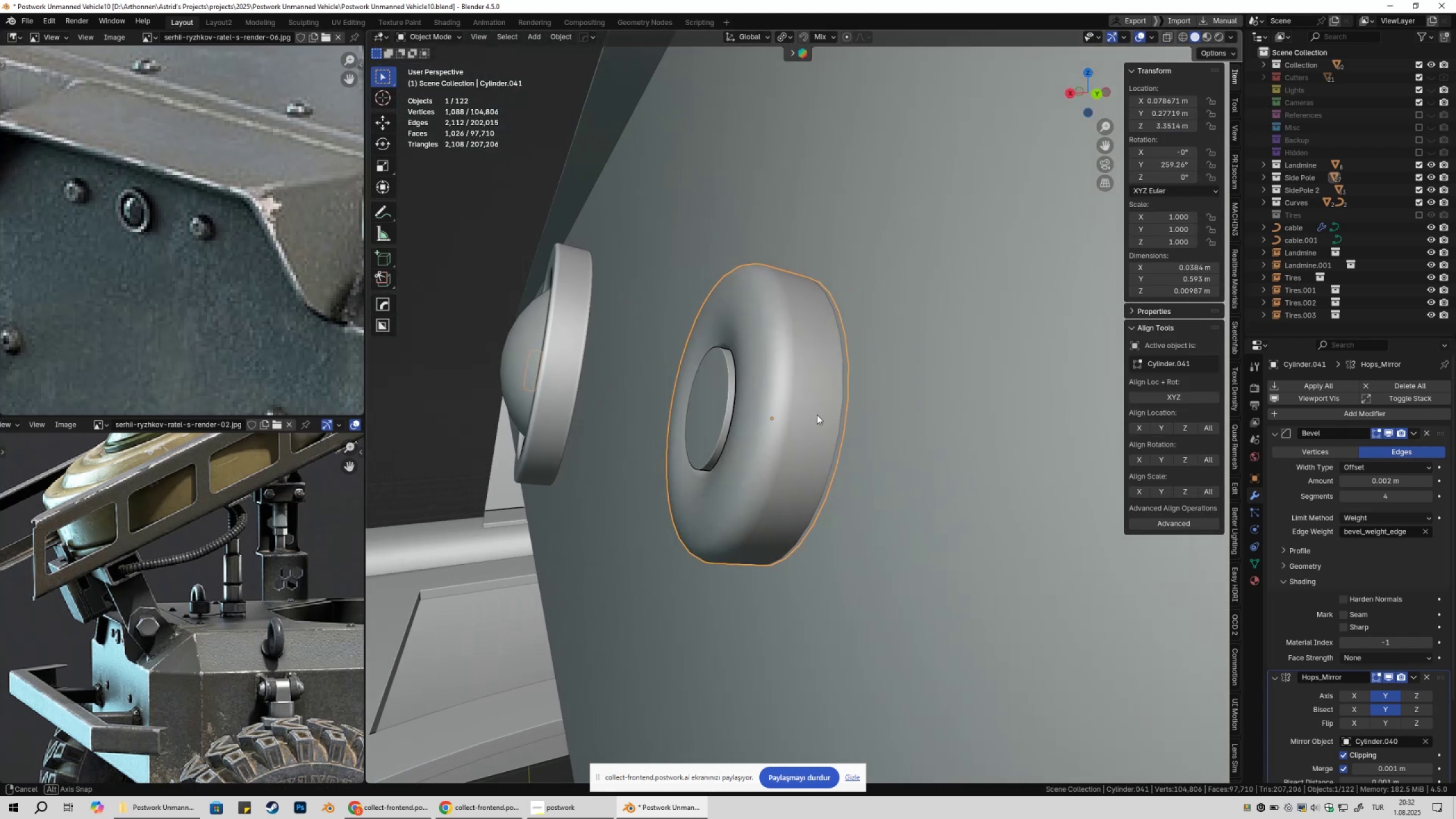 
scroll: coordinate [894, 404], scroll_direction: down, amount: 12.0
 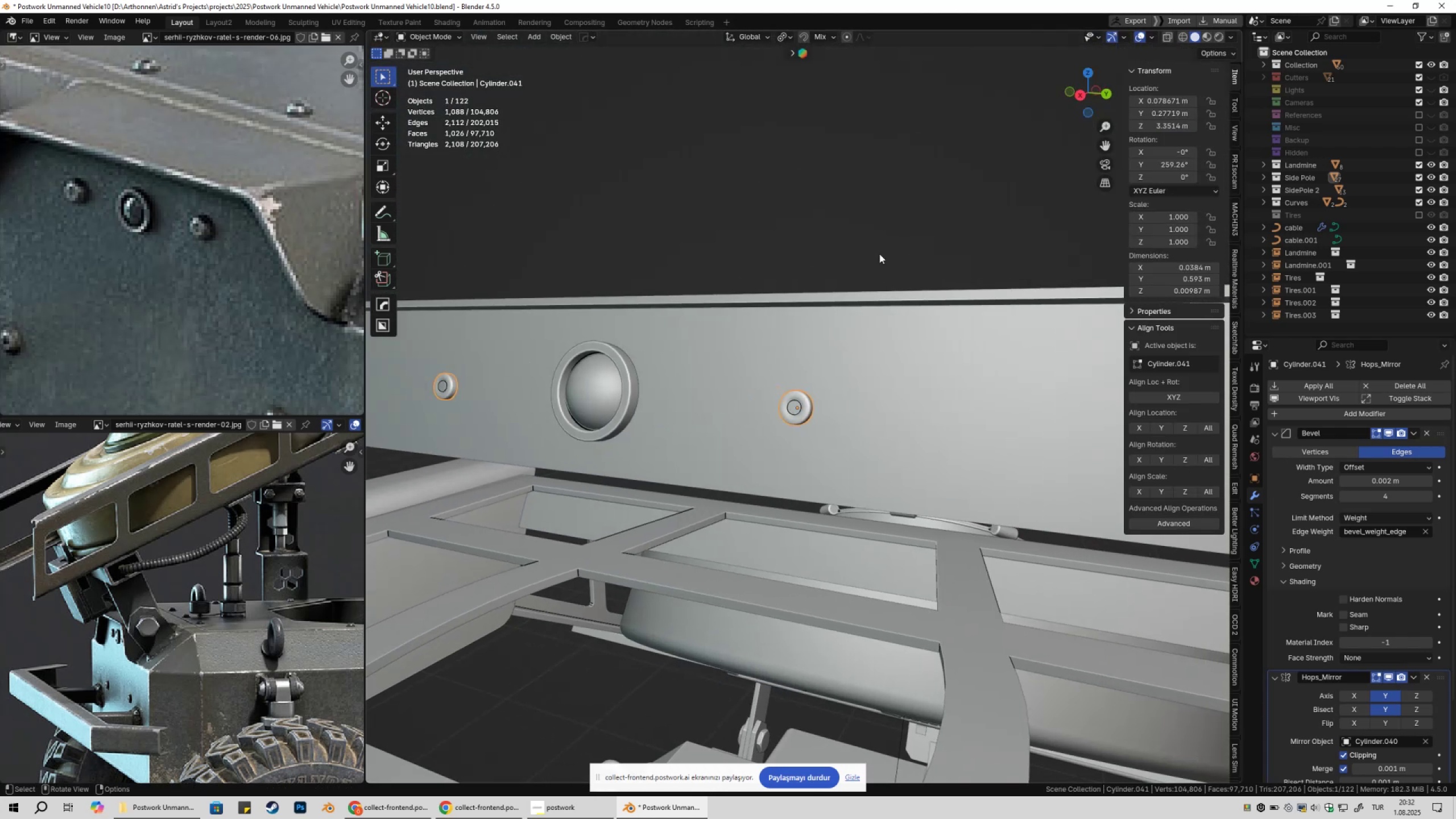 
left_click([879, 251])
 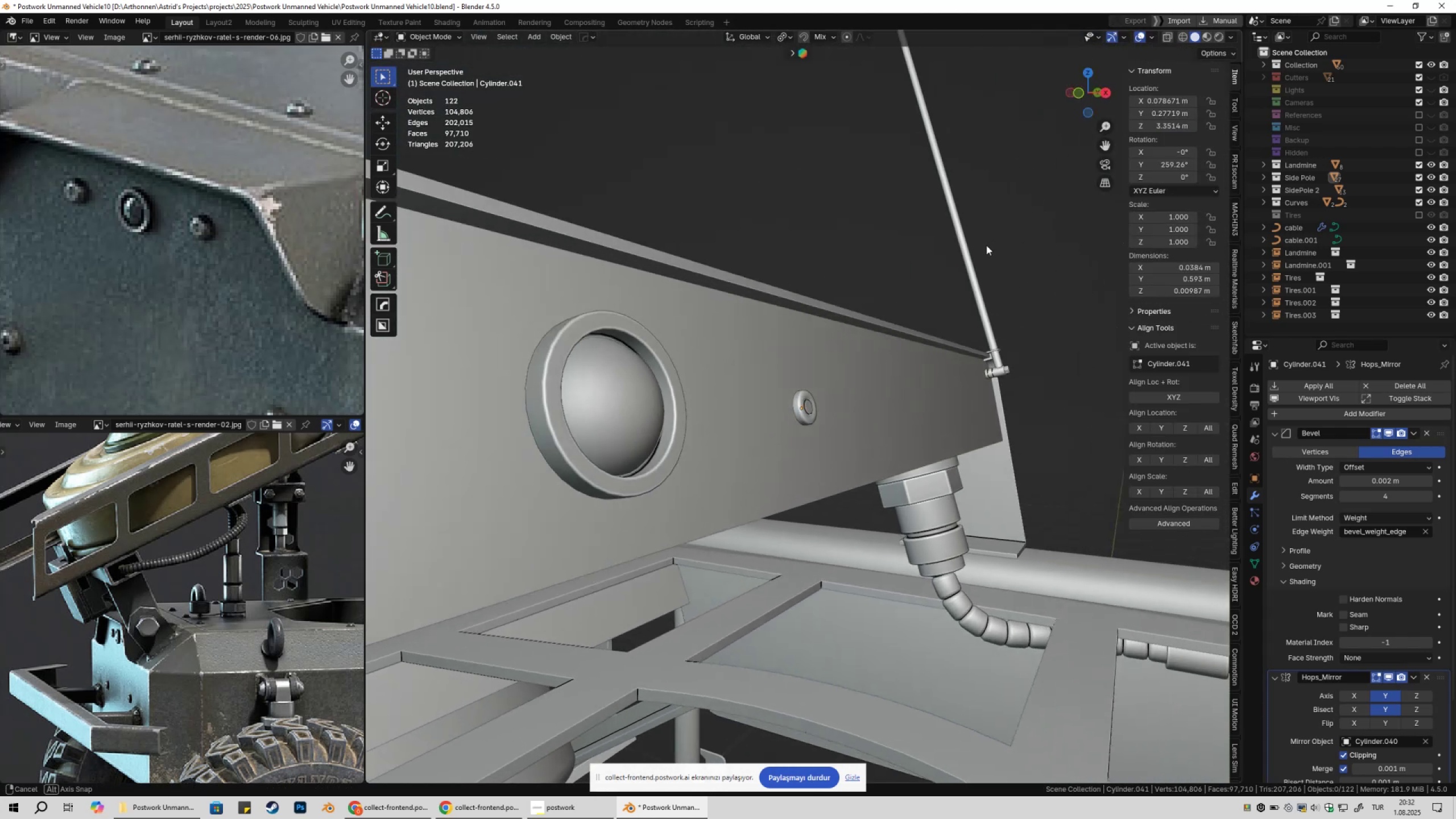 
scroll: coordinate [875, 415], scroll_direction: up, amount: 14.0
 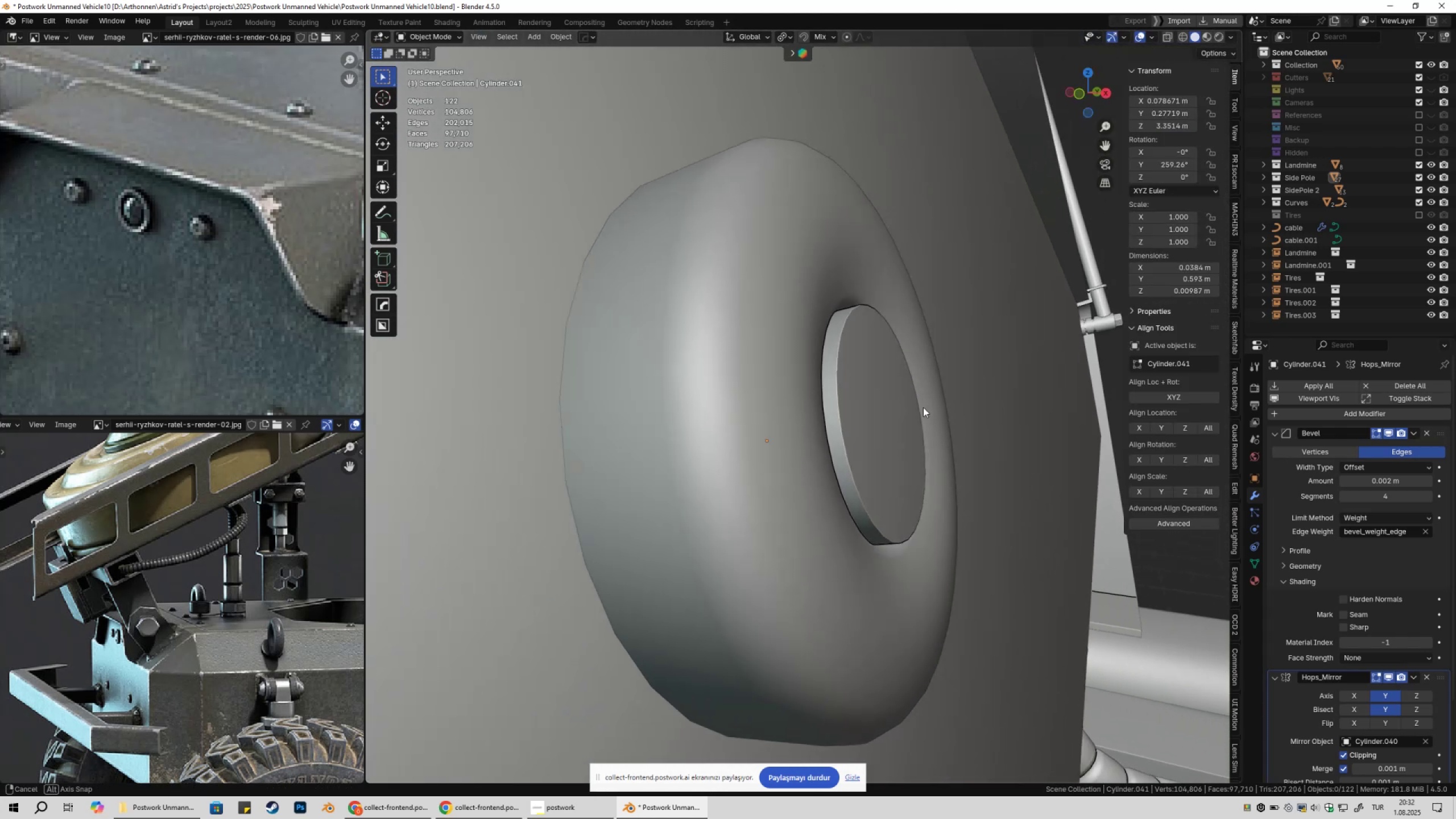 
key(Tab)
 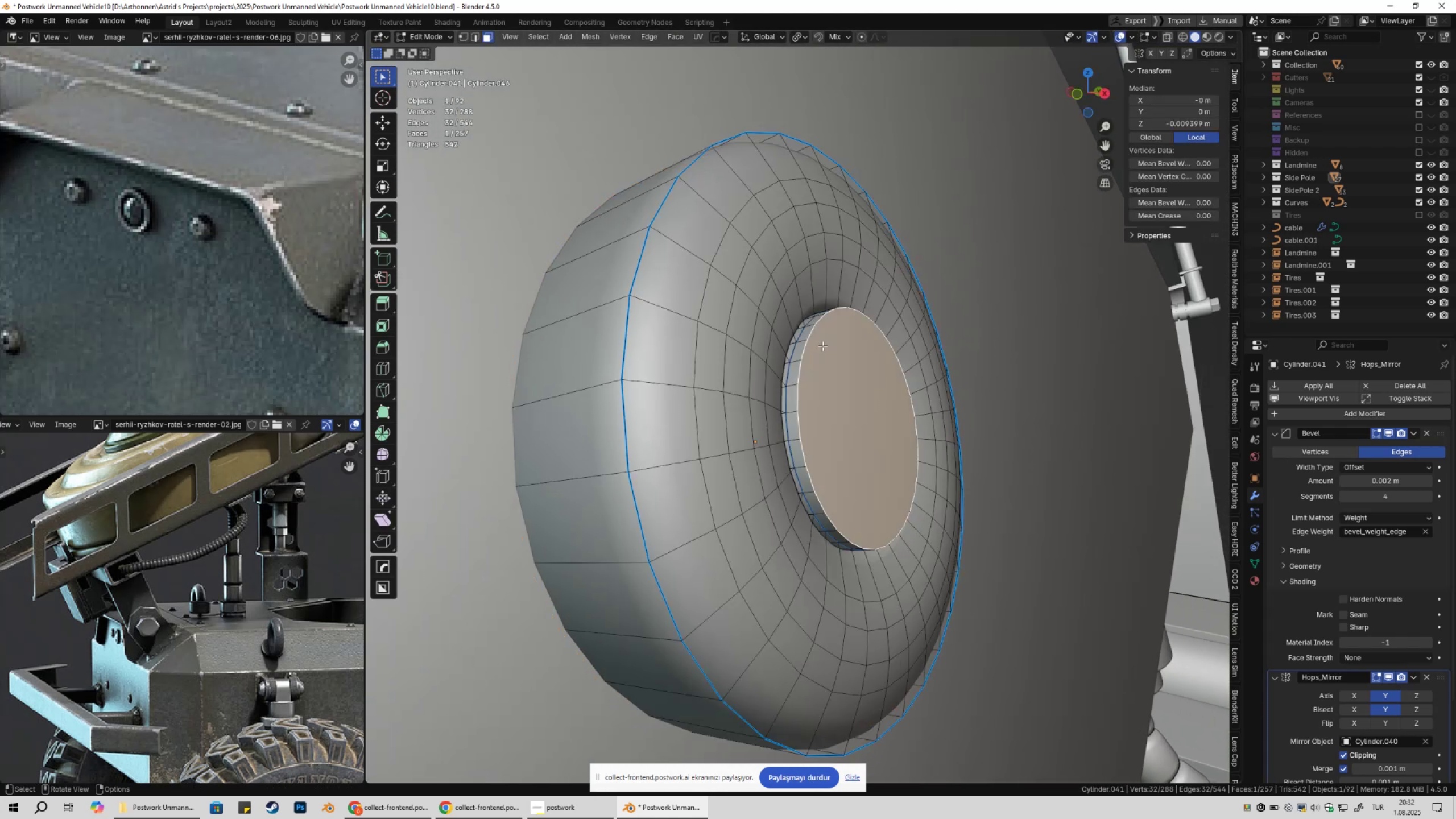 
key(2)
 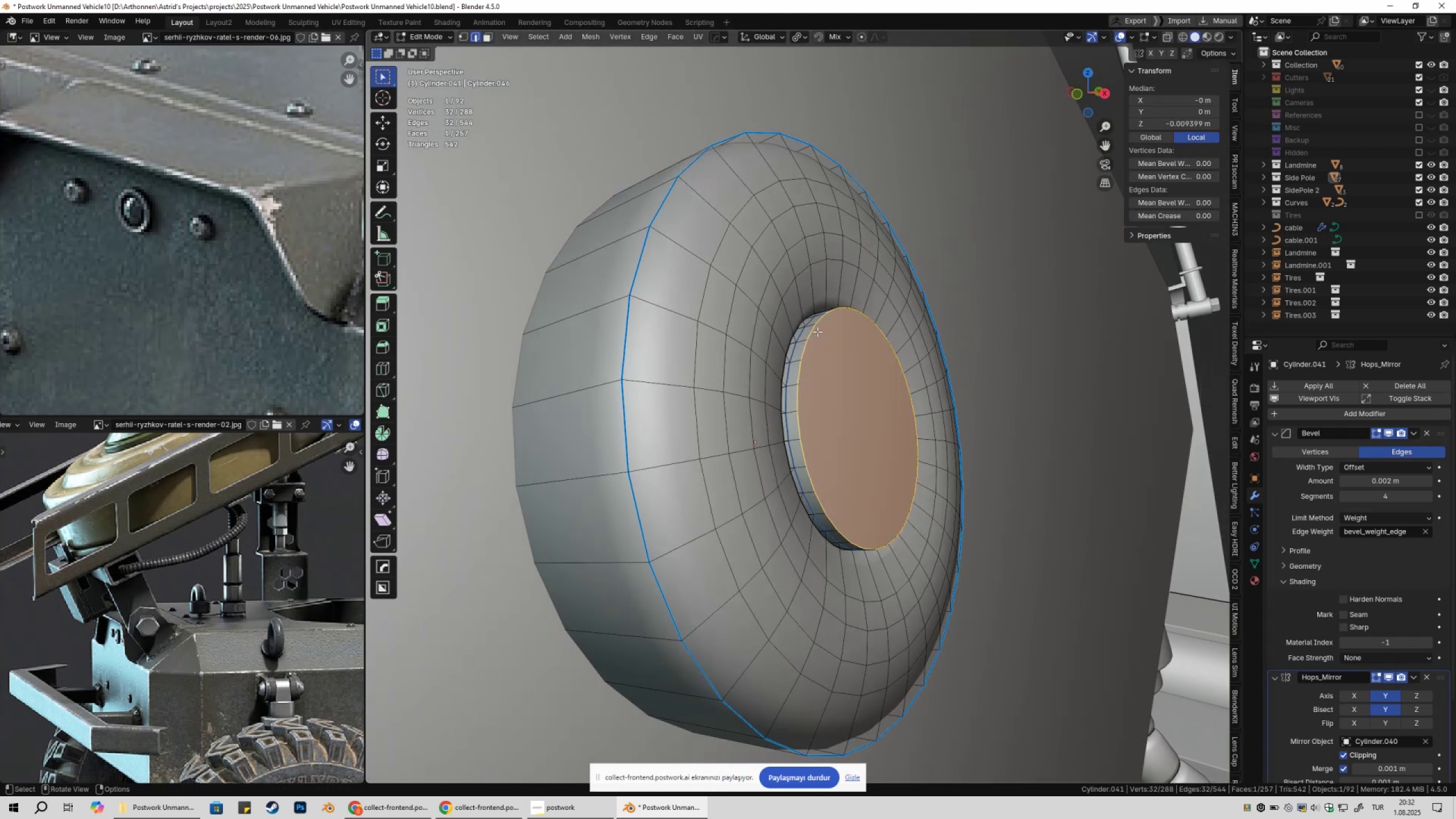 
left_click([817, 332])
 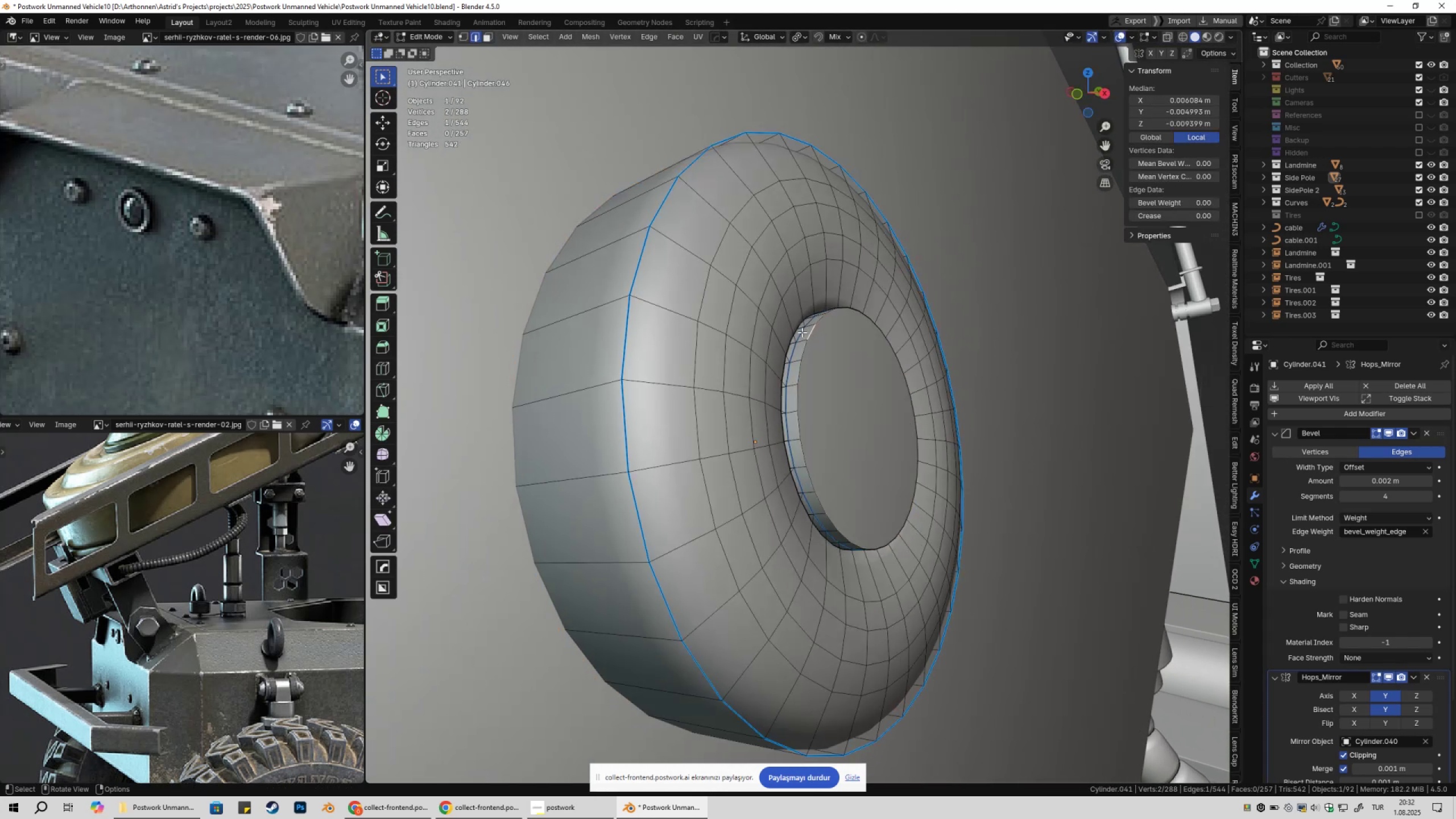 
left_click([802, 332])
 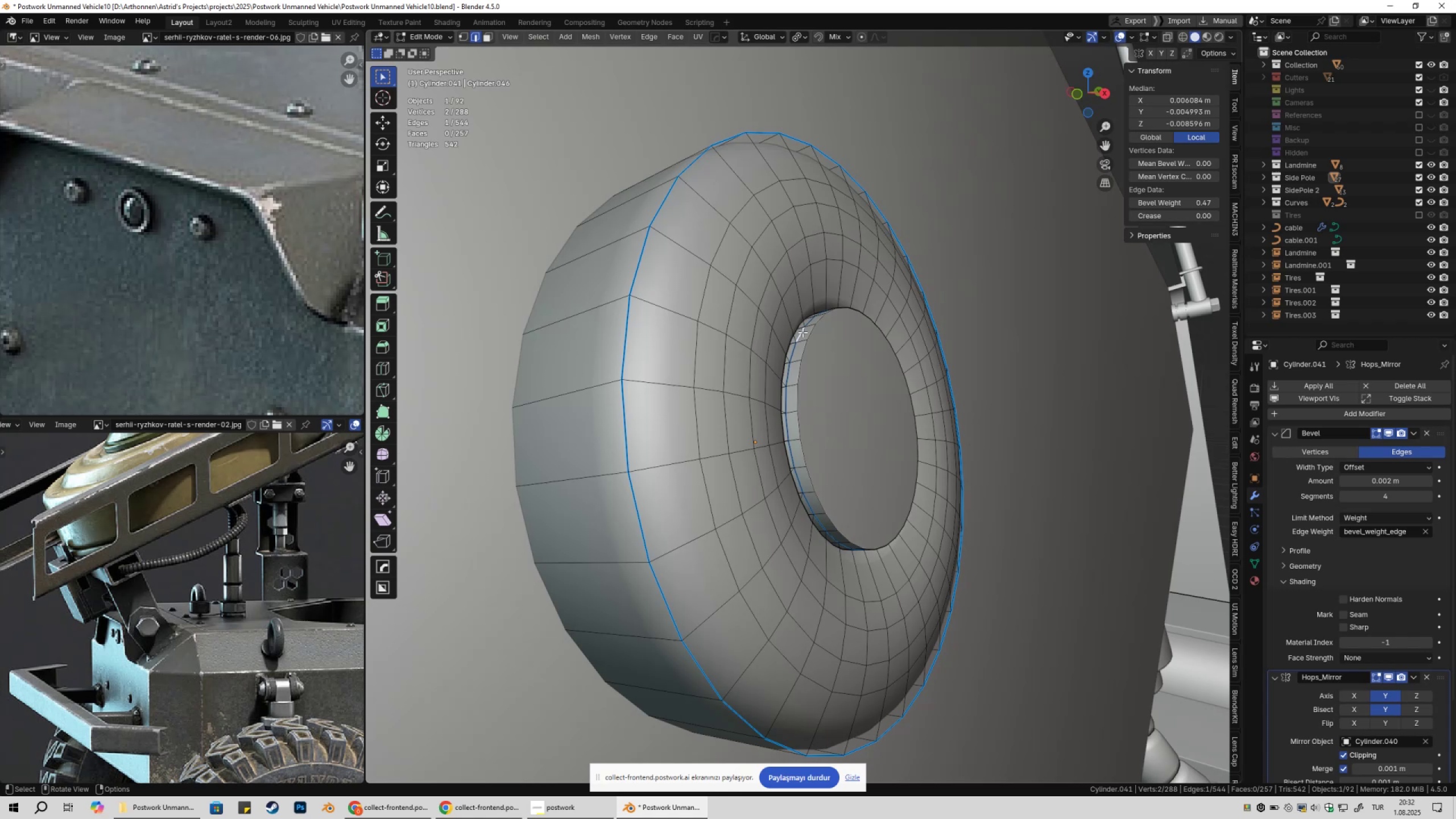 
hold_key(key=AltLeft, duration=0.39)
double_click([801, 332])
 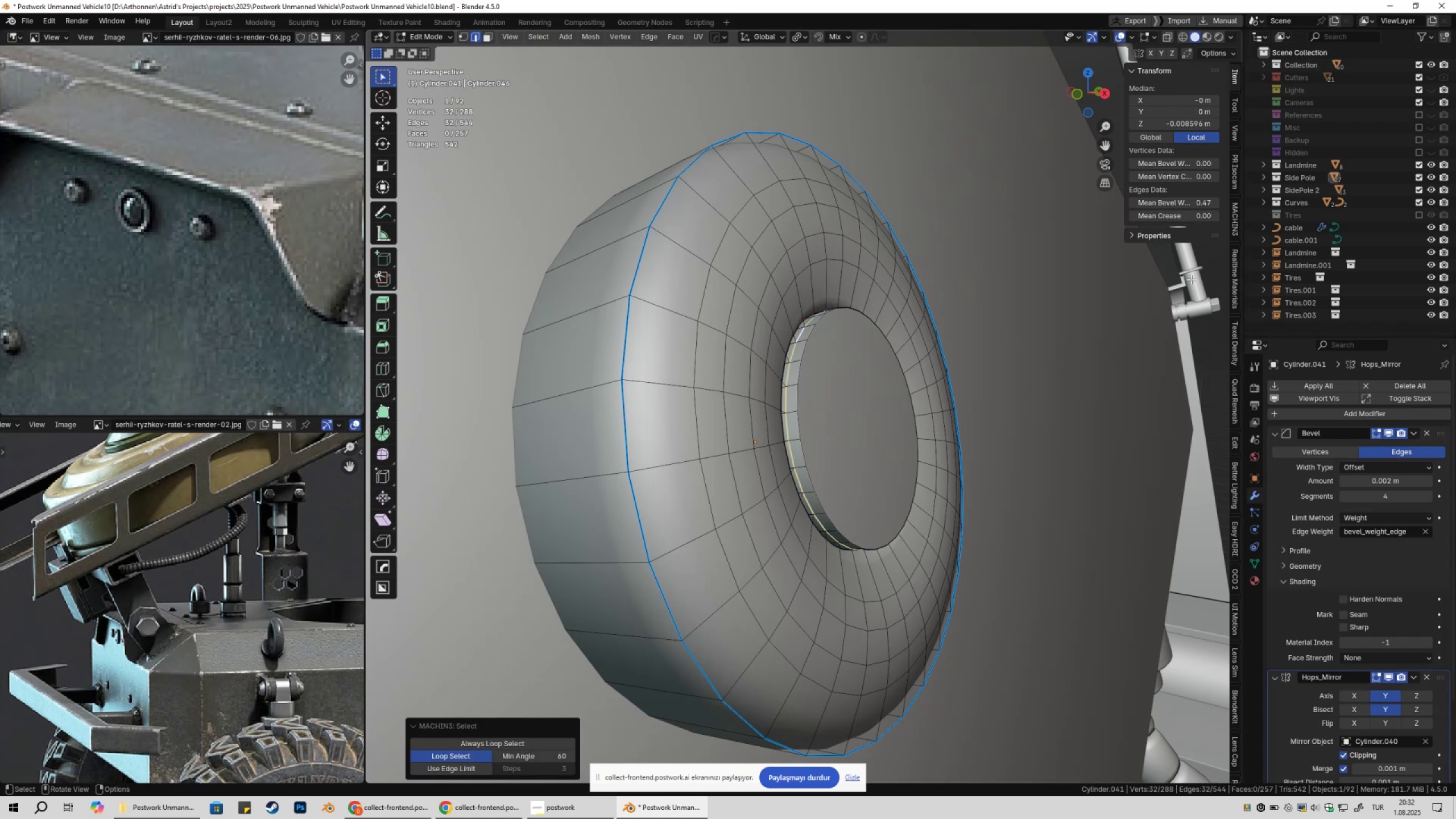 
left_click_drag(start_coordinate=[1170, 202], to_coordinate=[751, 213])
 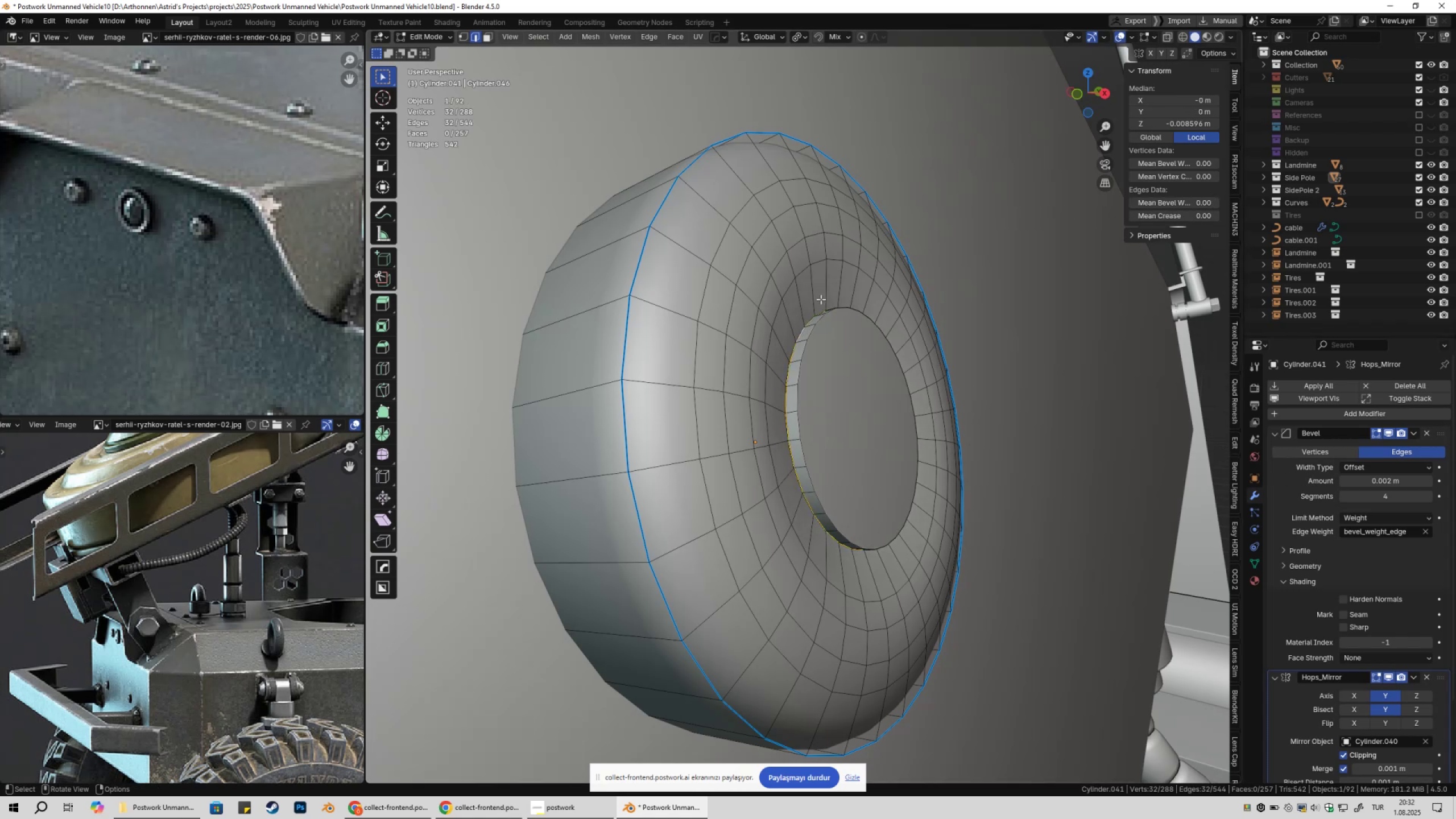 
key(Tab)
 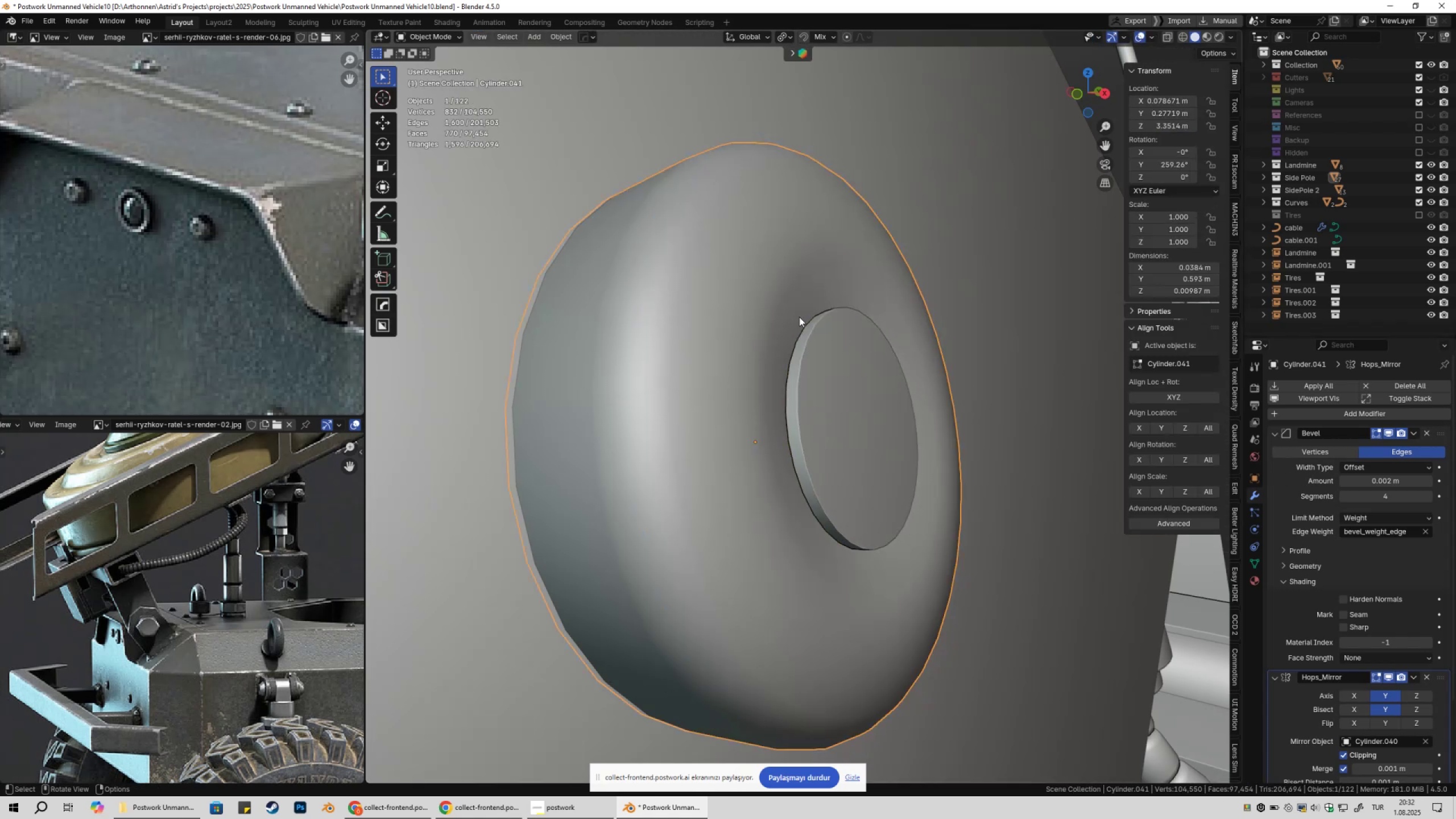 
scroll: coordinate [799, 317], scroll_direction: down, amount: 2.0
 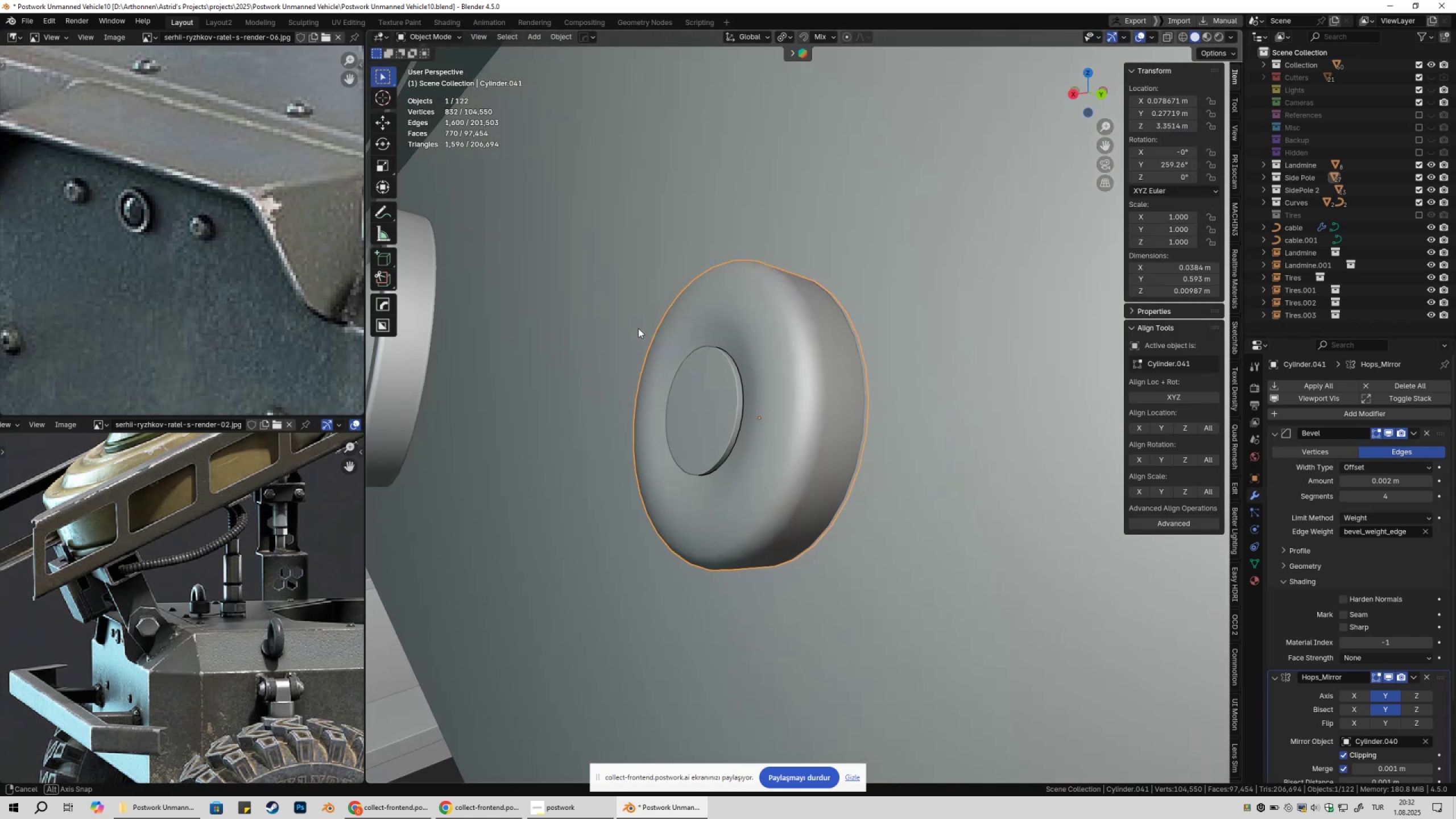 
key(Control+Z)
 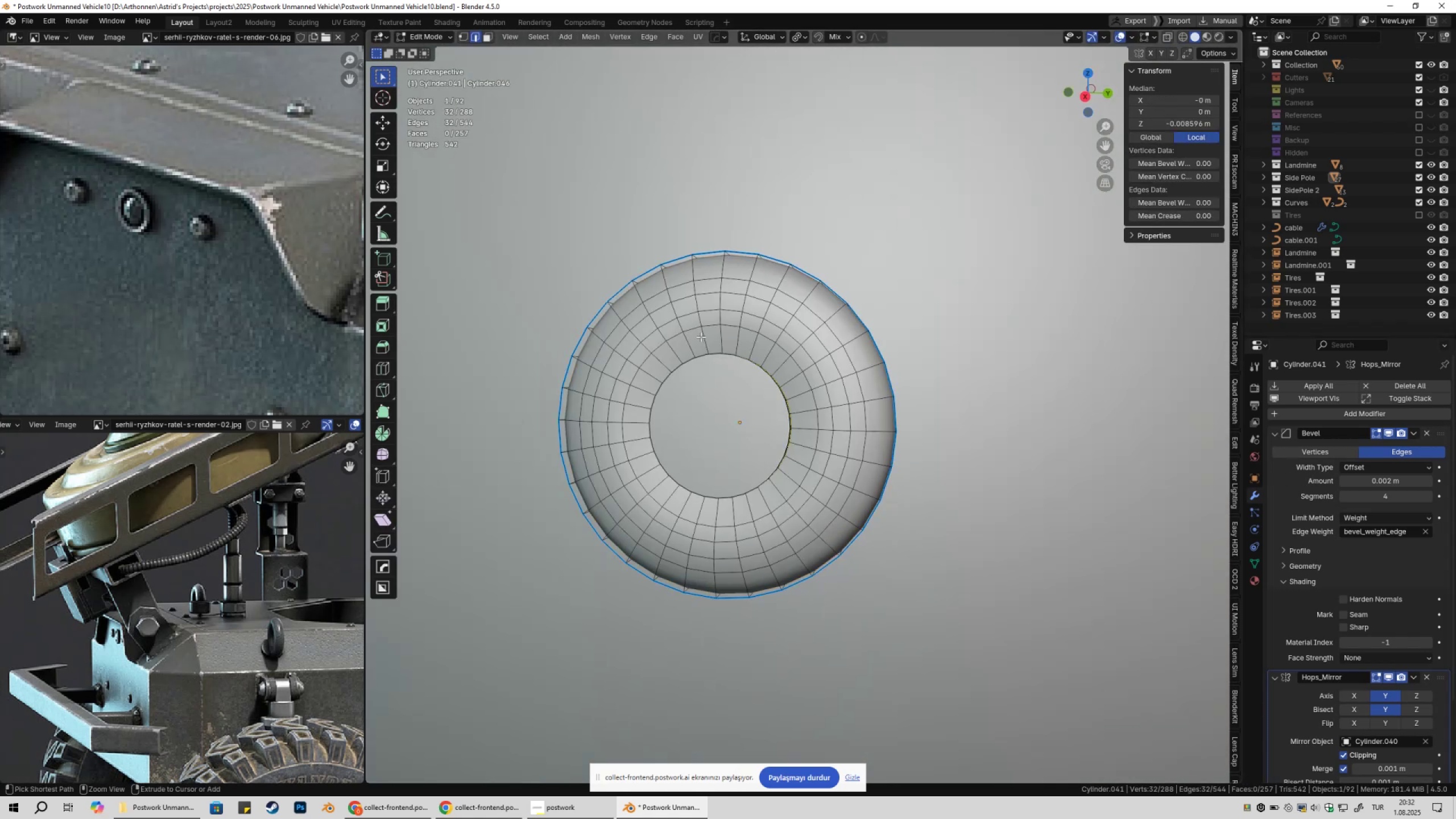 
key(Control+Z)
 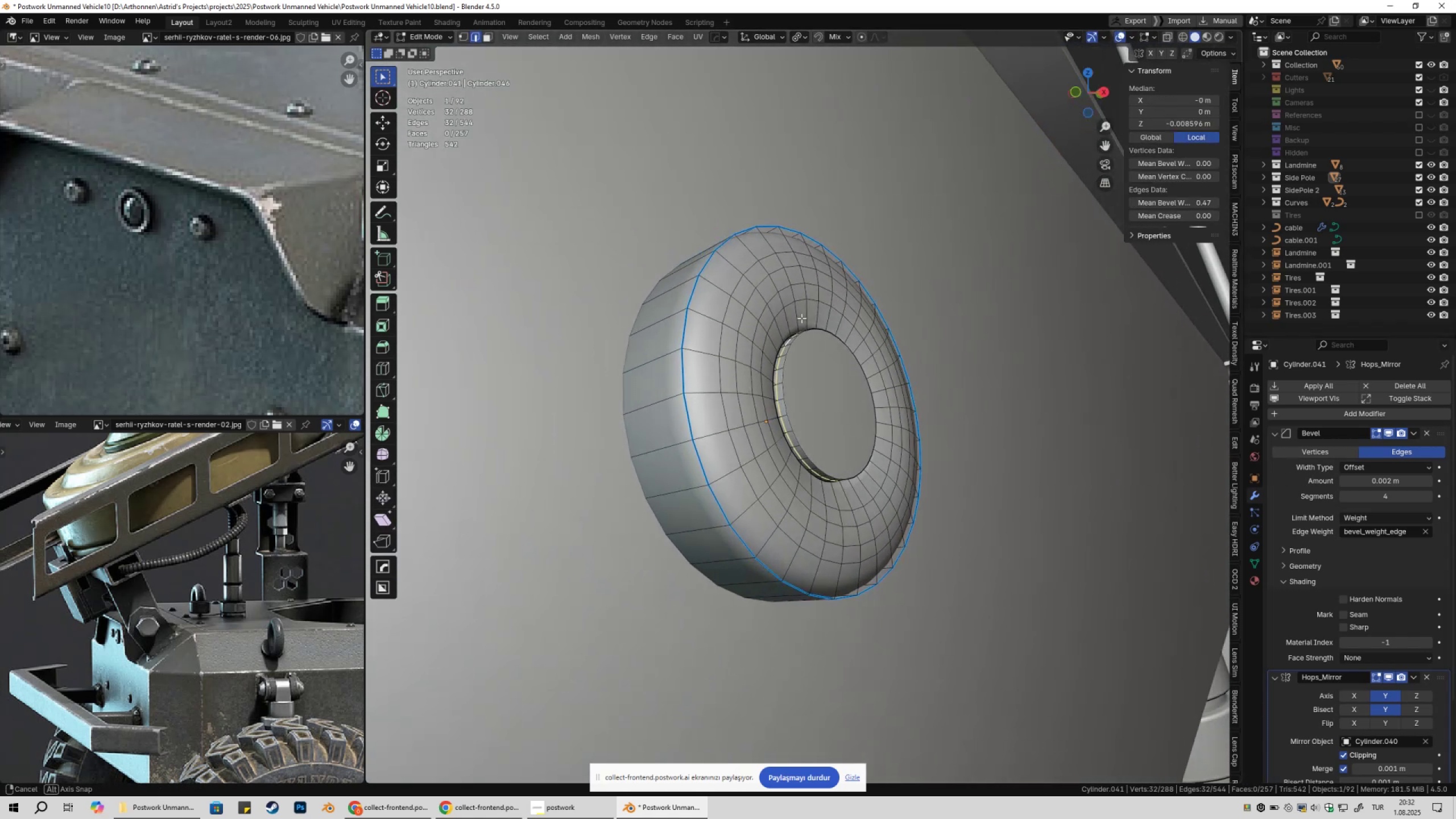 
scroll: coordinate [829, 355], scroll_direction: up, amount: 3.0
 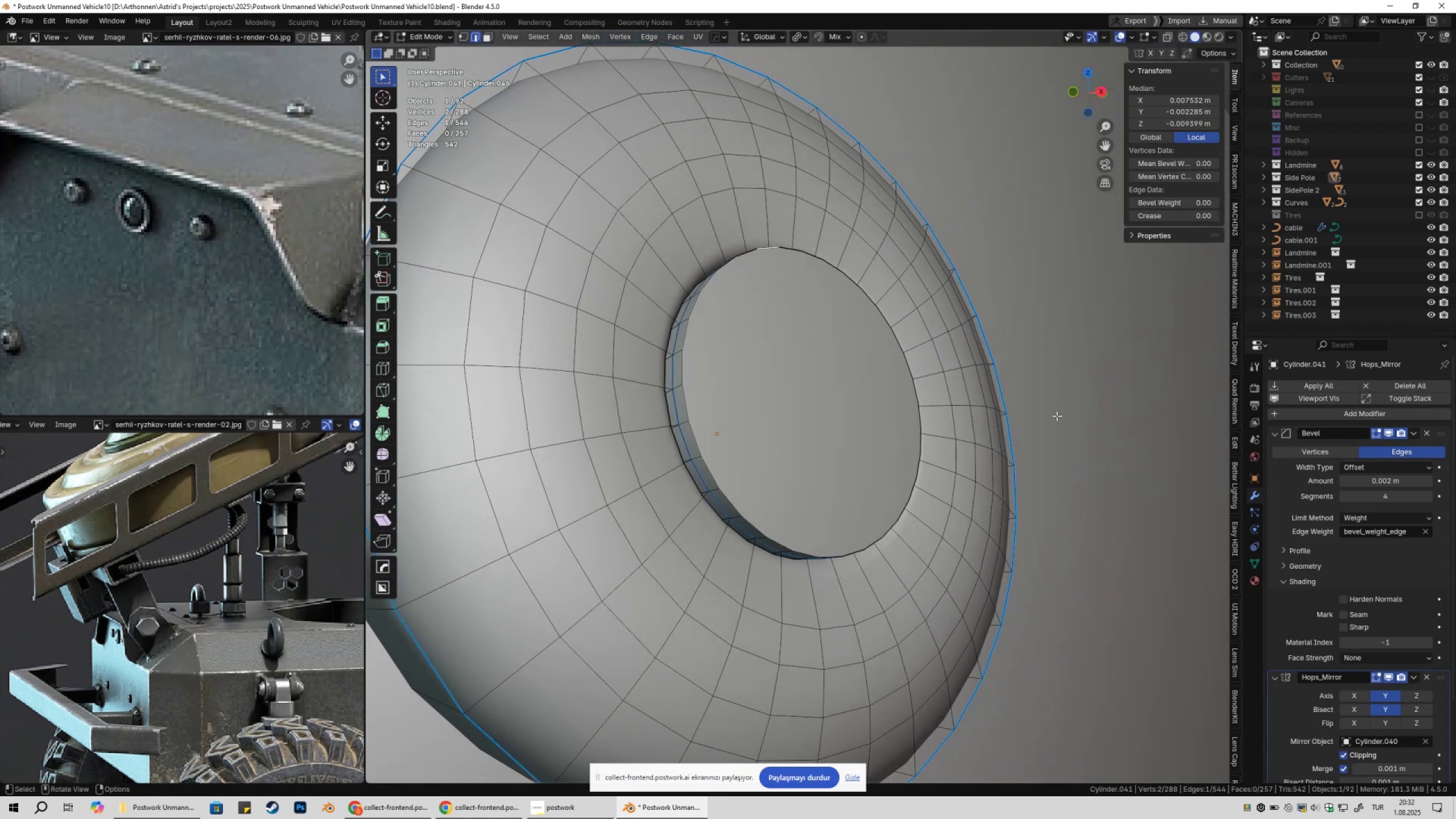 
mouse_move([1375, 433])
 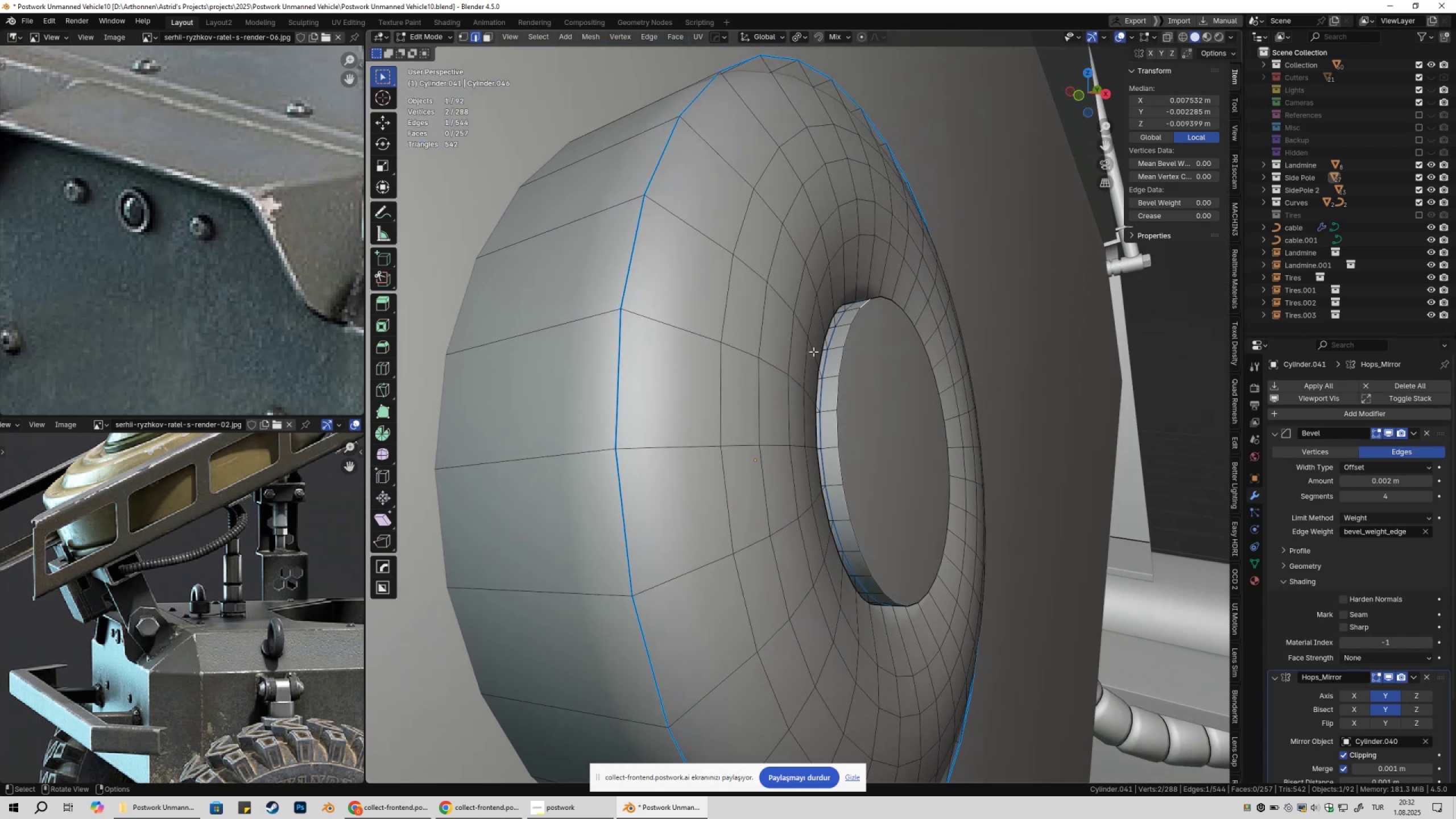 
key(2)
 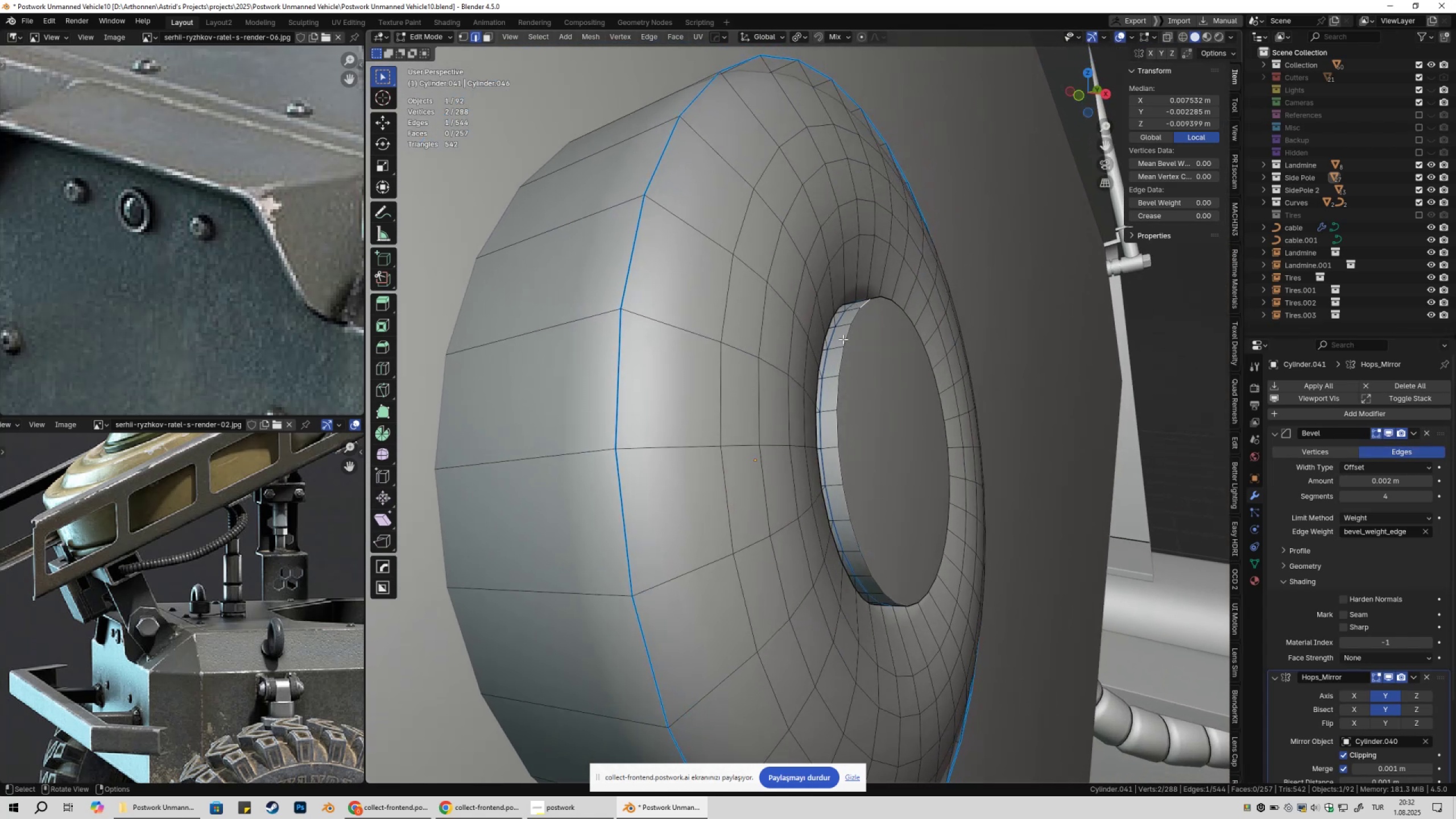 
left_click([843, 339])
 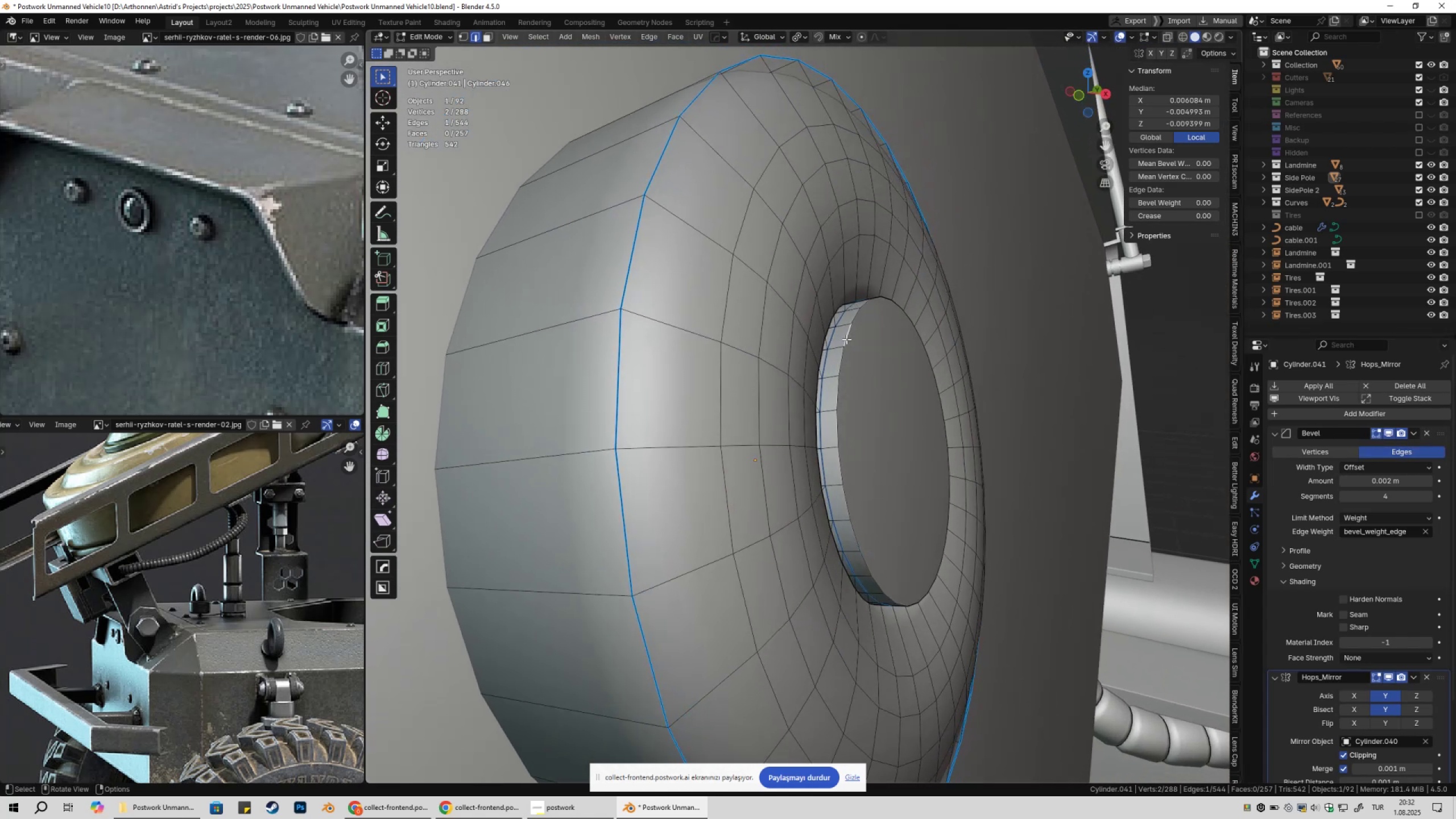 
hold_key(key=AltLeft, duration=0.39)
double_click([843, 338])
 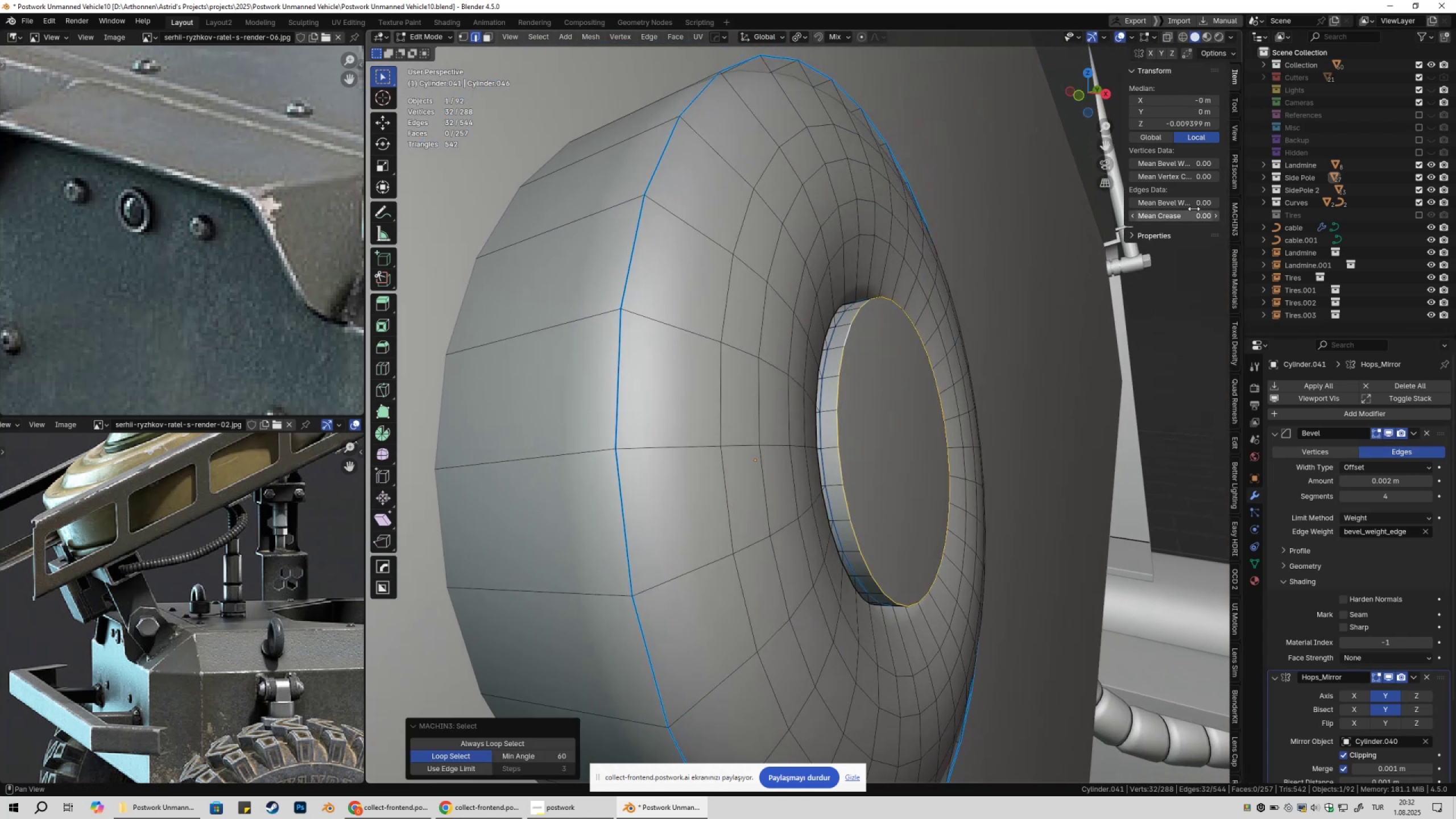 
left_click_drag(start_coordinate=[1194, 205], to_coordinate=[1205, 209])
 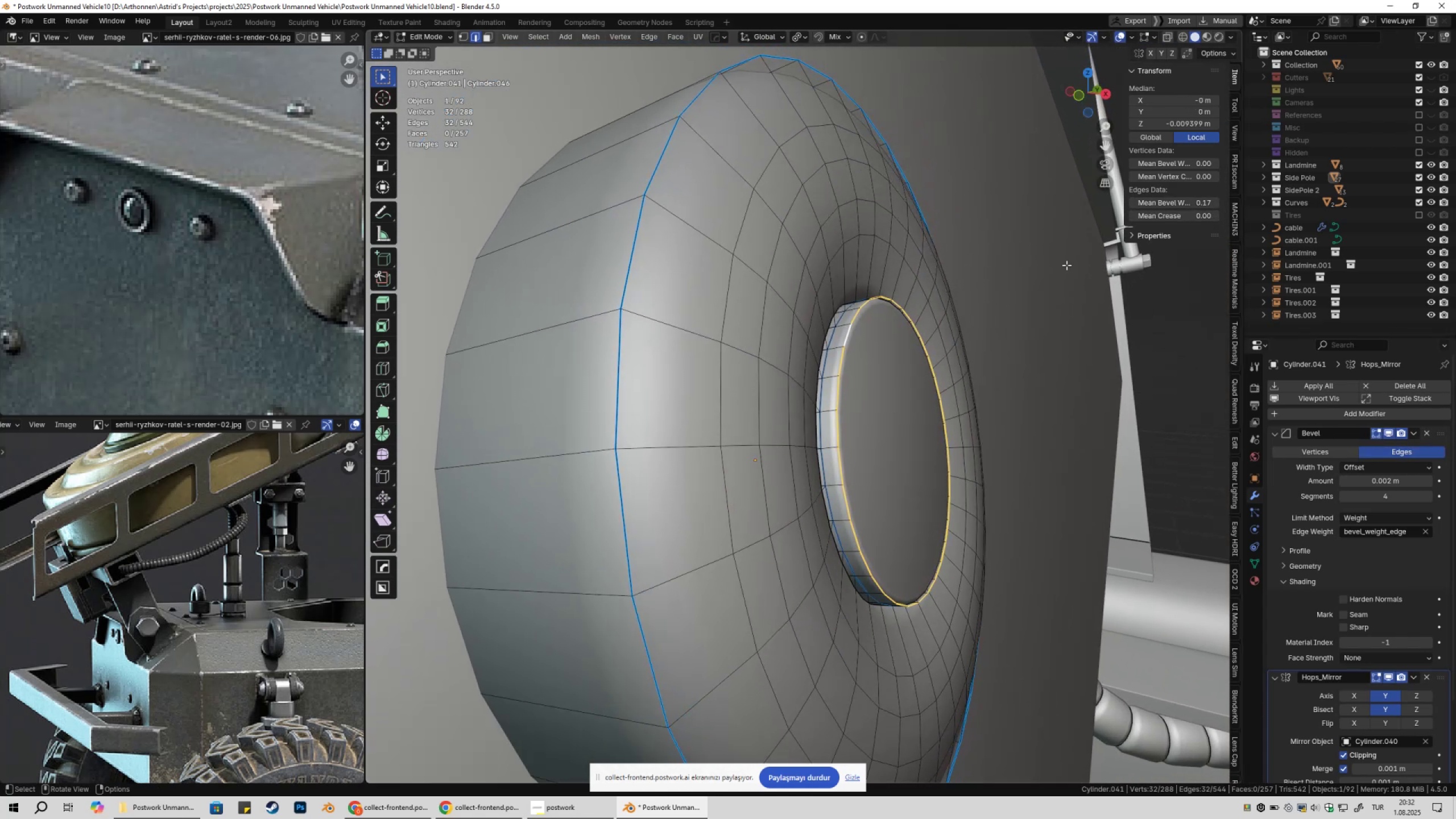 
key(Tab)
 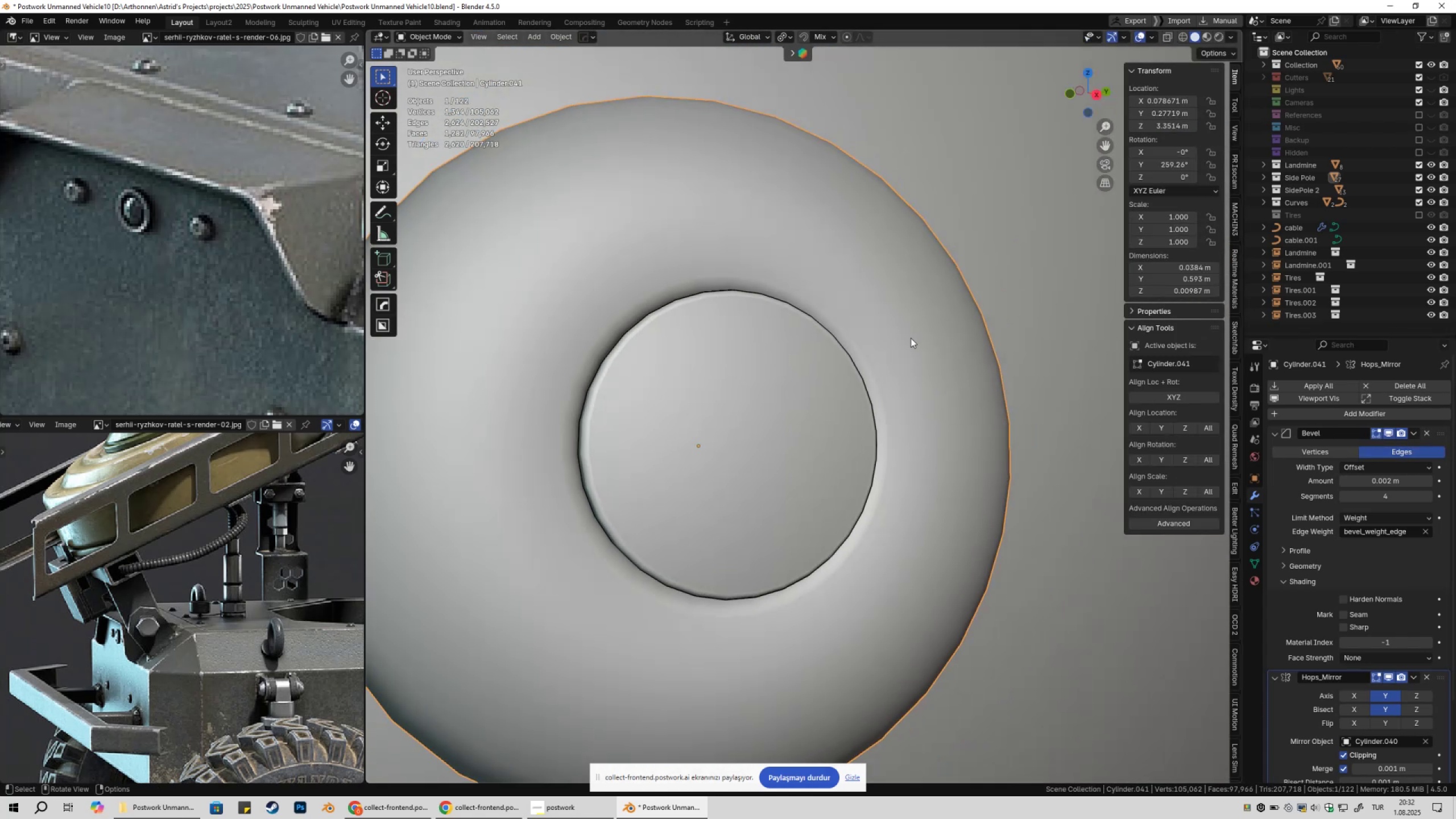 
scroll: coordinate [863, 372], scroll_direction: down, amount: 16.0
 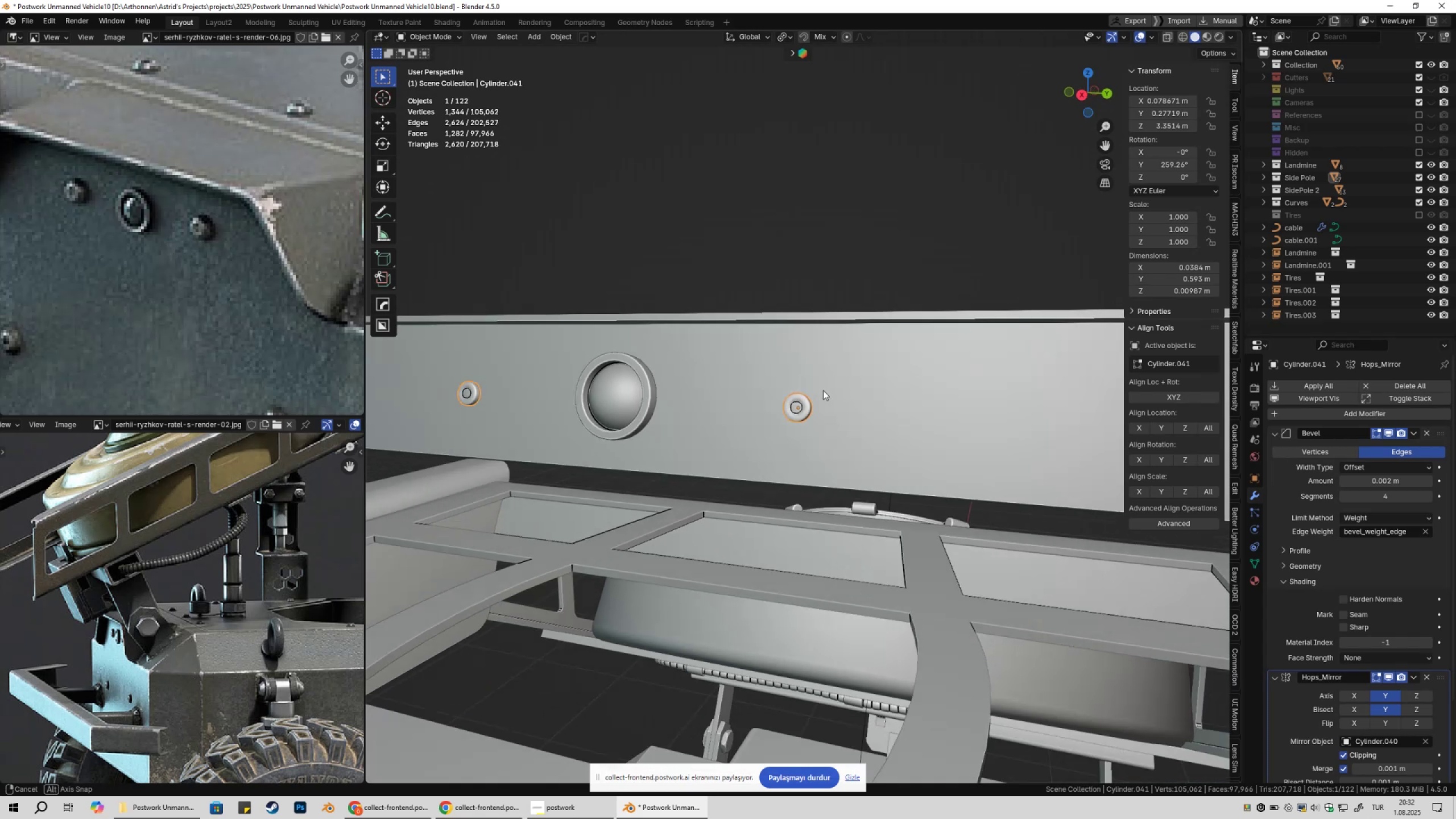 
left_click([850, 240])
 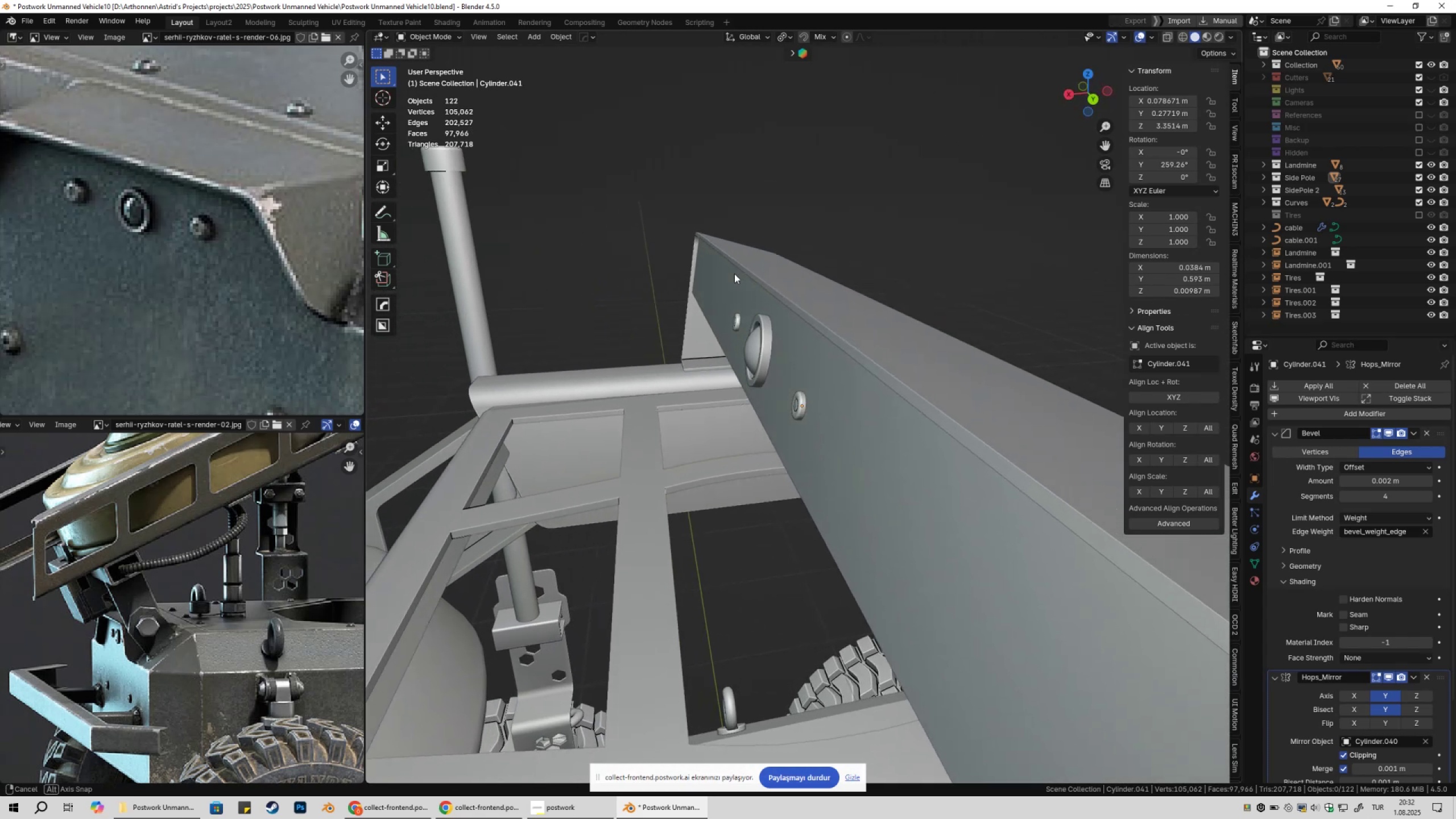 
scroll: coordinate [810, 418], scroll_direction: up, amount: 11.0
 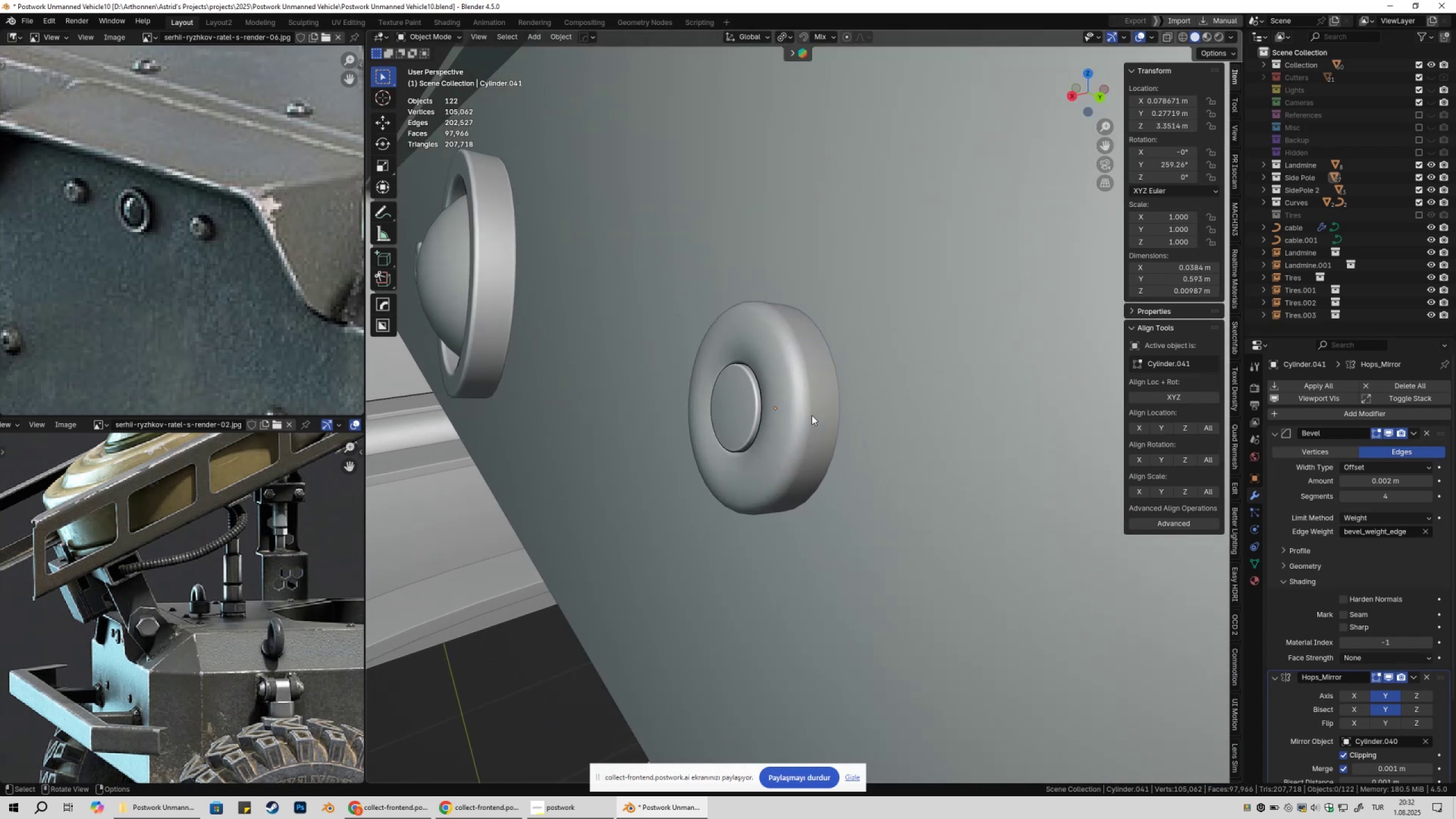 
left_click([812, 415])
 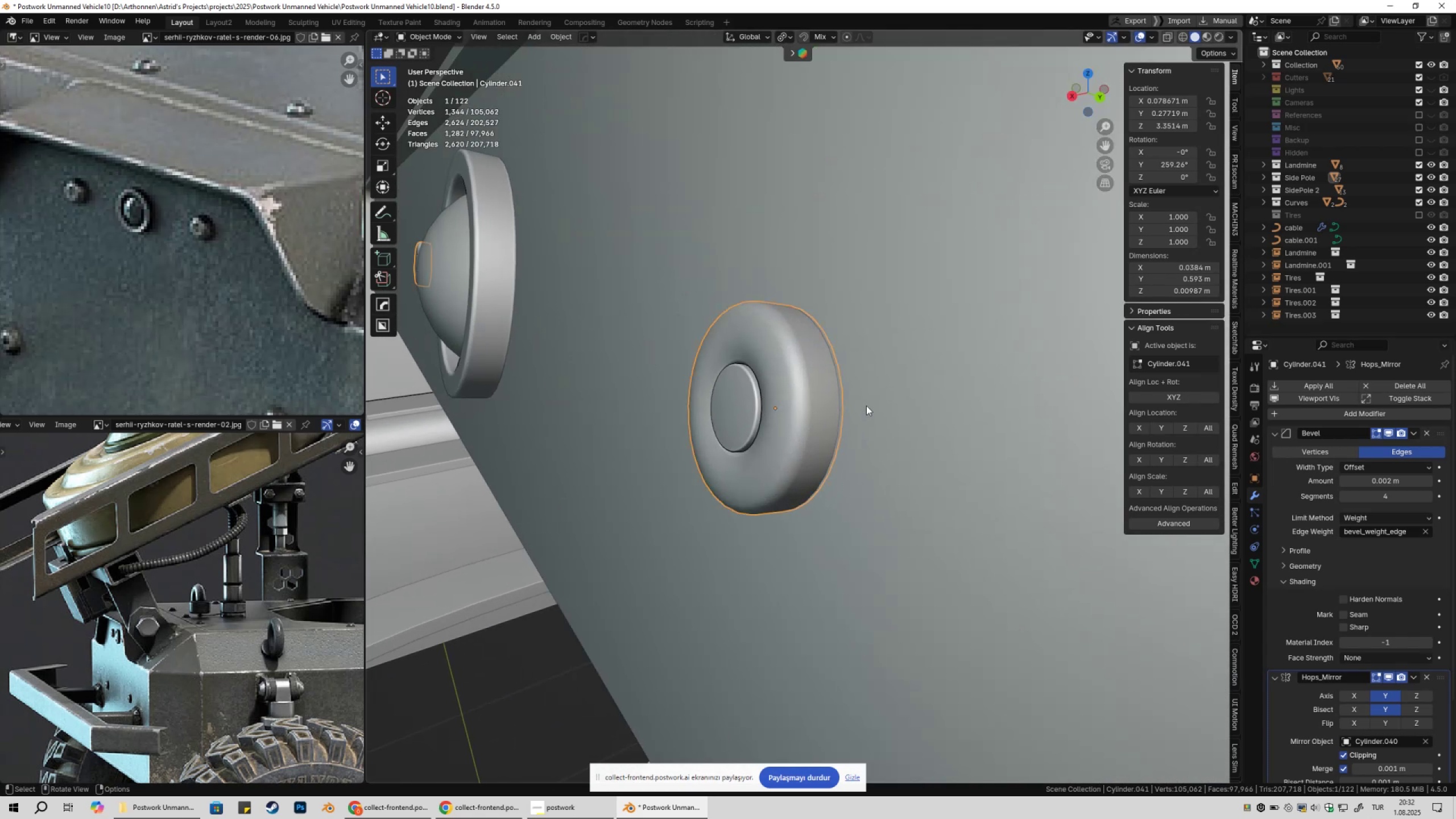 
key(Tab)
 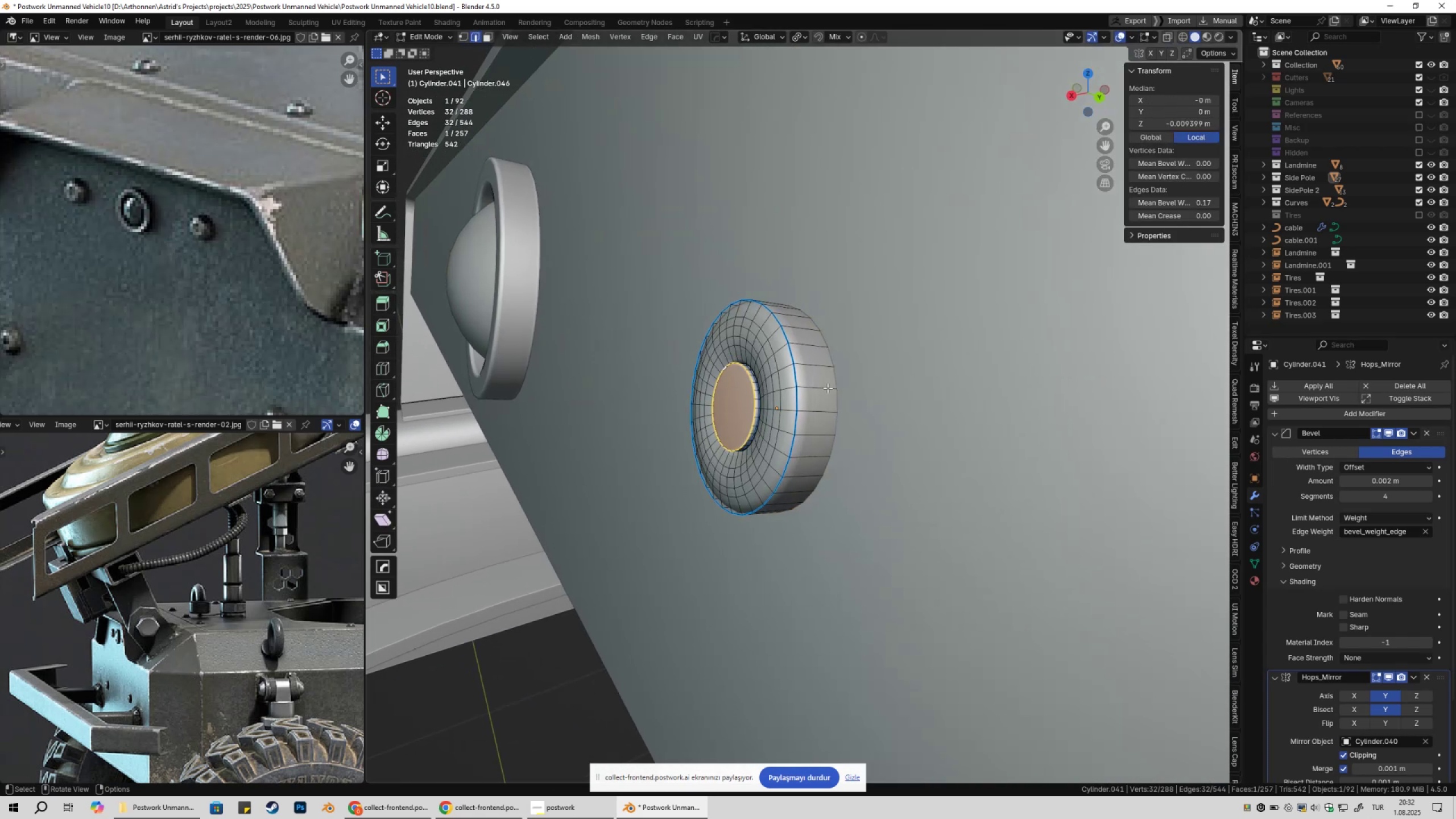 
key(3)
 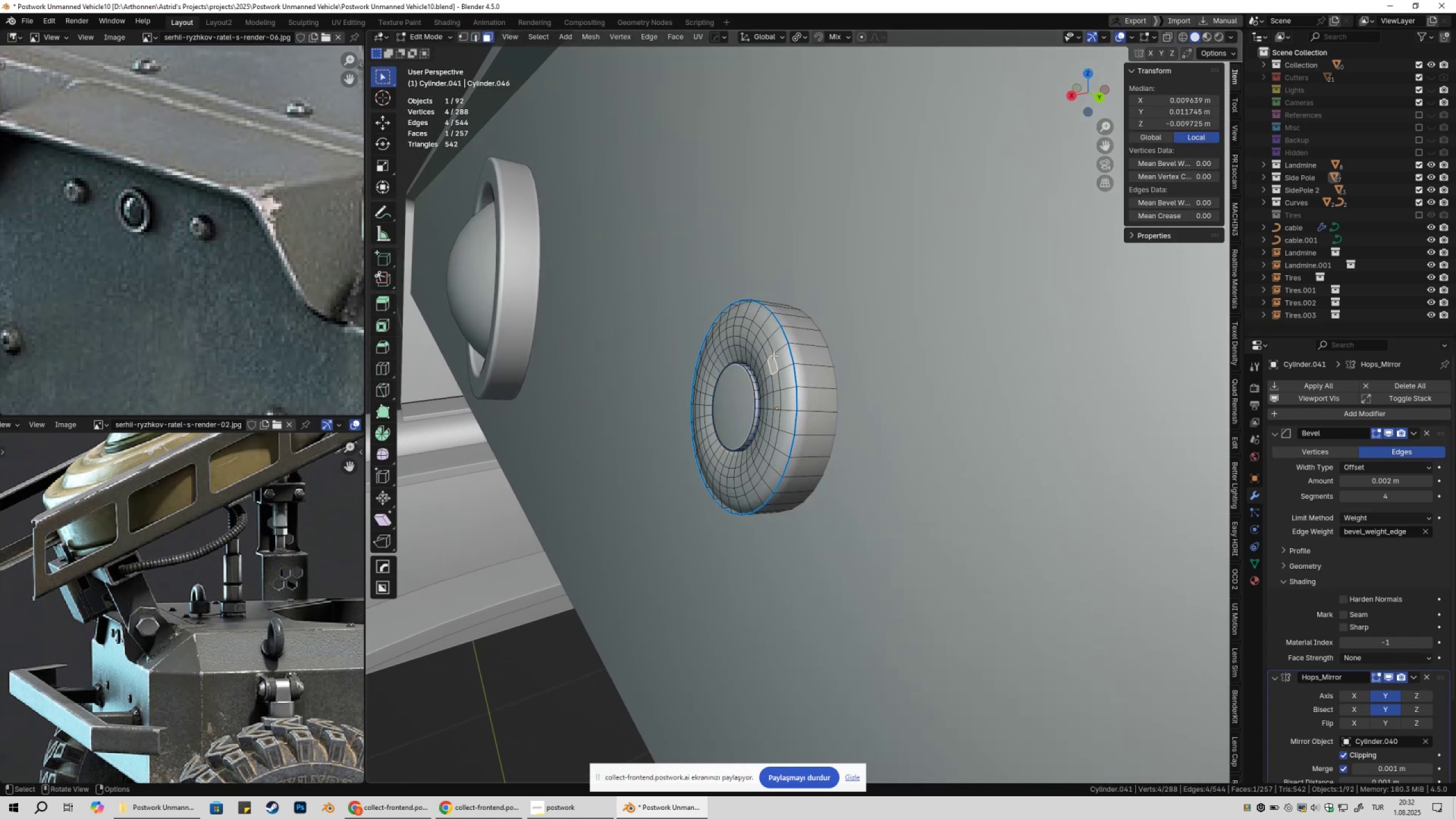 
key(Alt+AltLeft)
 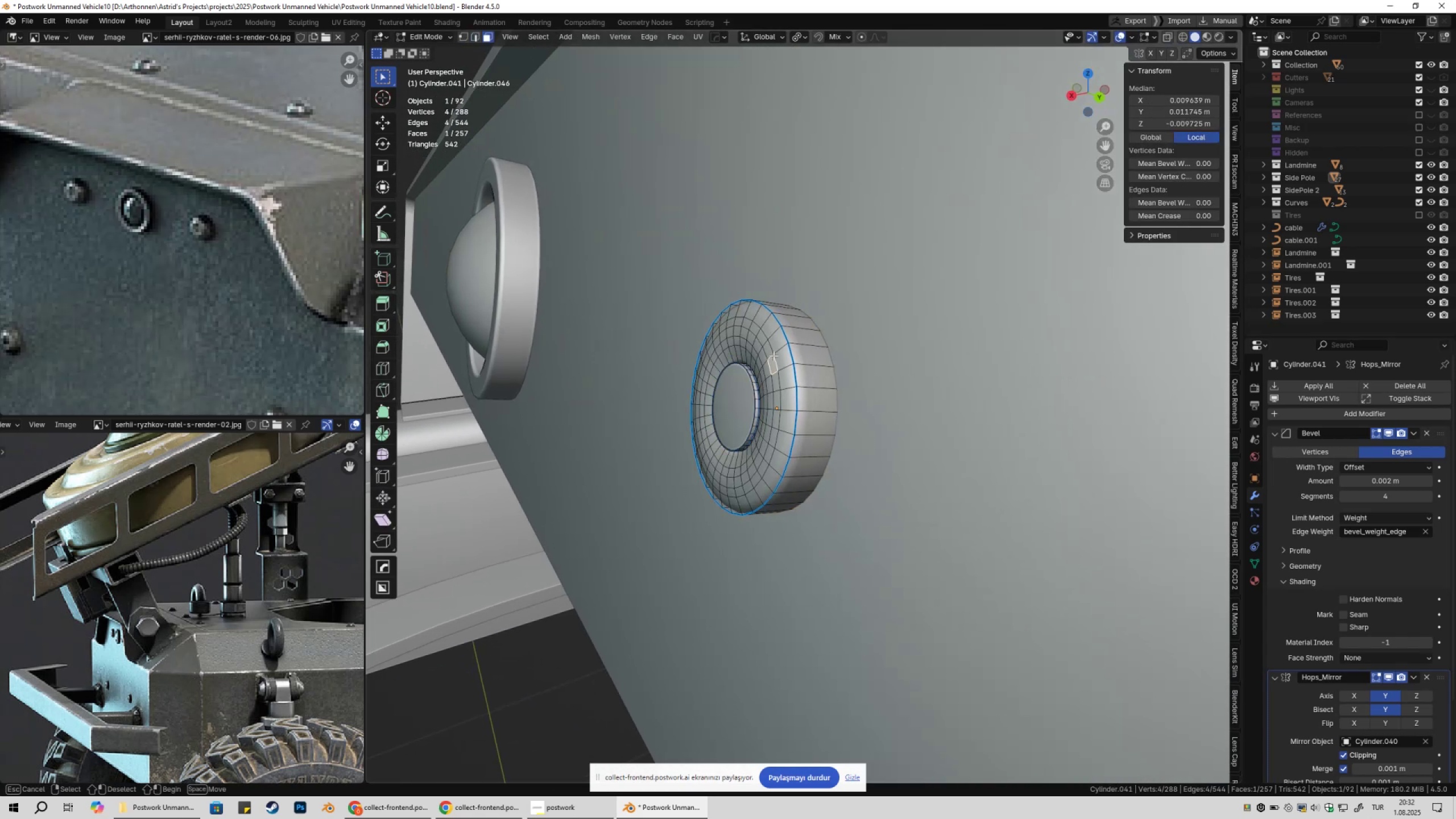 
double_click([774, 355])
 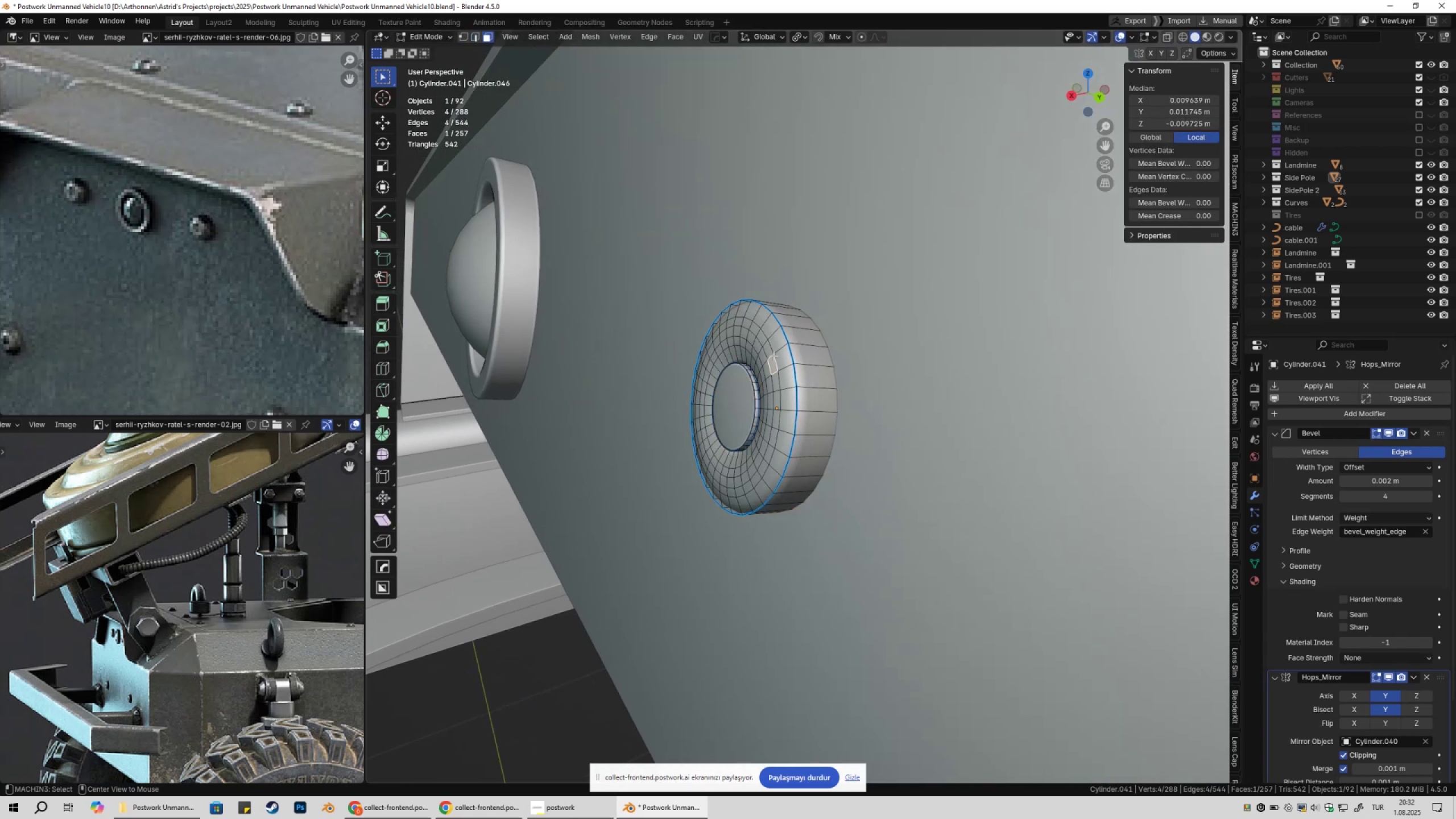 
key(Alt+AltLeft)
 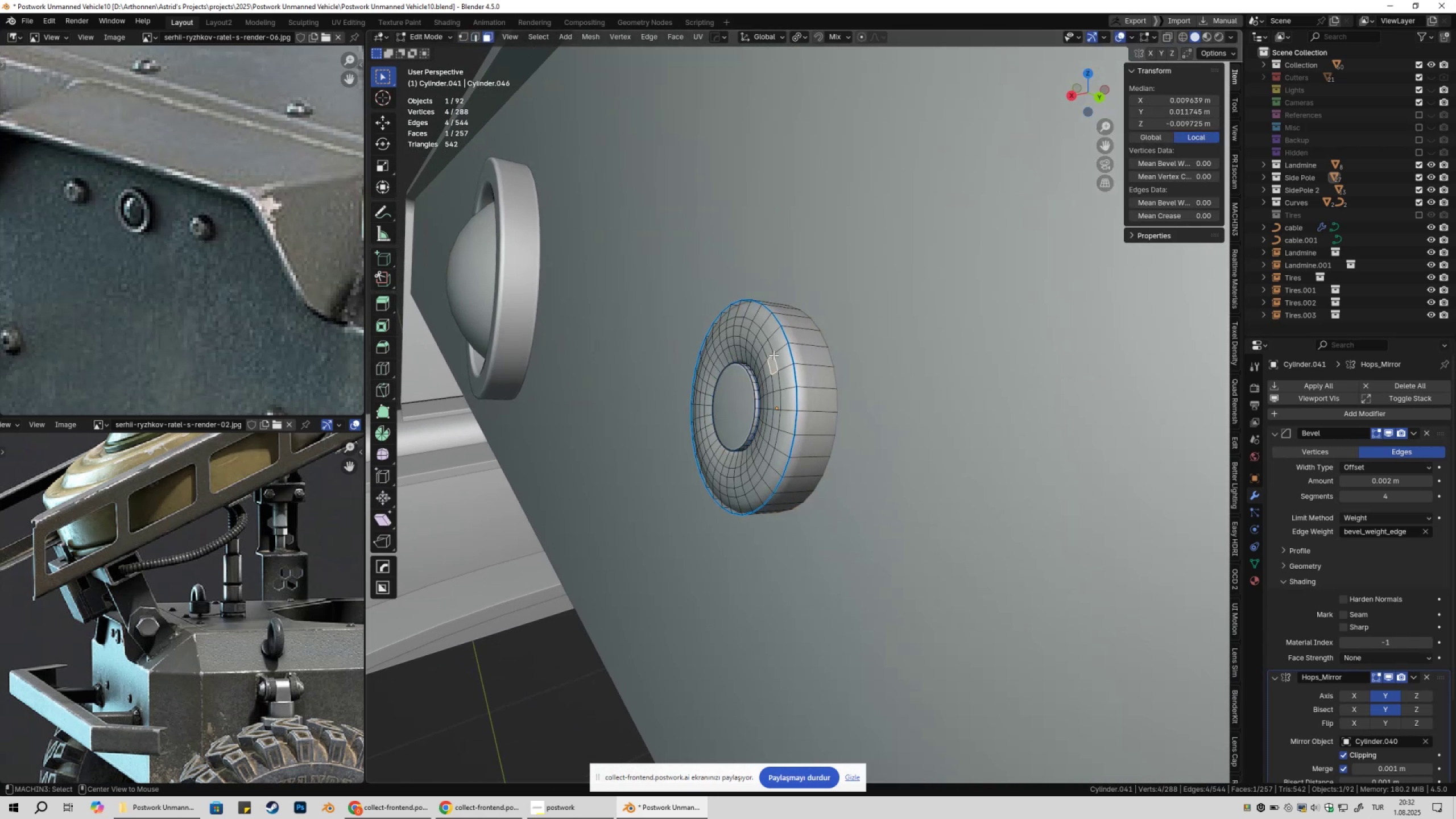 
hold_key(key=AltLeft, duration=0.58)
triple_click([774, 350])
 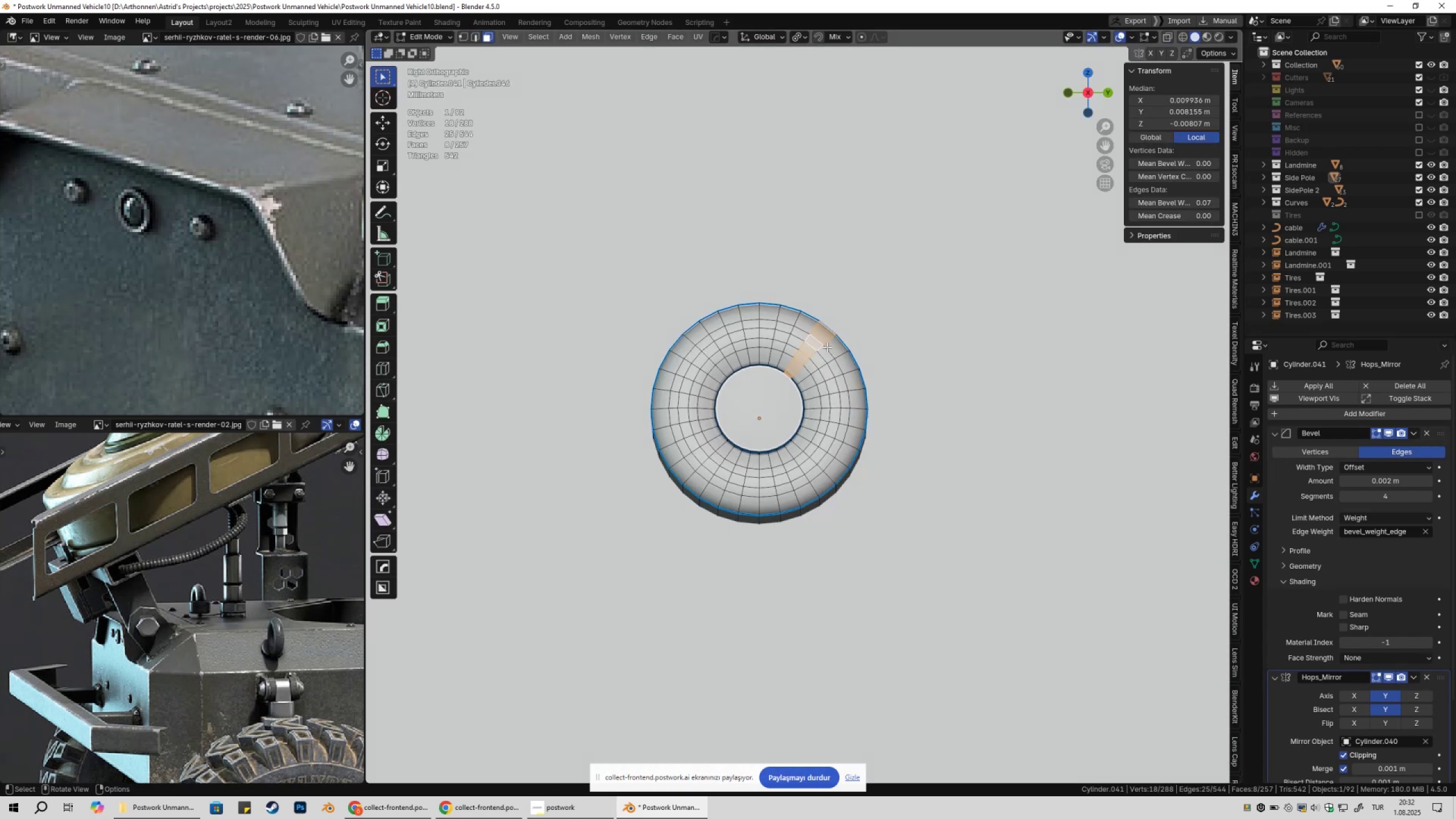 
type(a11z)
 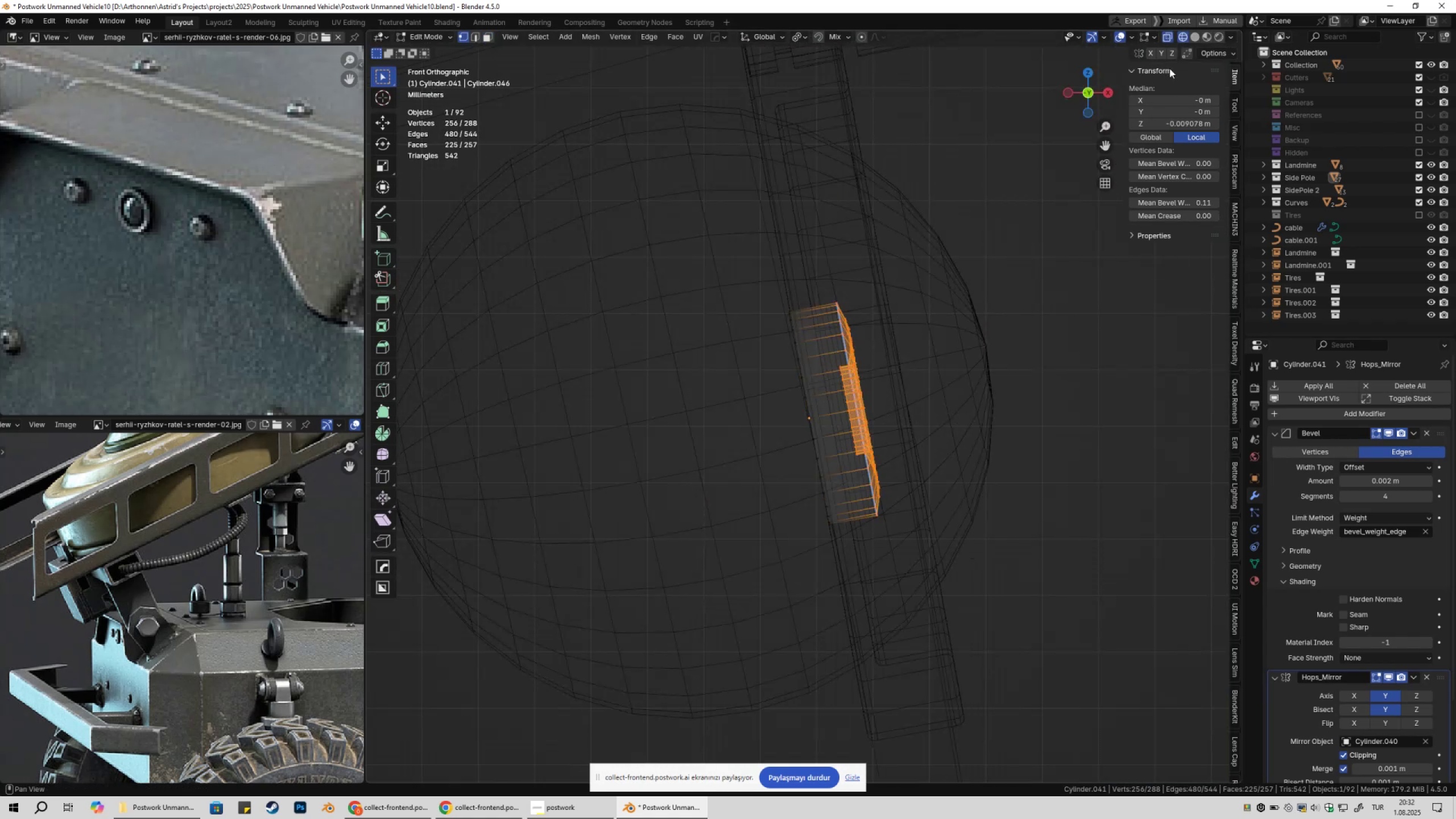 
left_click_drag(start_coordinate=[814, 282], to_coordinate=[921, 383])
 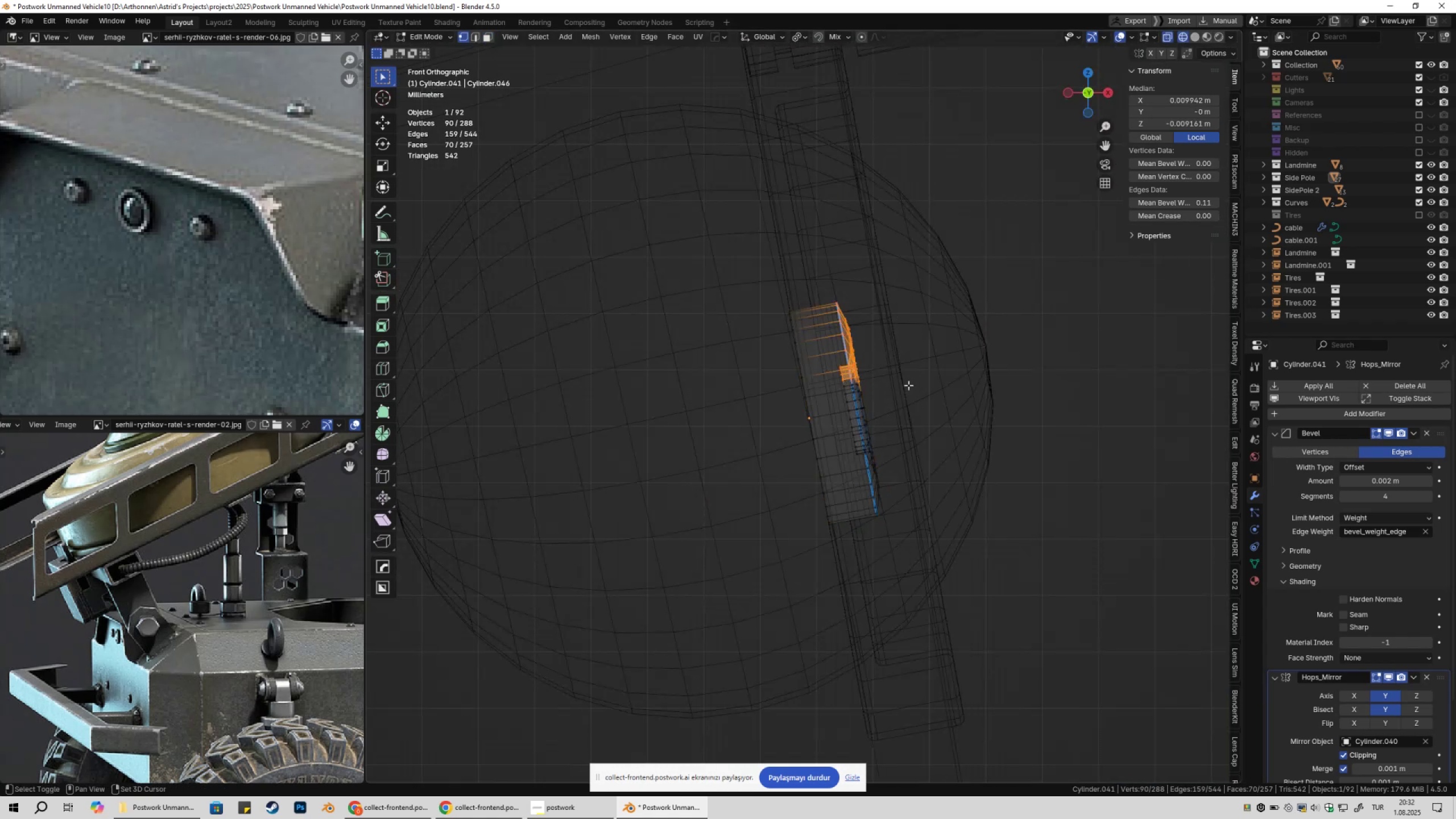 
left_click_drag(start_coordinate=[824, 347], to_coordinate=[933, 429])
 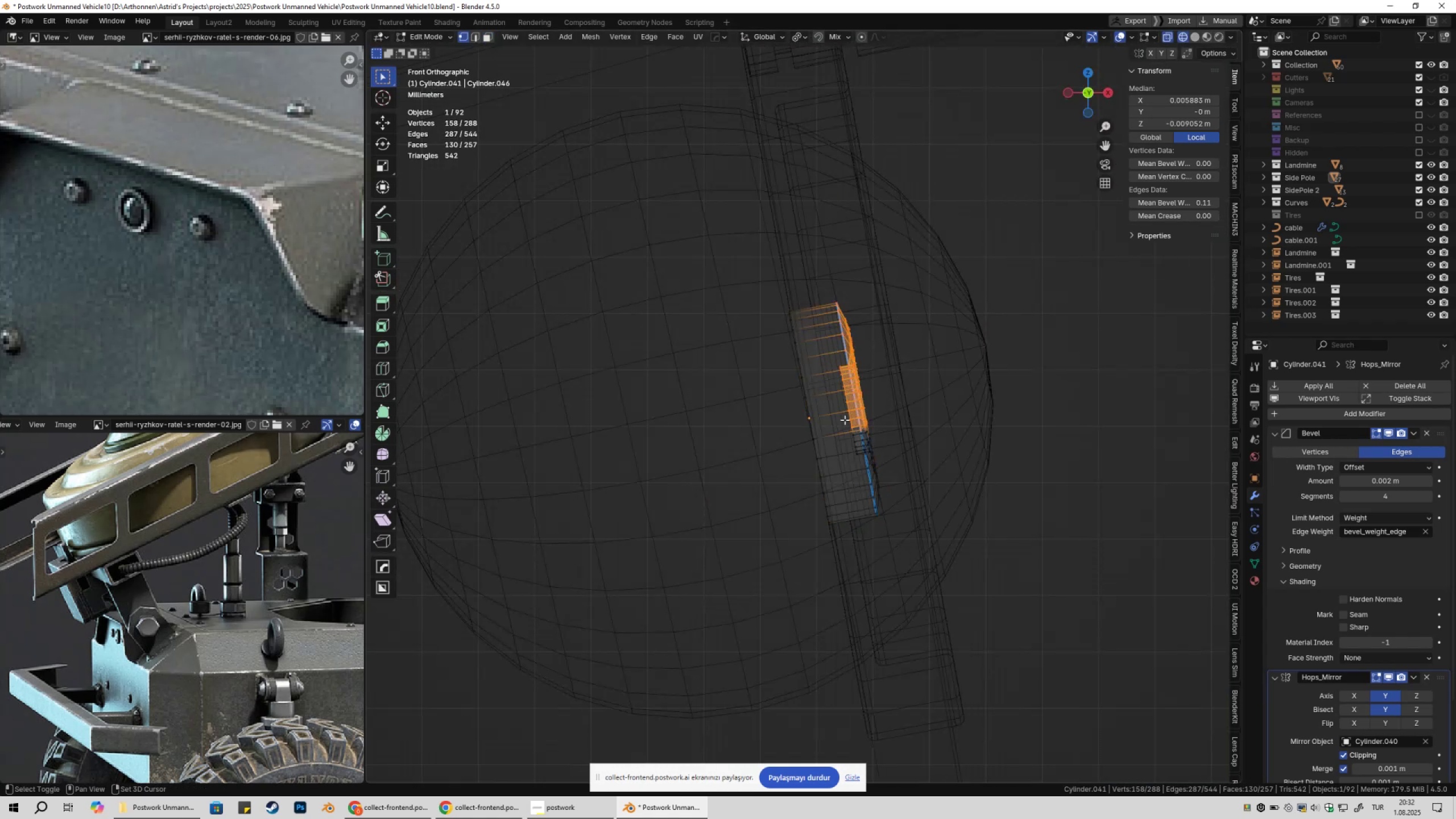 
left_click_drag(start_coordinate=[845, 418], to_coordinate=[969, 557])
 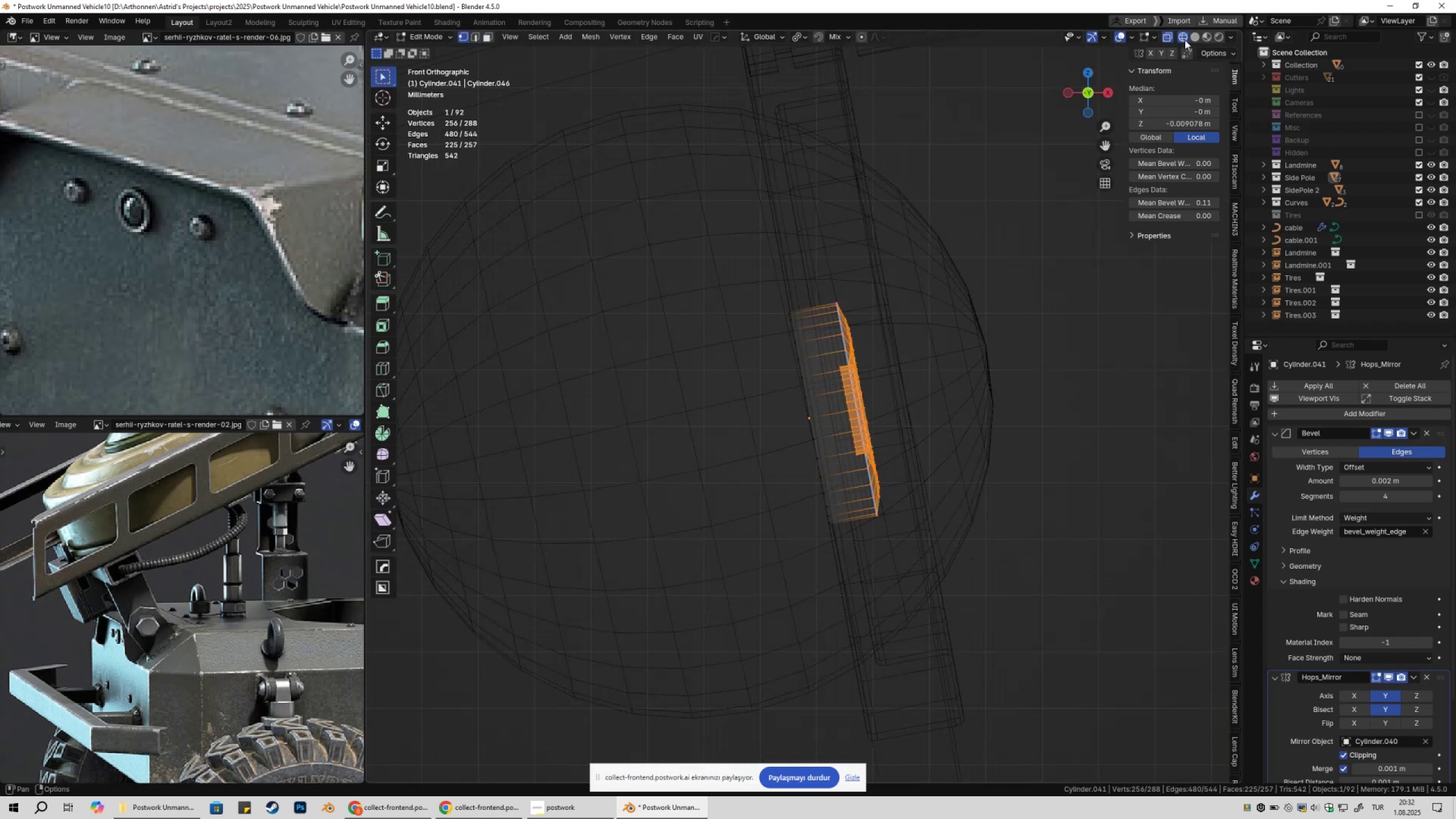 
left_click([1197, 40])
 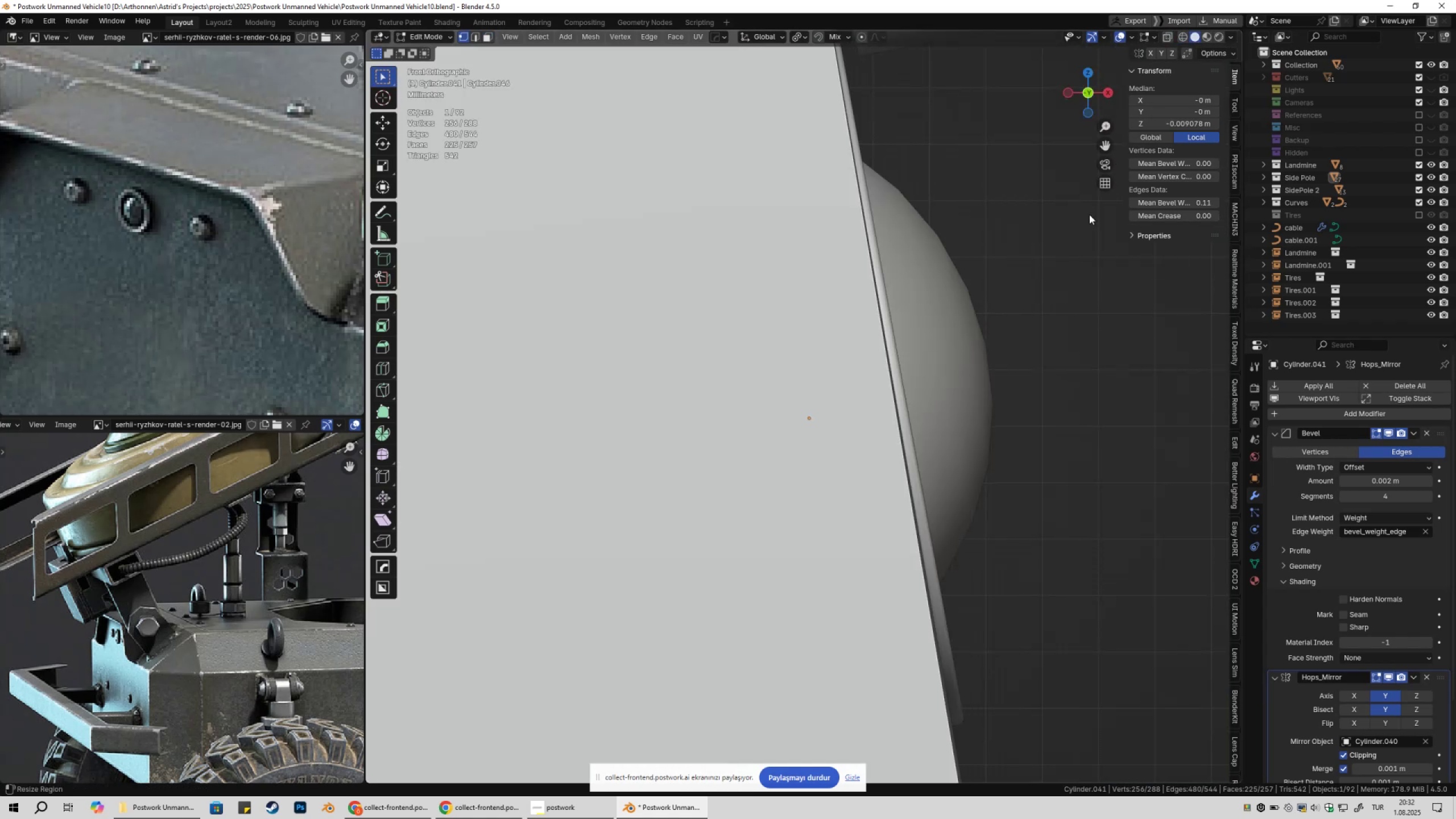 
hold_key(key=ShiftLeft, duration=0.33)
 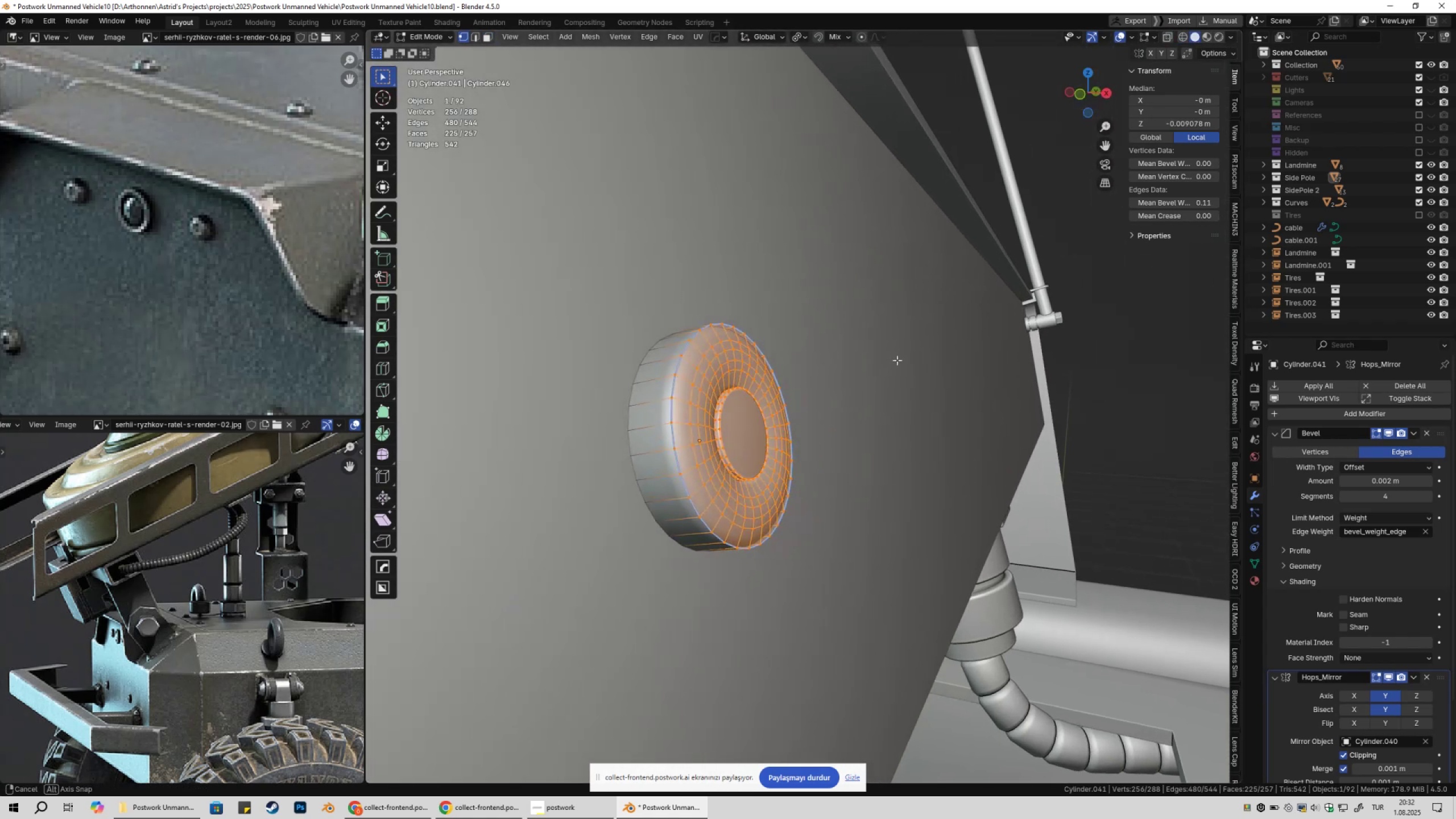 
type(gzz)
 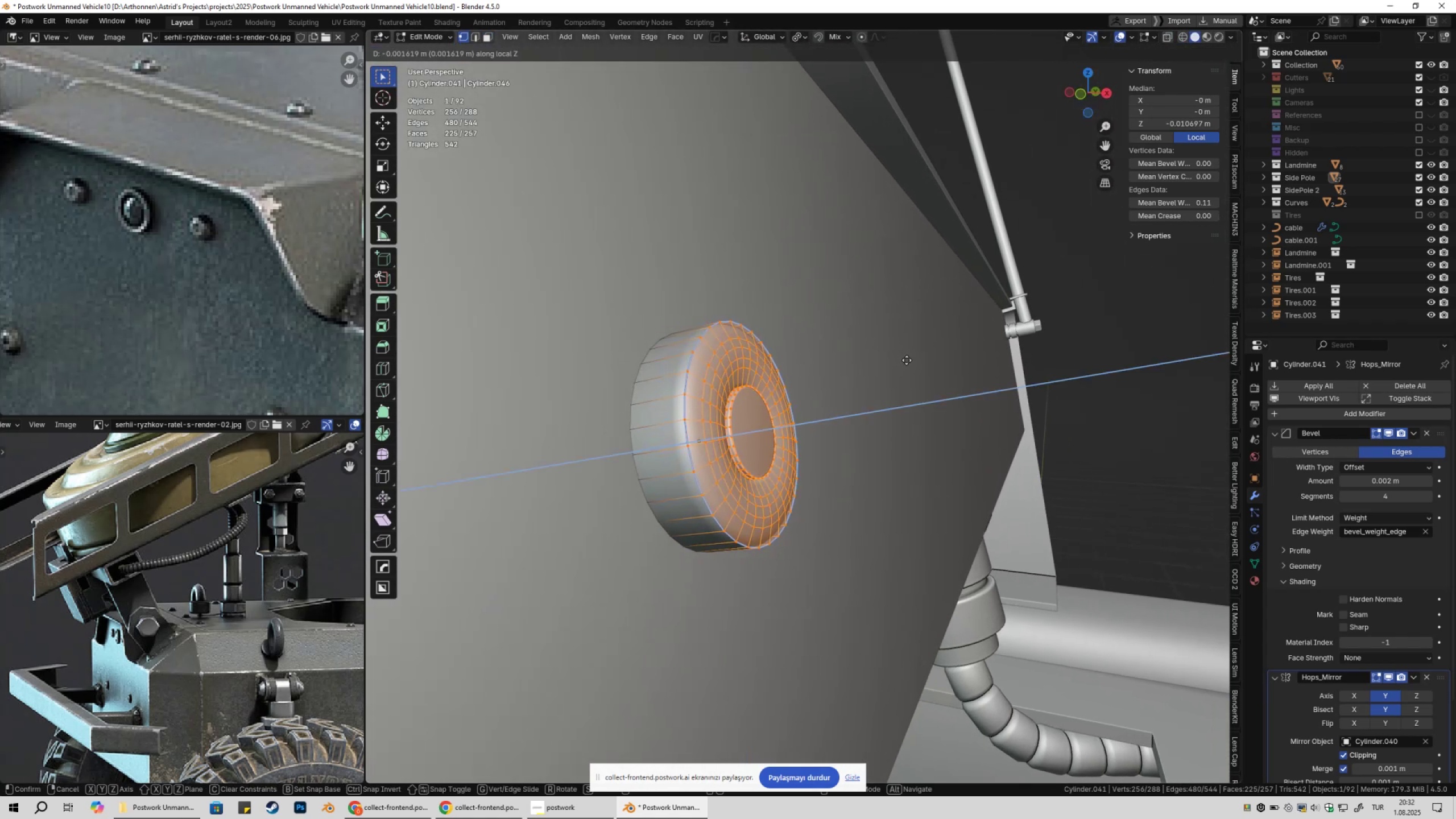 
hold_key(key=ShiftLeft, duration=1.5)
 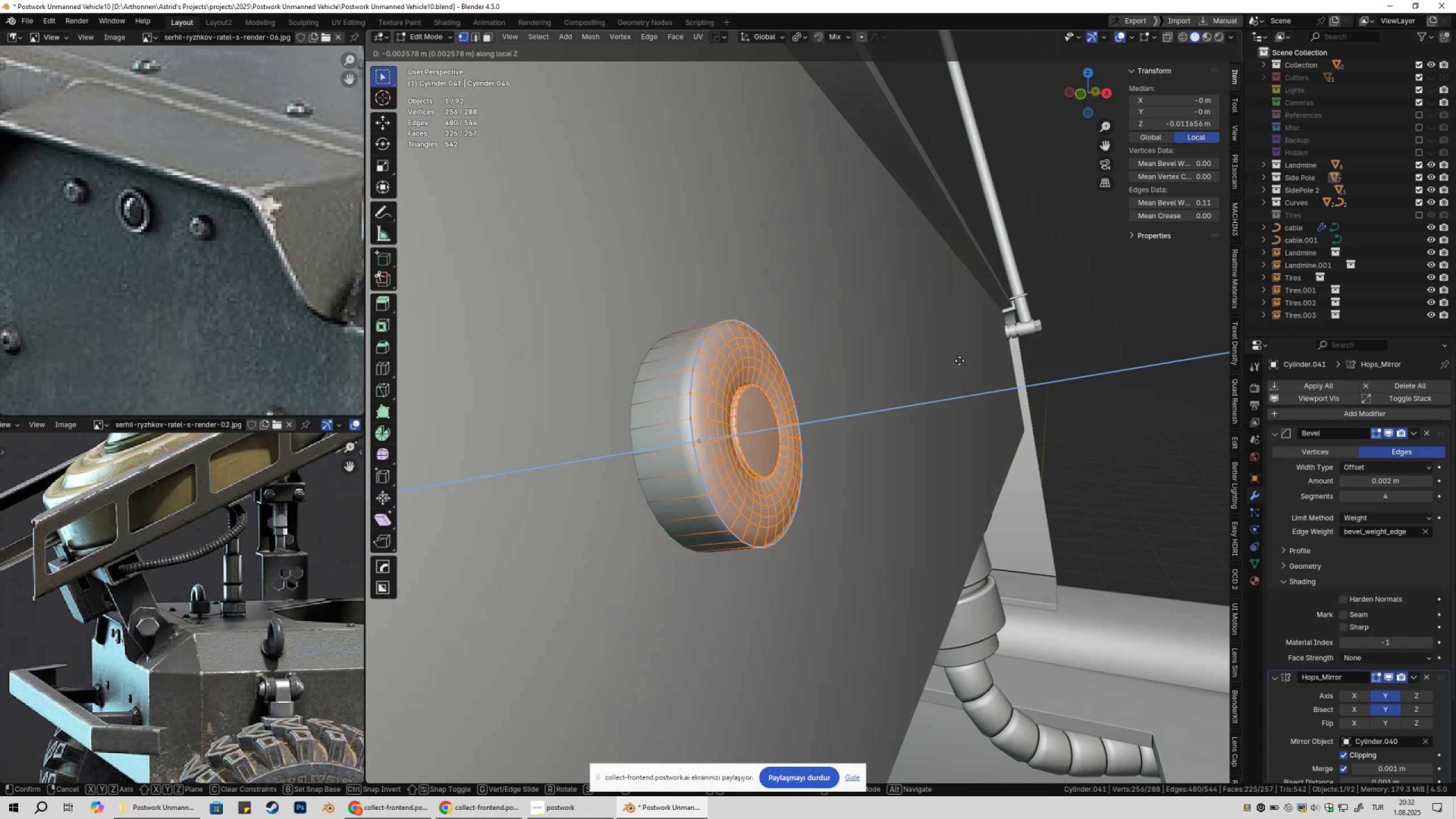 
hold_key(key=ShiftLeft, duration=0.76)
left_click([959, 361])
 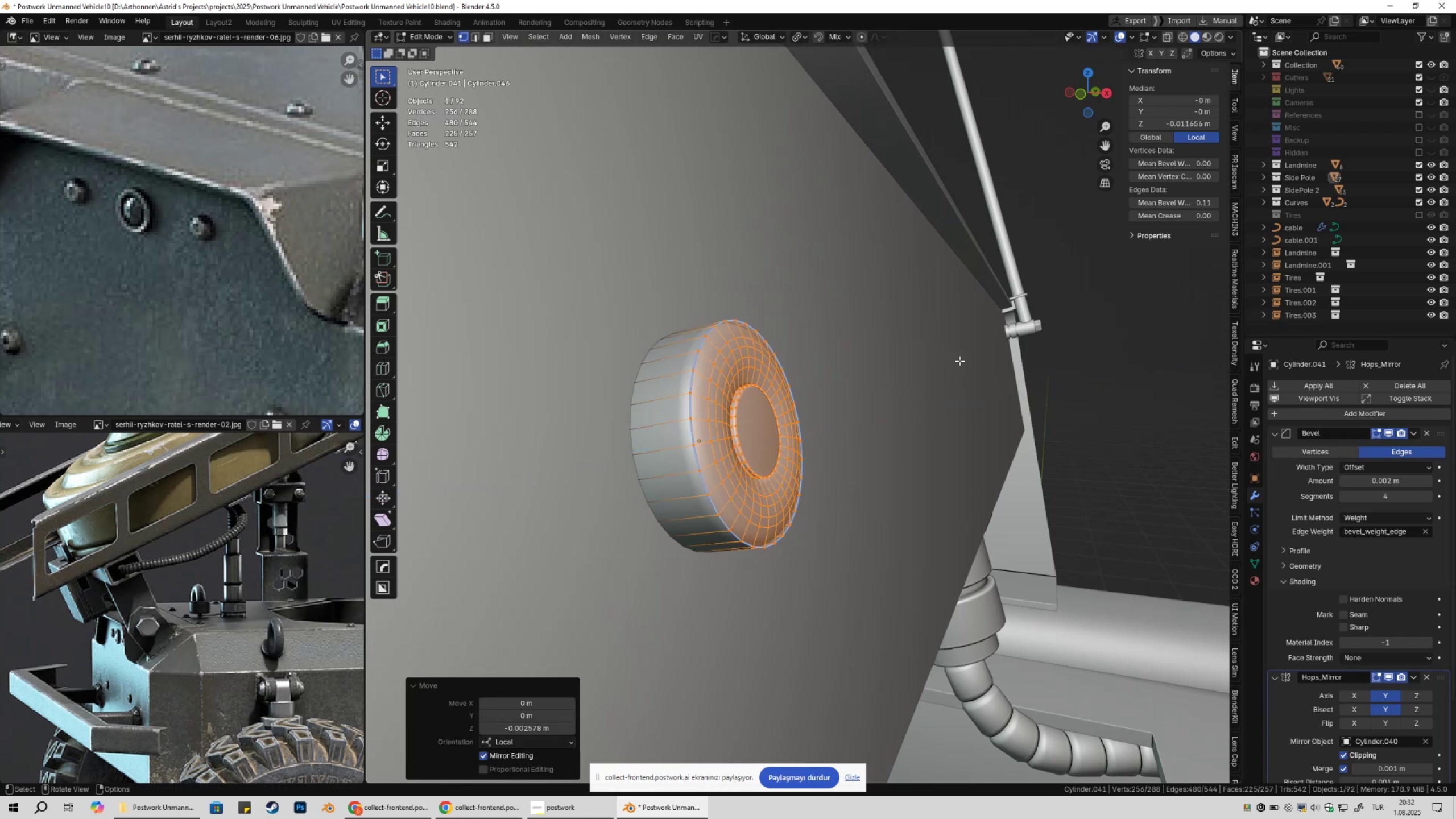 
key(Tab)
 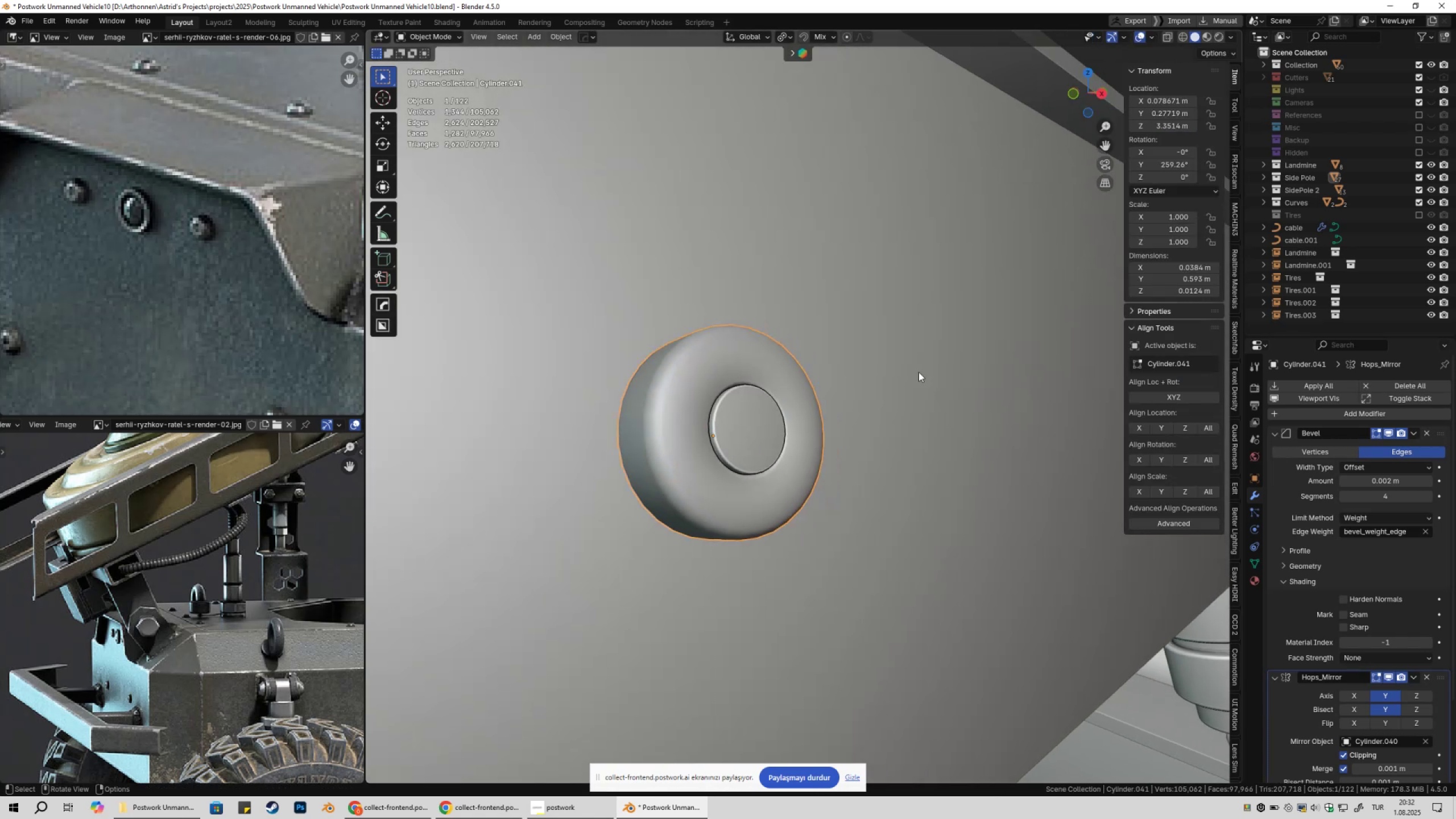 
scroll: coordinate [903, 386], scroll_direction: down, amount: 12.0
 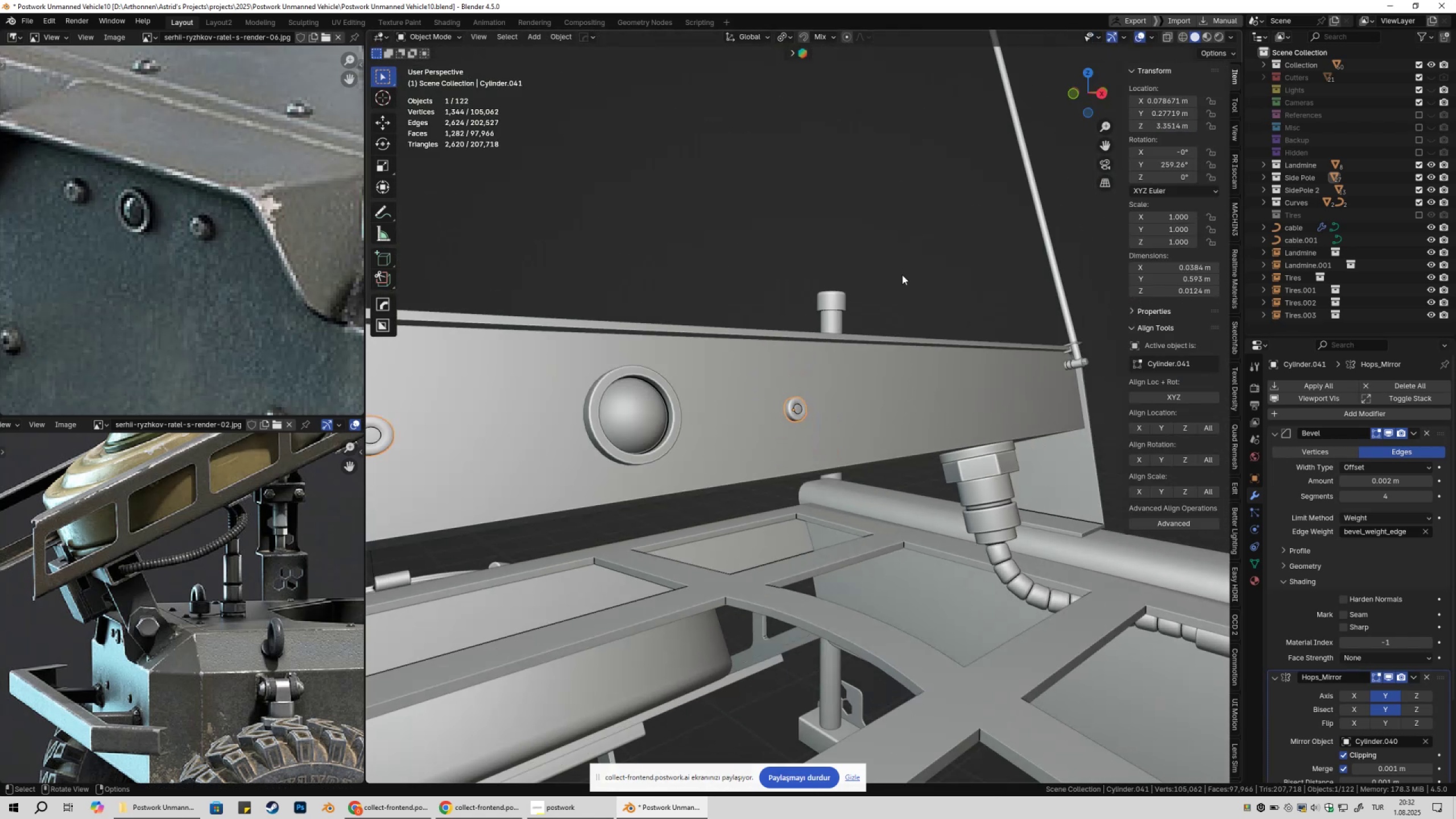 
left_click([902, 275])
 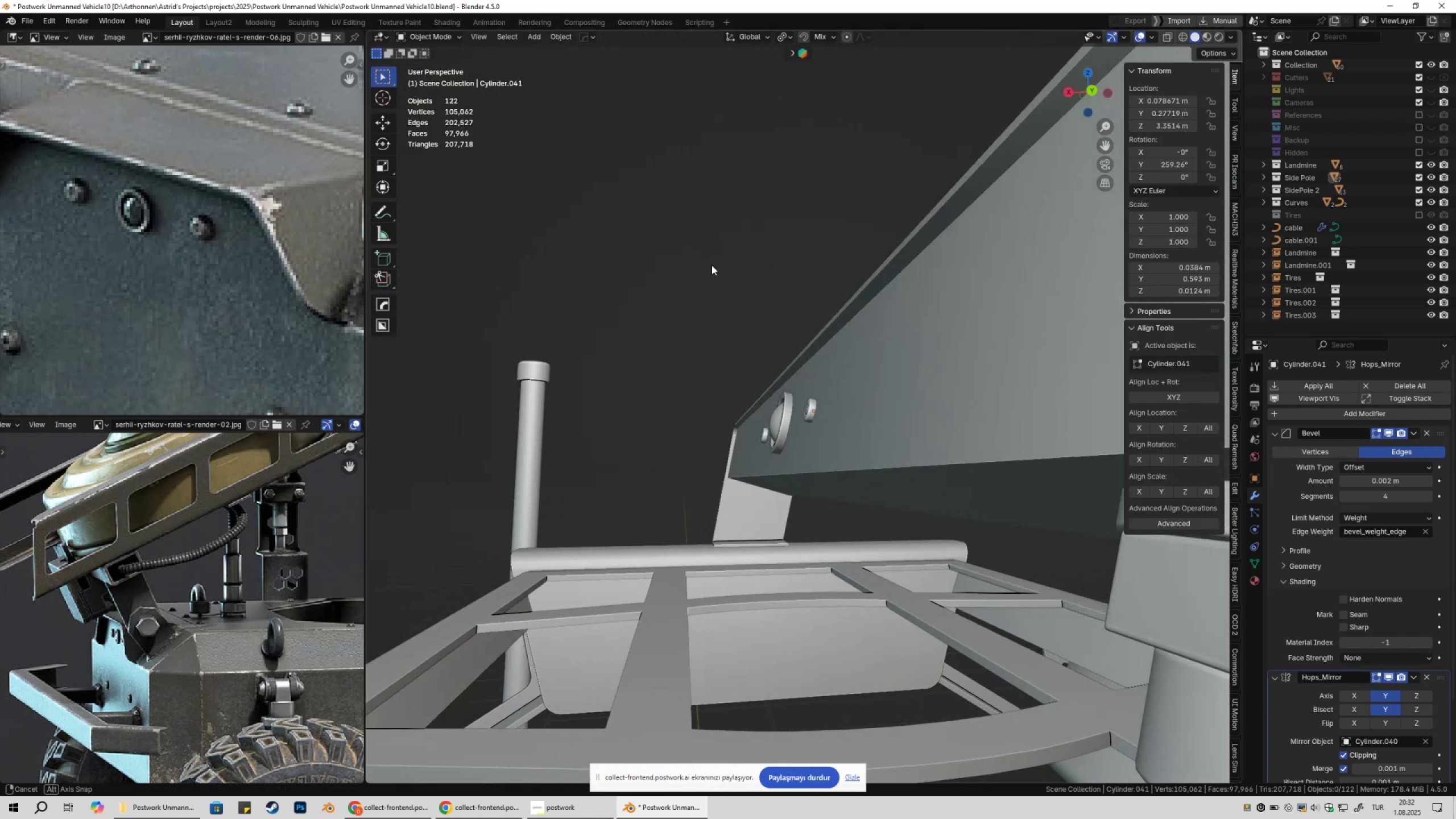 
scroll: coordinate [866, 313], scroll_direction: down, amount: 4.0
 